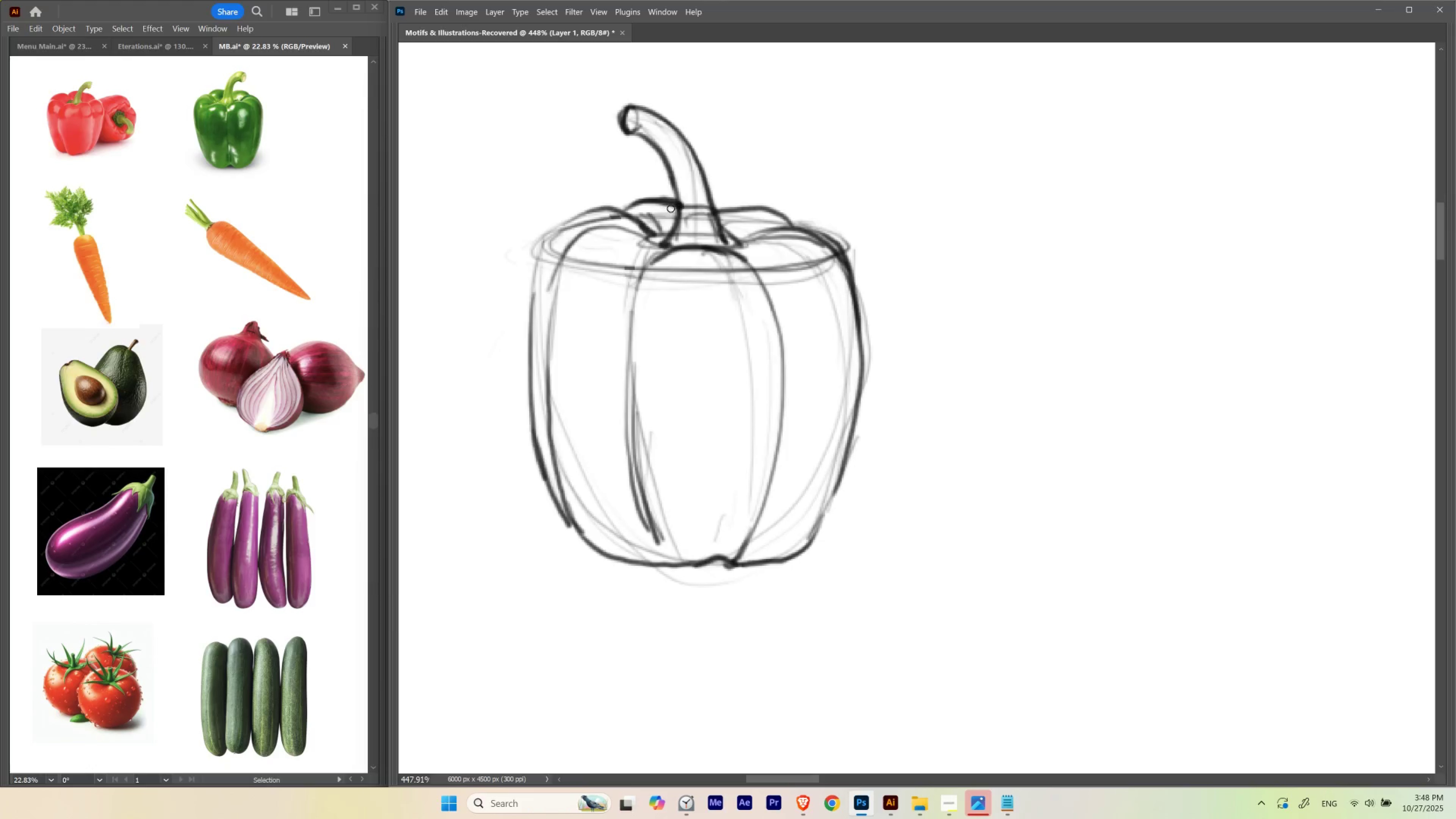 
hold_key(key=Backquote, duration=0.82)
 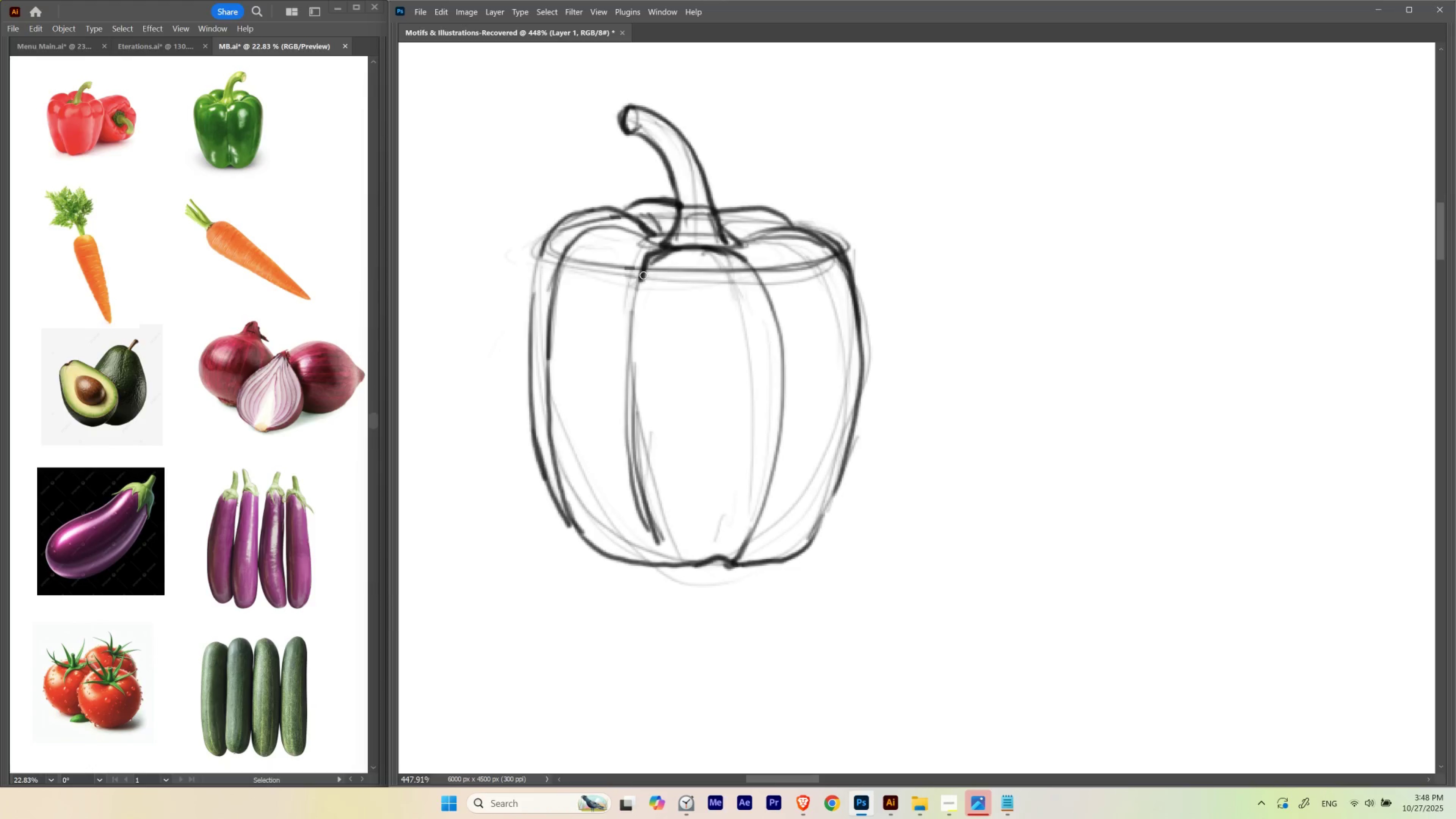 
wait(6.61)
 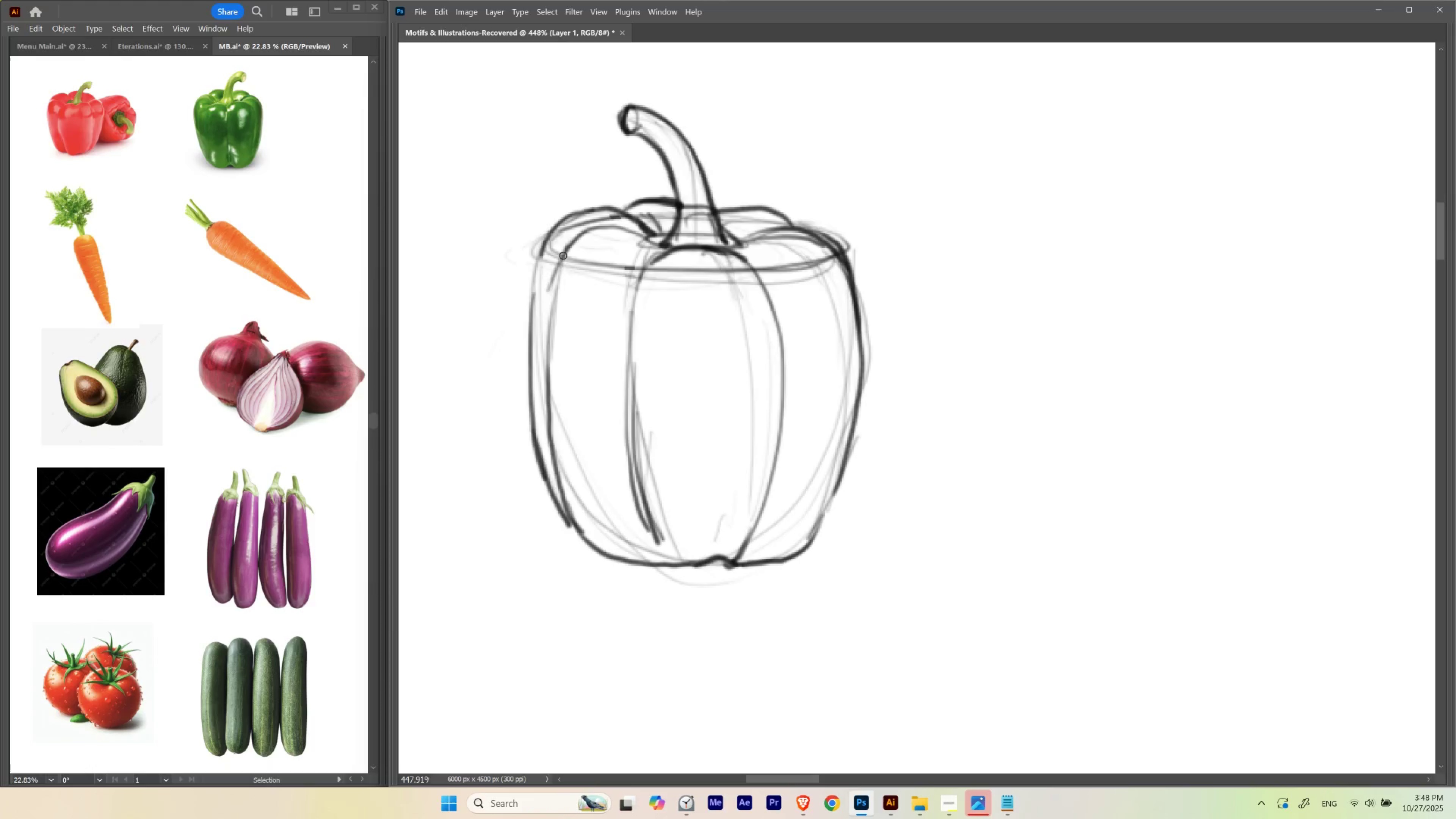 
hold_key(key=Backquote, duration=1.52)
 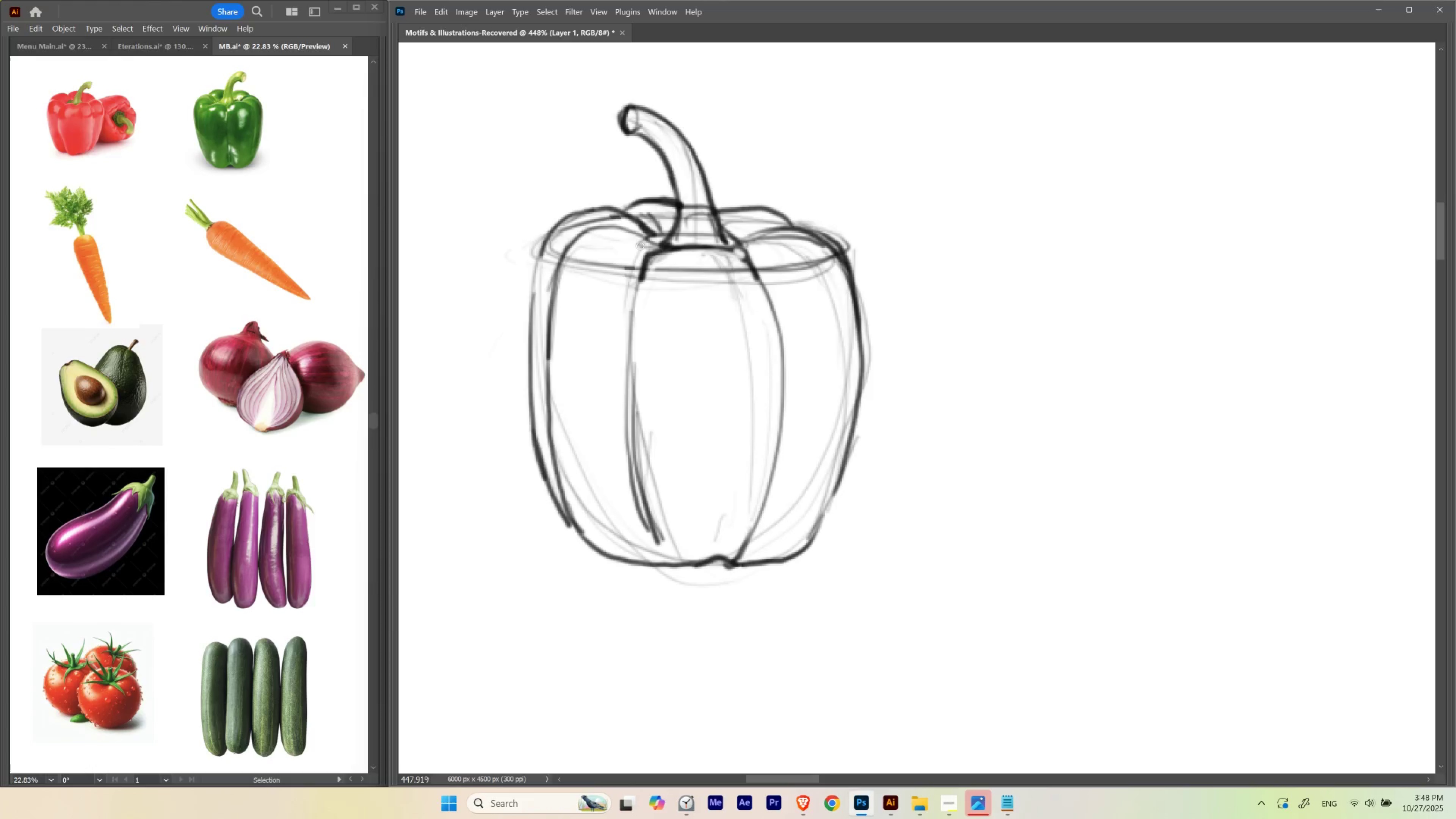 
hold_key(key=Backquote, duration=1.52)
 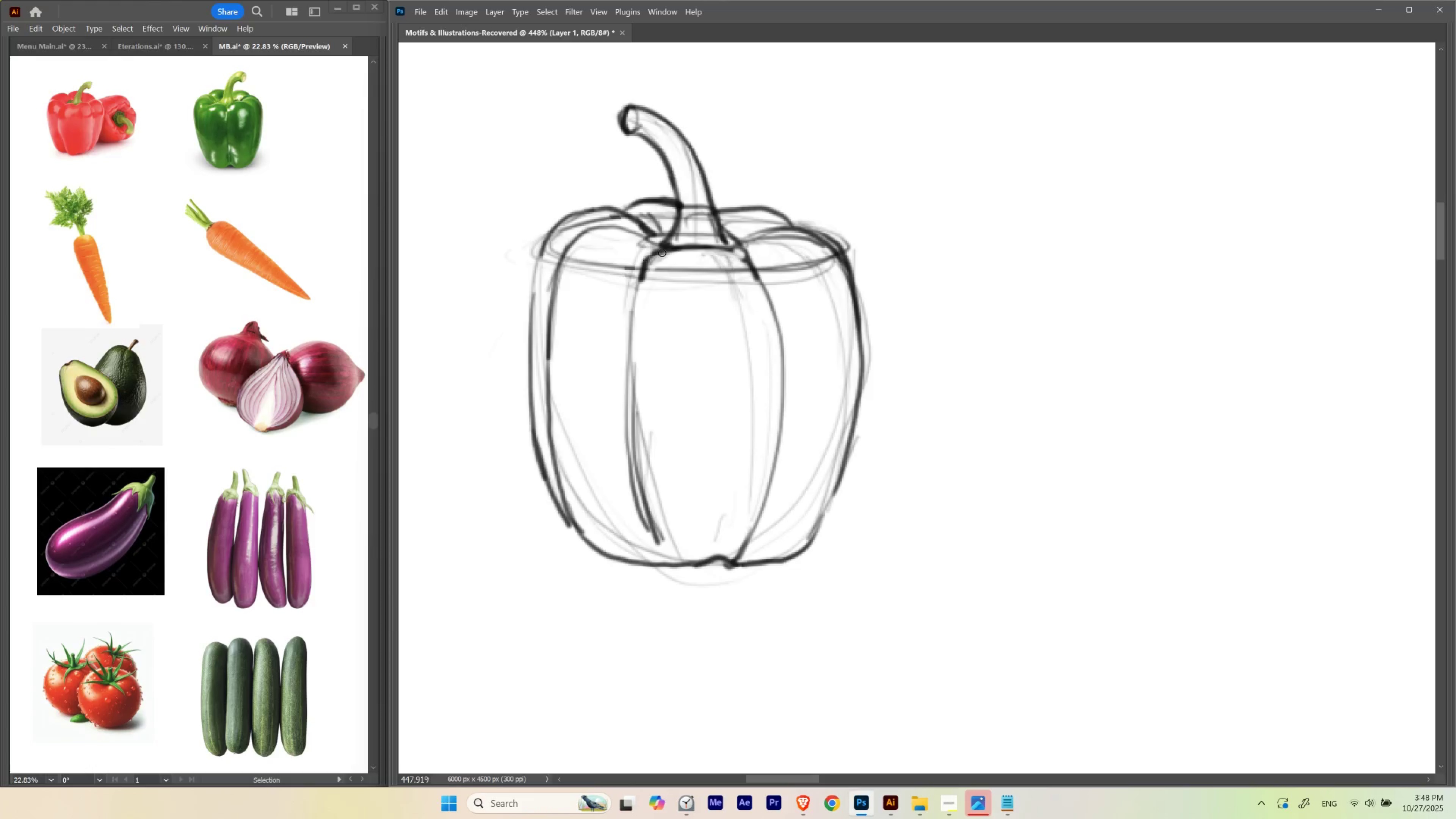 
hold_key(key=Backquote, duration=0.51)
 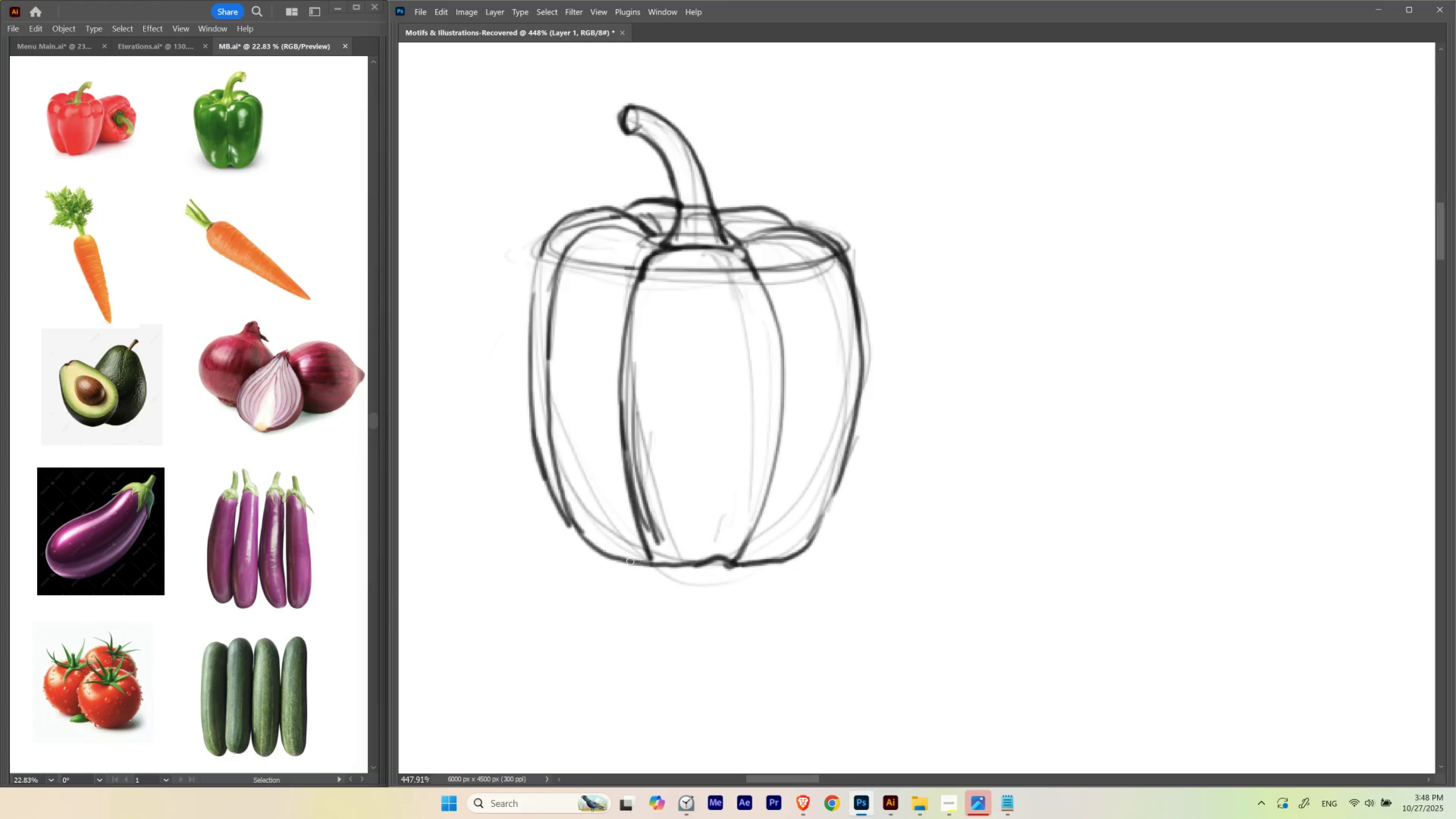 
hold_key(key=Backquote, duration=1.53)
 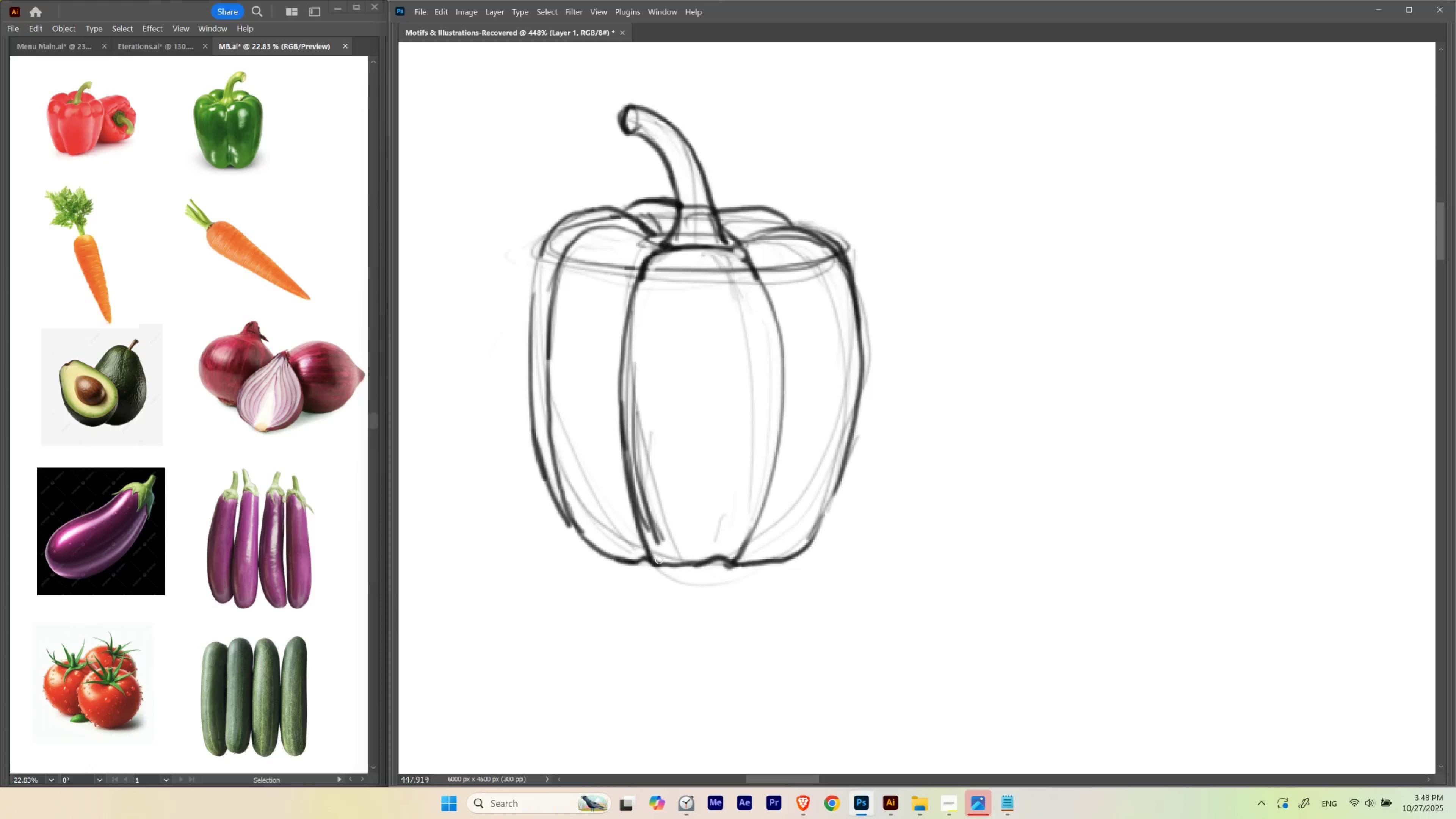 
hold_key(key=Backquote, duration=0.54)
 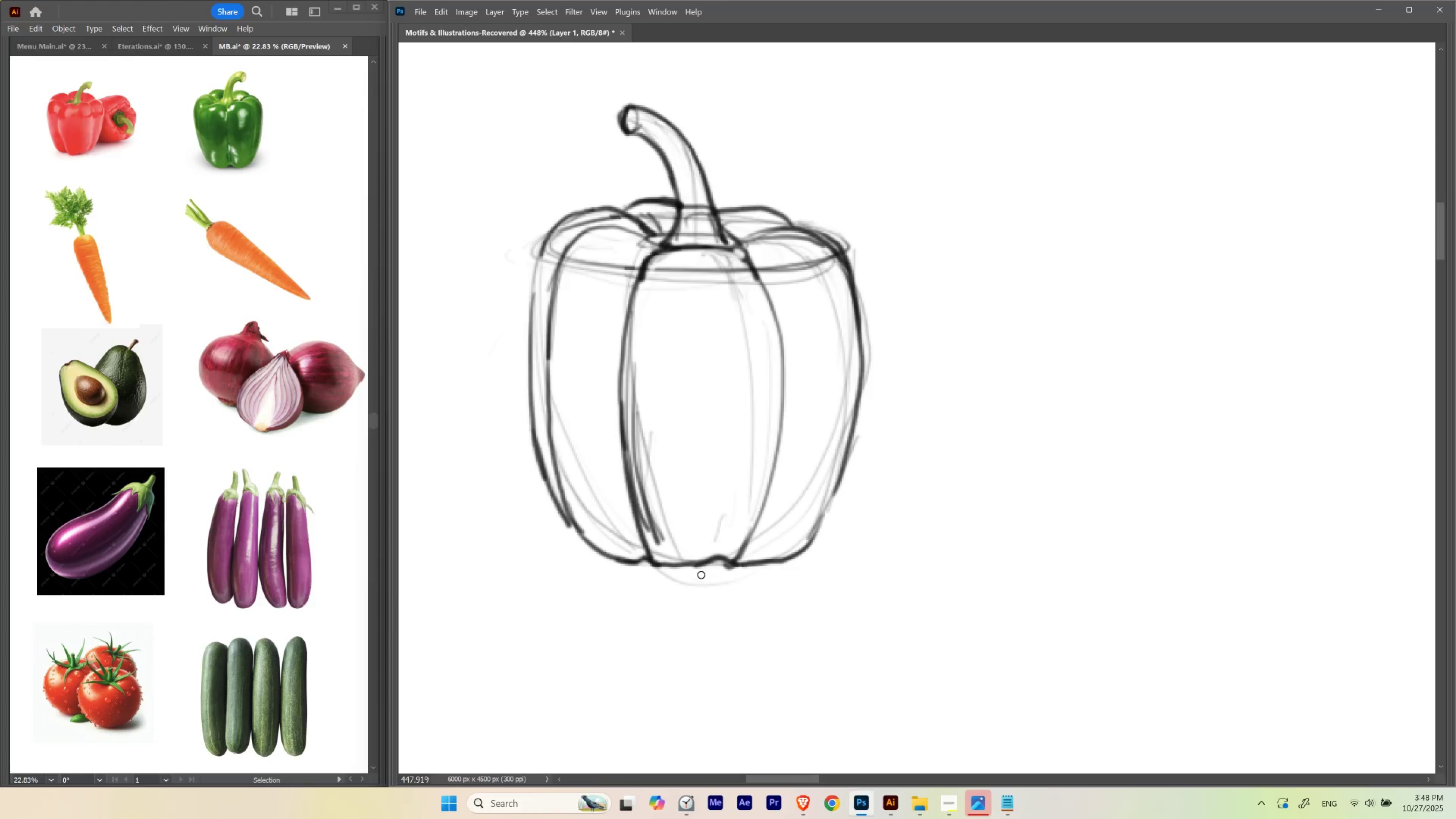 
hold_key(key=Backquote, duration=1.07)
 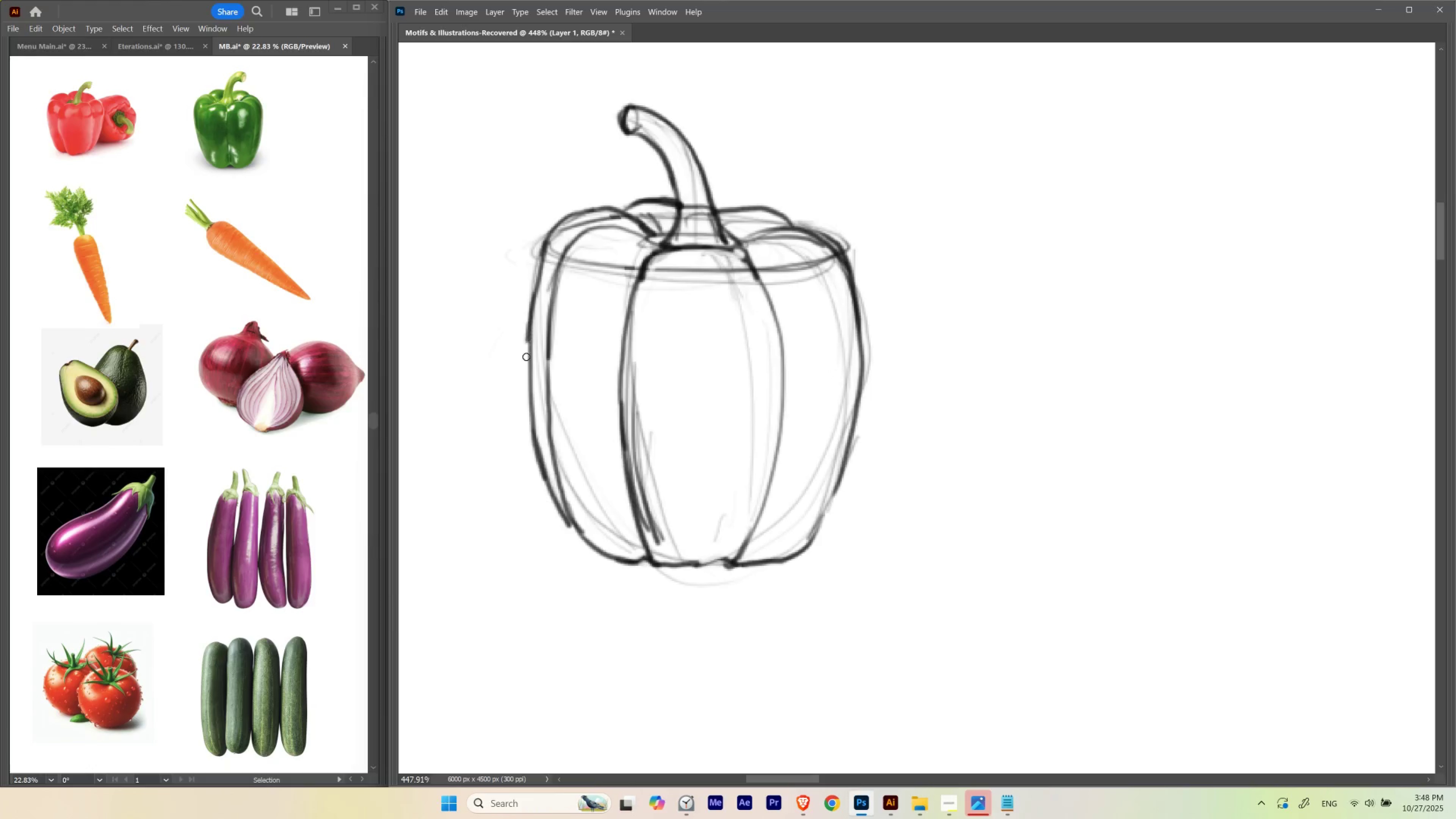 
key(Control+ControlLeft)
 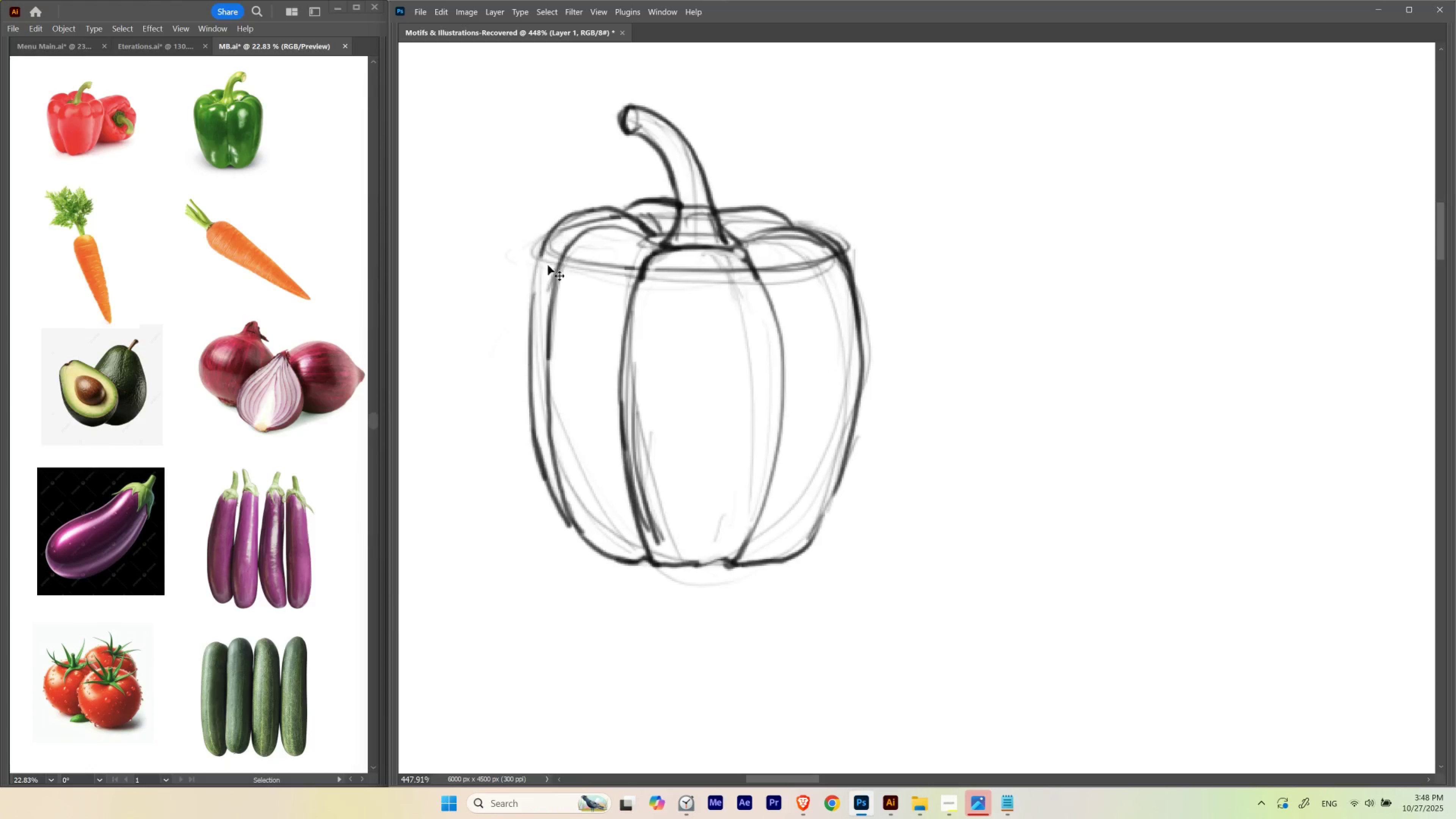 
key(Control+Z)
 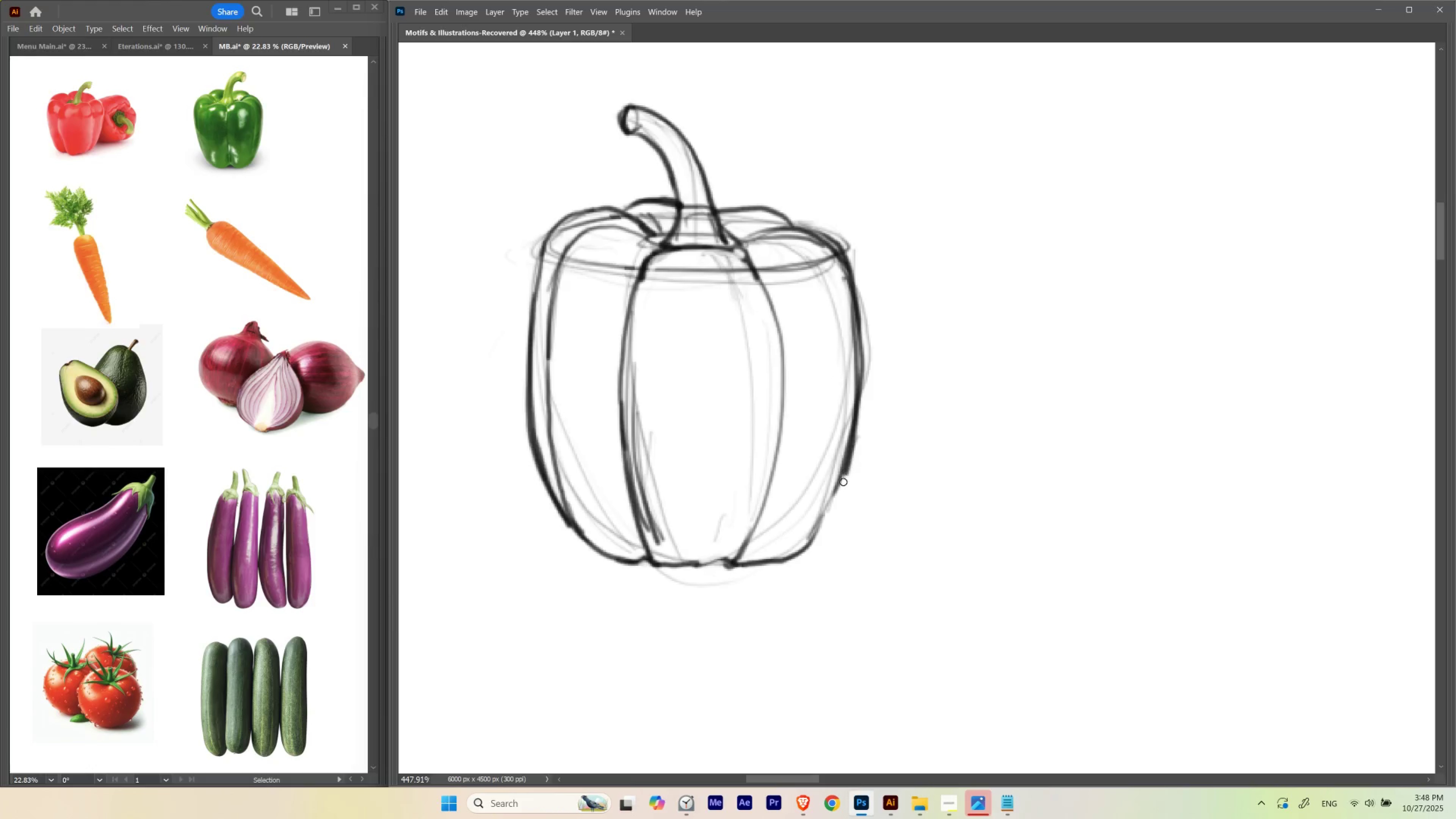 
wait(9.42)
 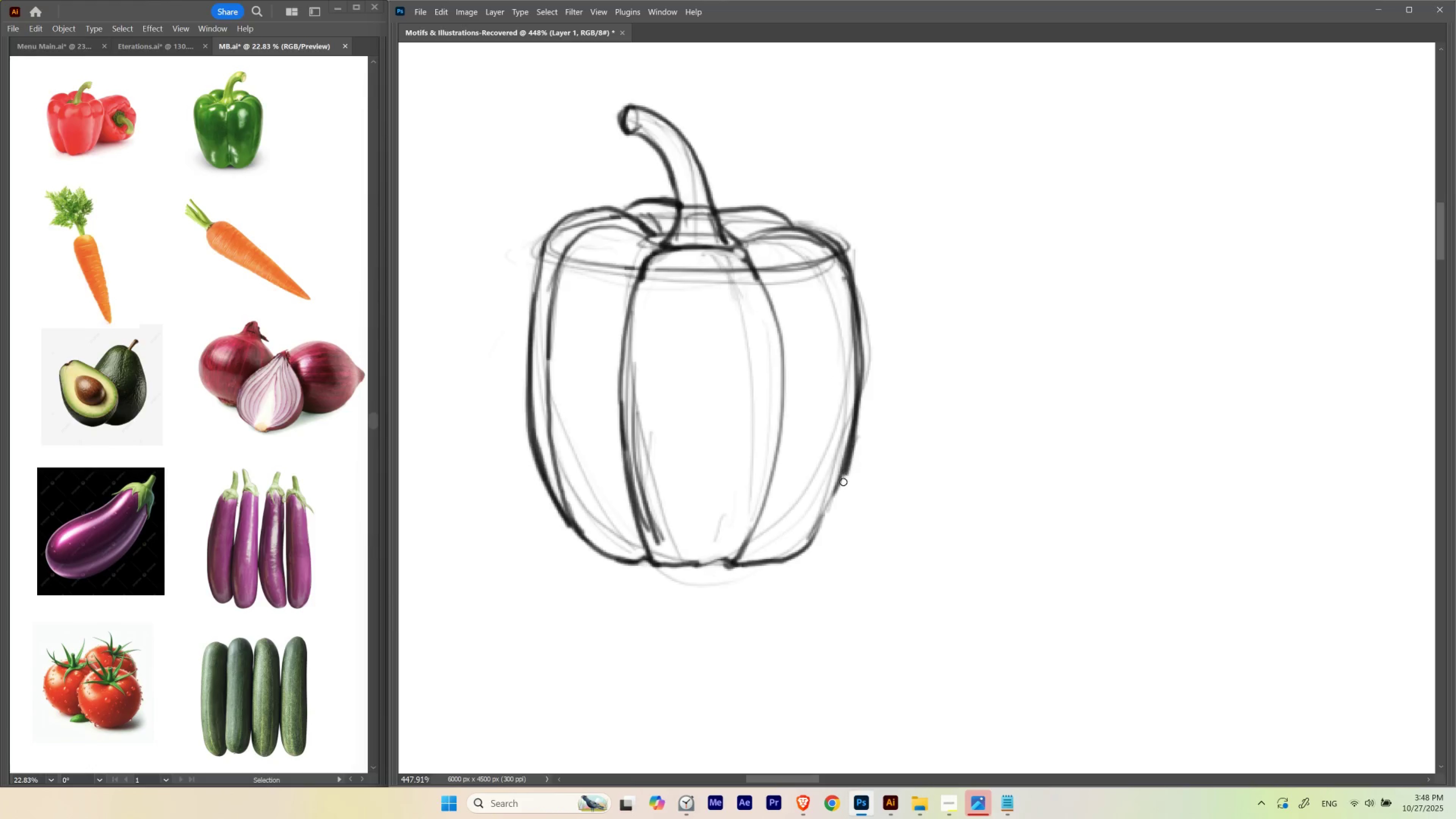 
hold_key(key=Backquote, duration=0.85)
 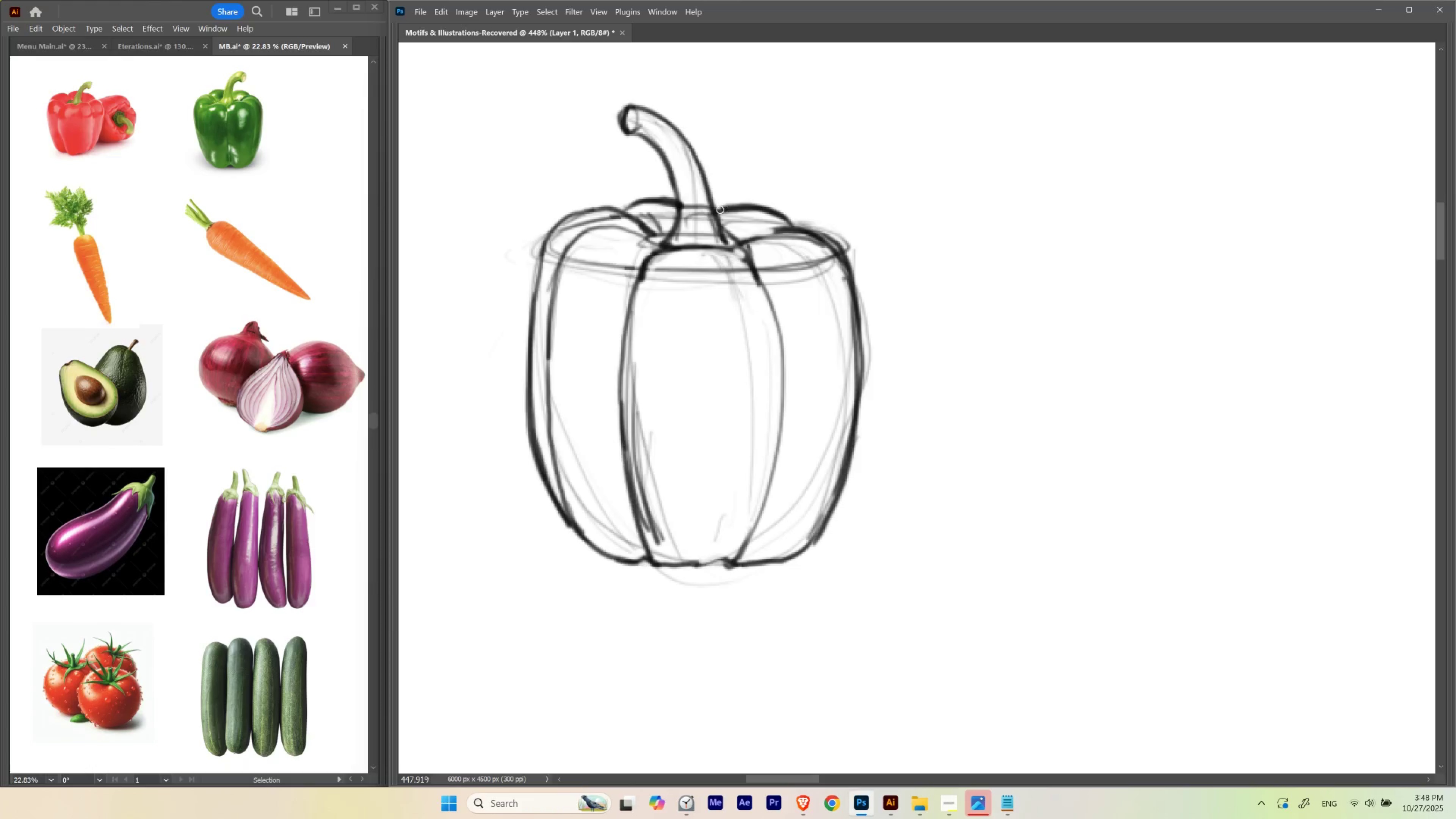 
hold_key(key=Backquote, duration=1.33)
 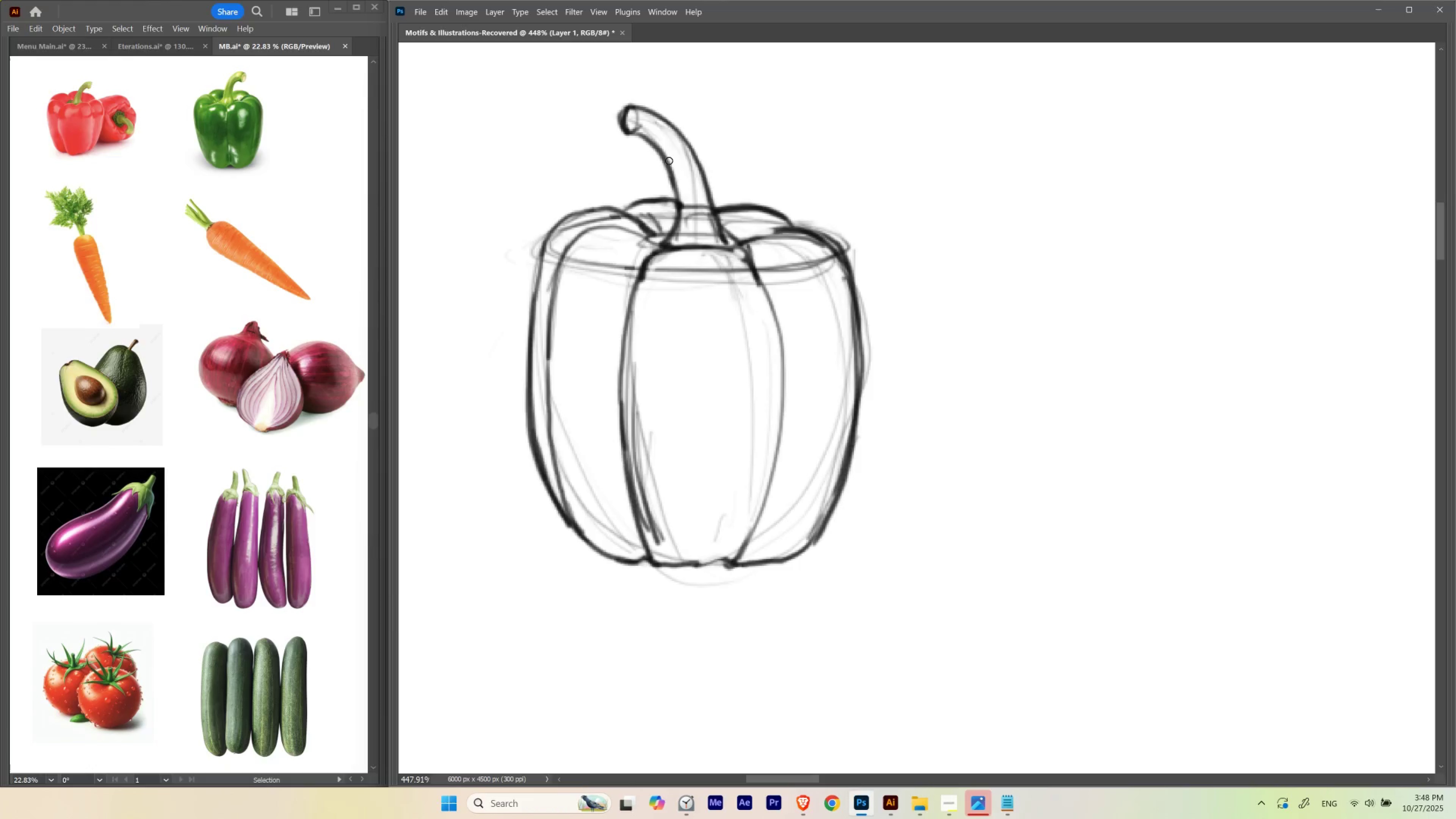 
hold_key(key=Space, duration=1.53)
 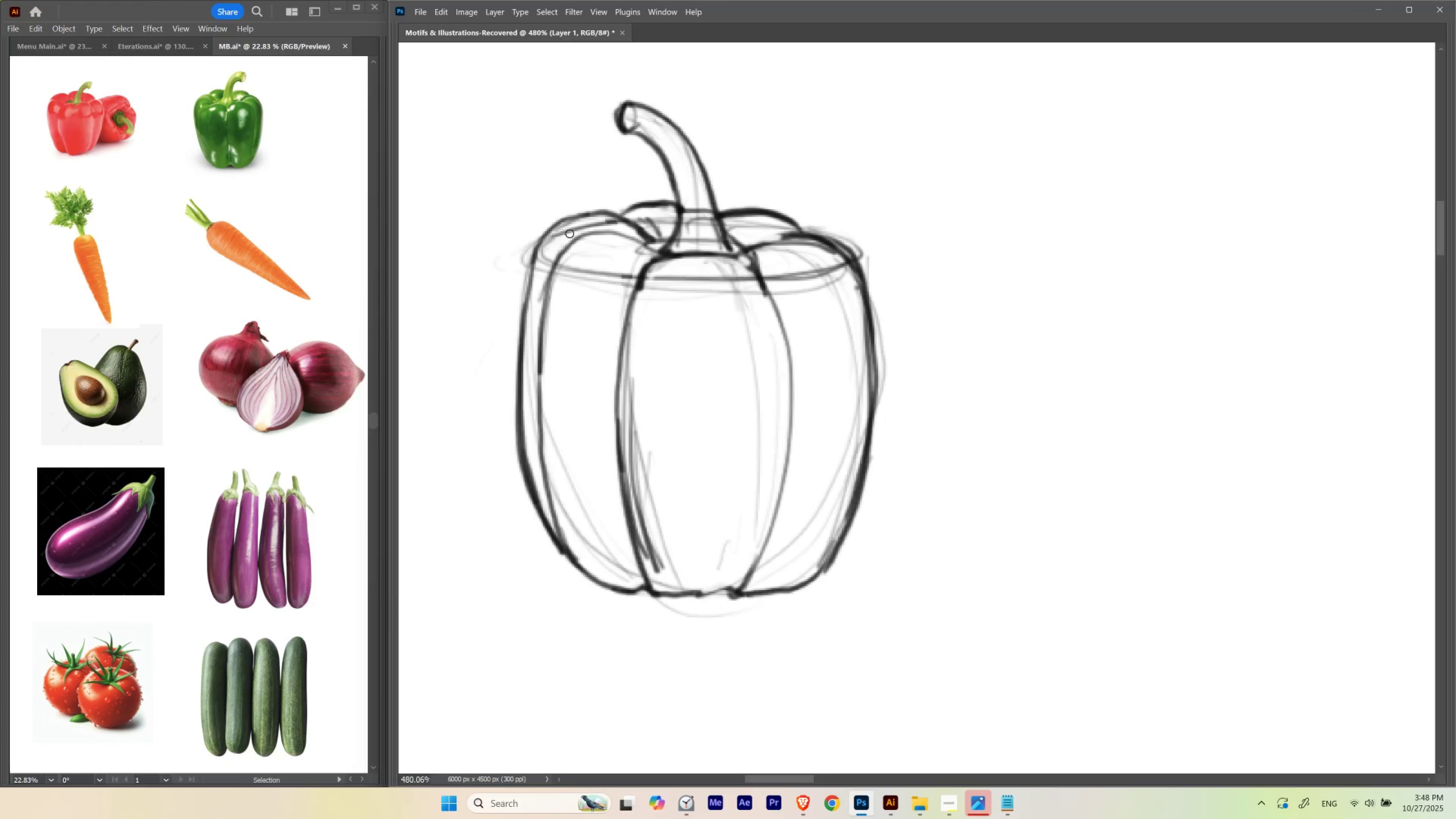 
left_click_drag(start_coordinate=[667, 154], to_coordinate=[650, 252])
 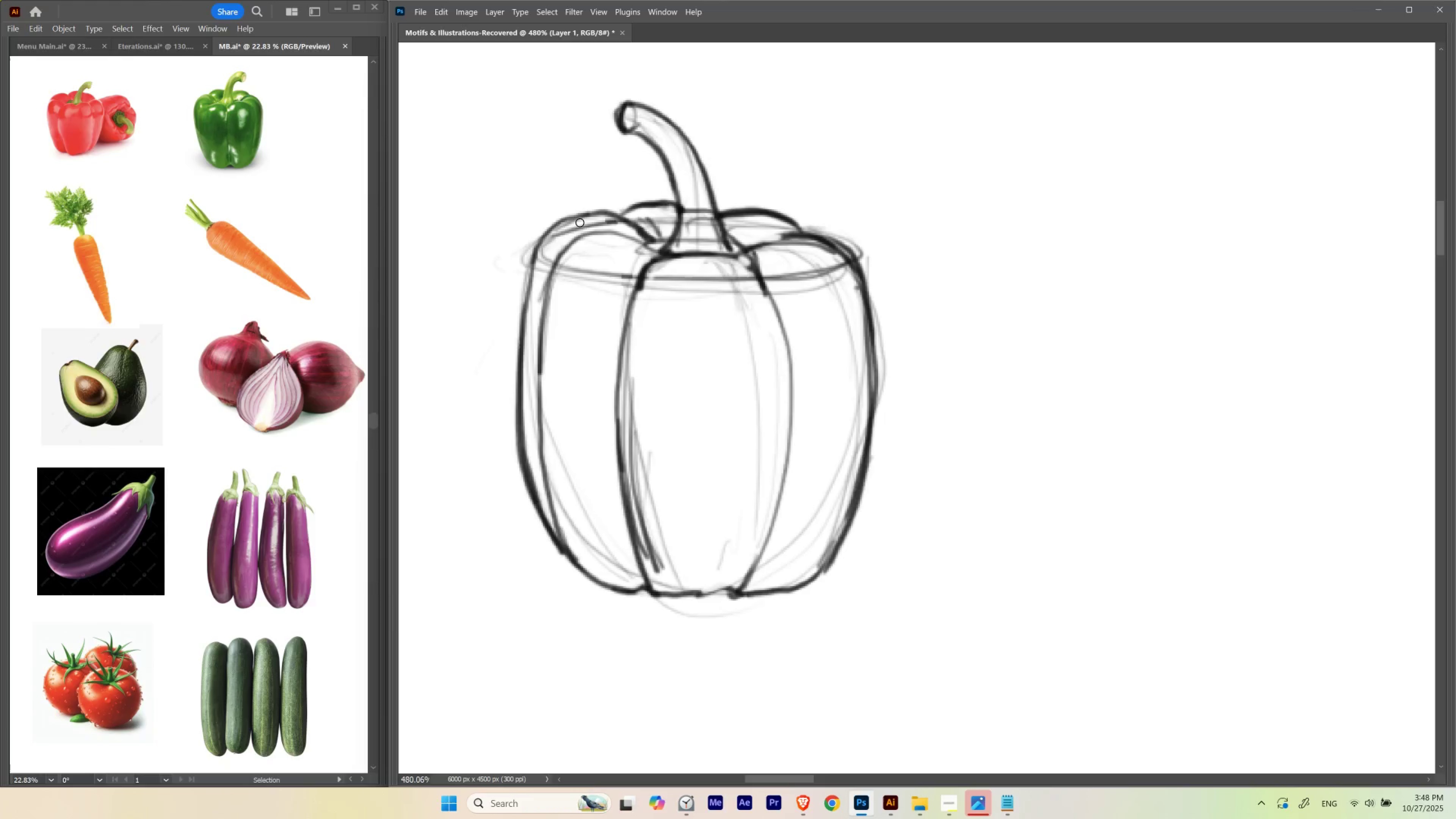 
key(Control+Space)
 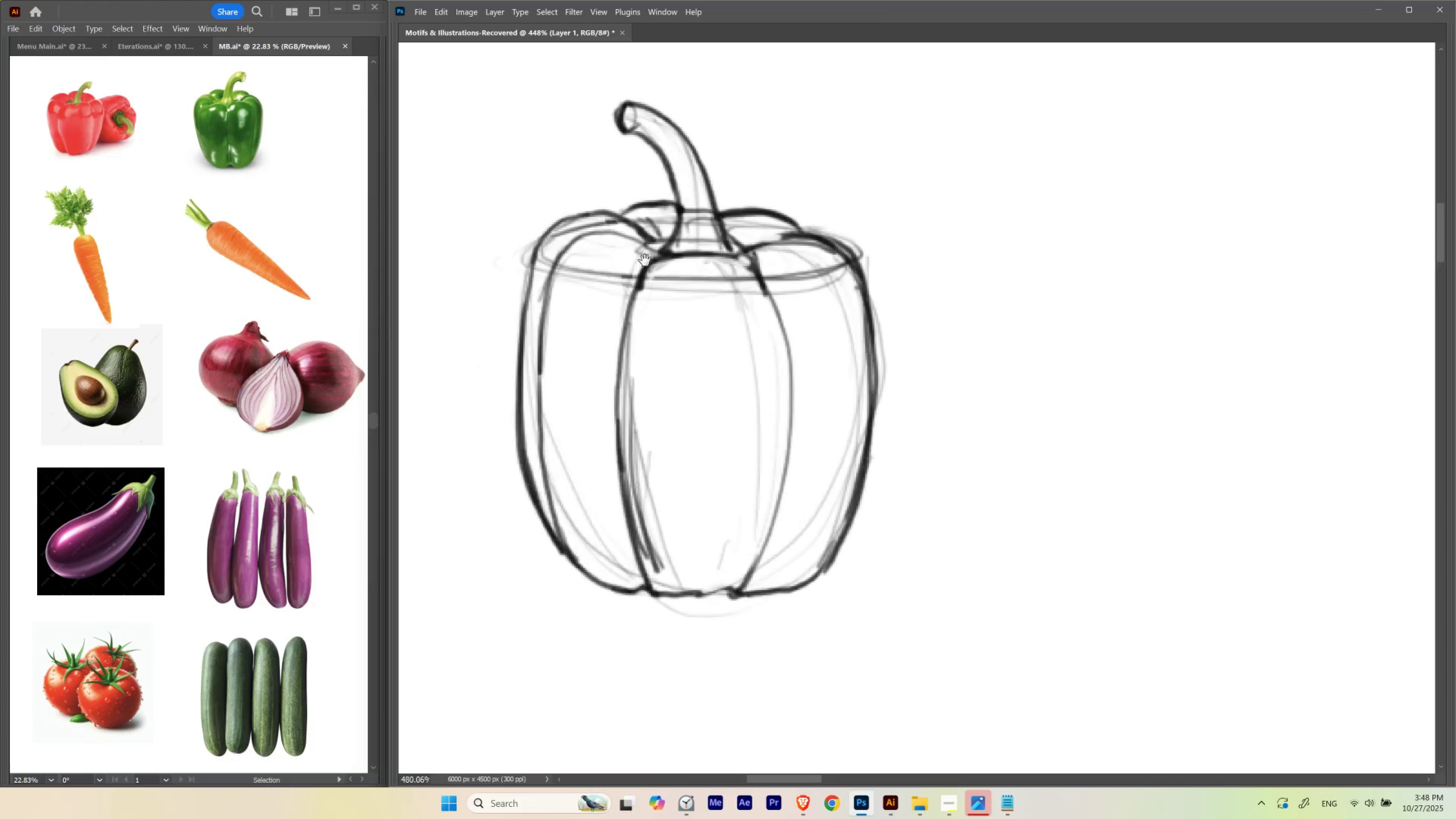 
key(Control+Space)
 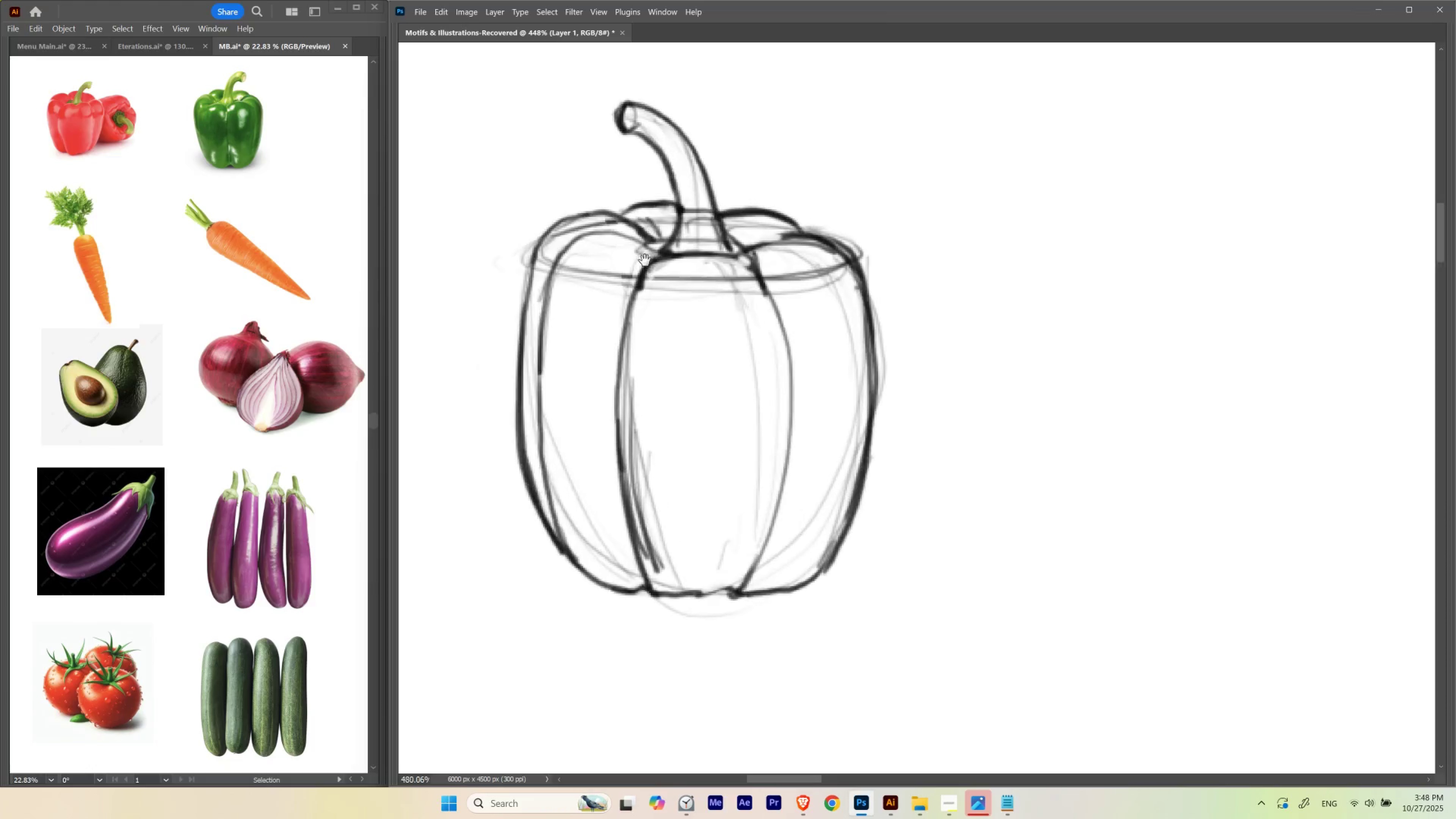 
key(Control+Space)
 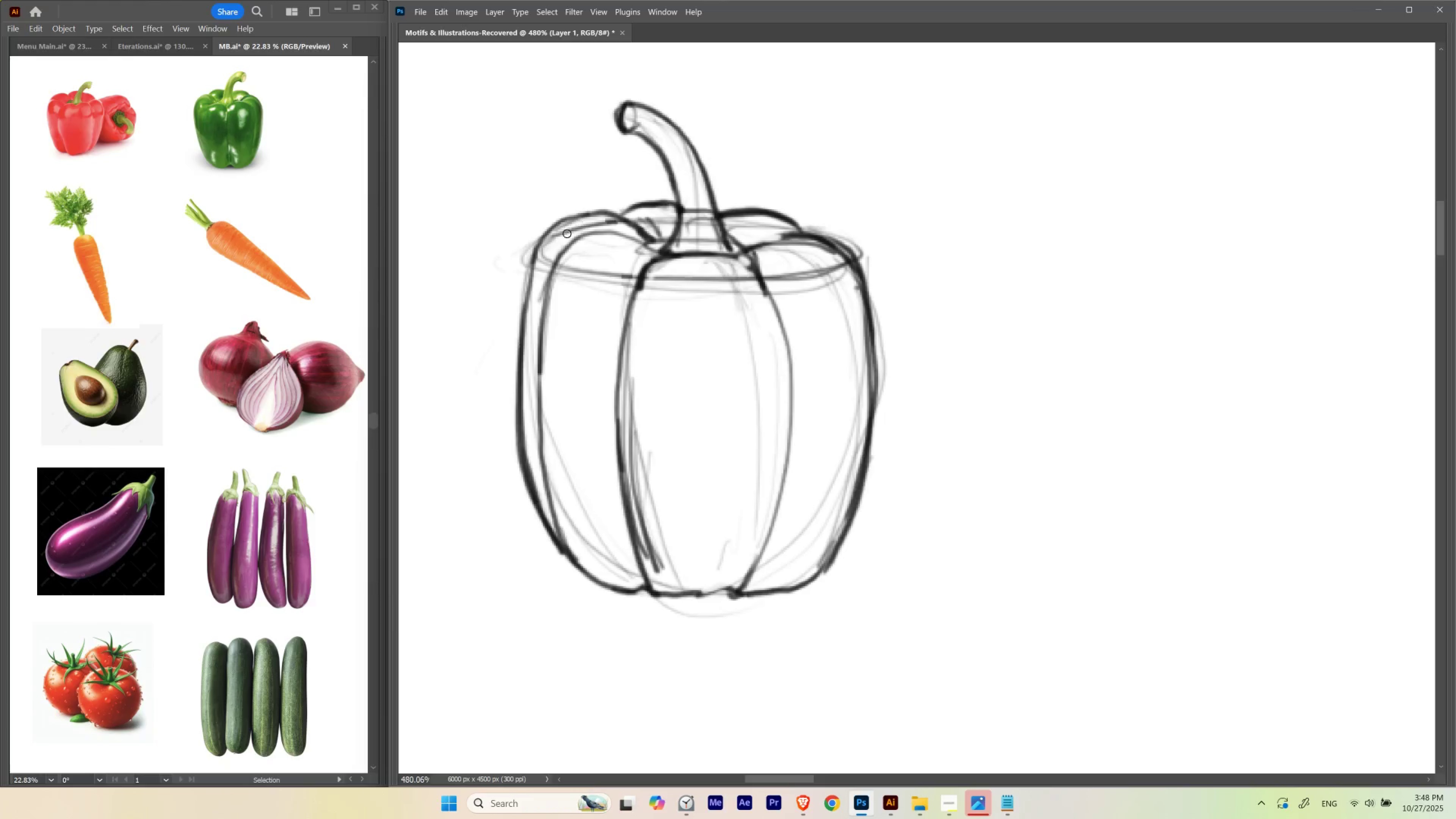 
hold_key(key=Backquote, duration=1.53)
 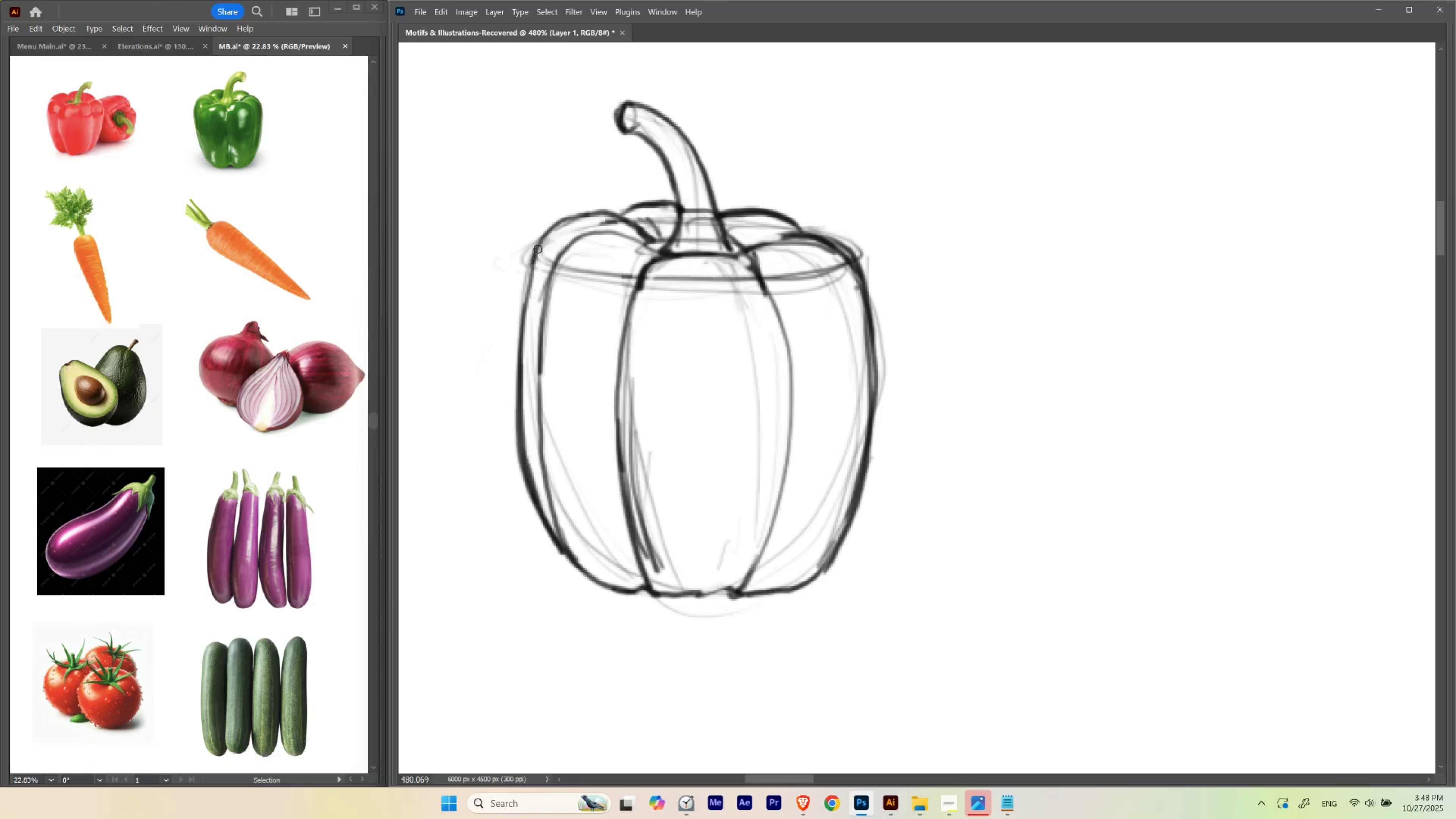 
hold_key(key=Backquote, duration=1.0)
 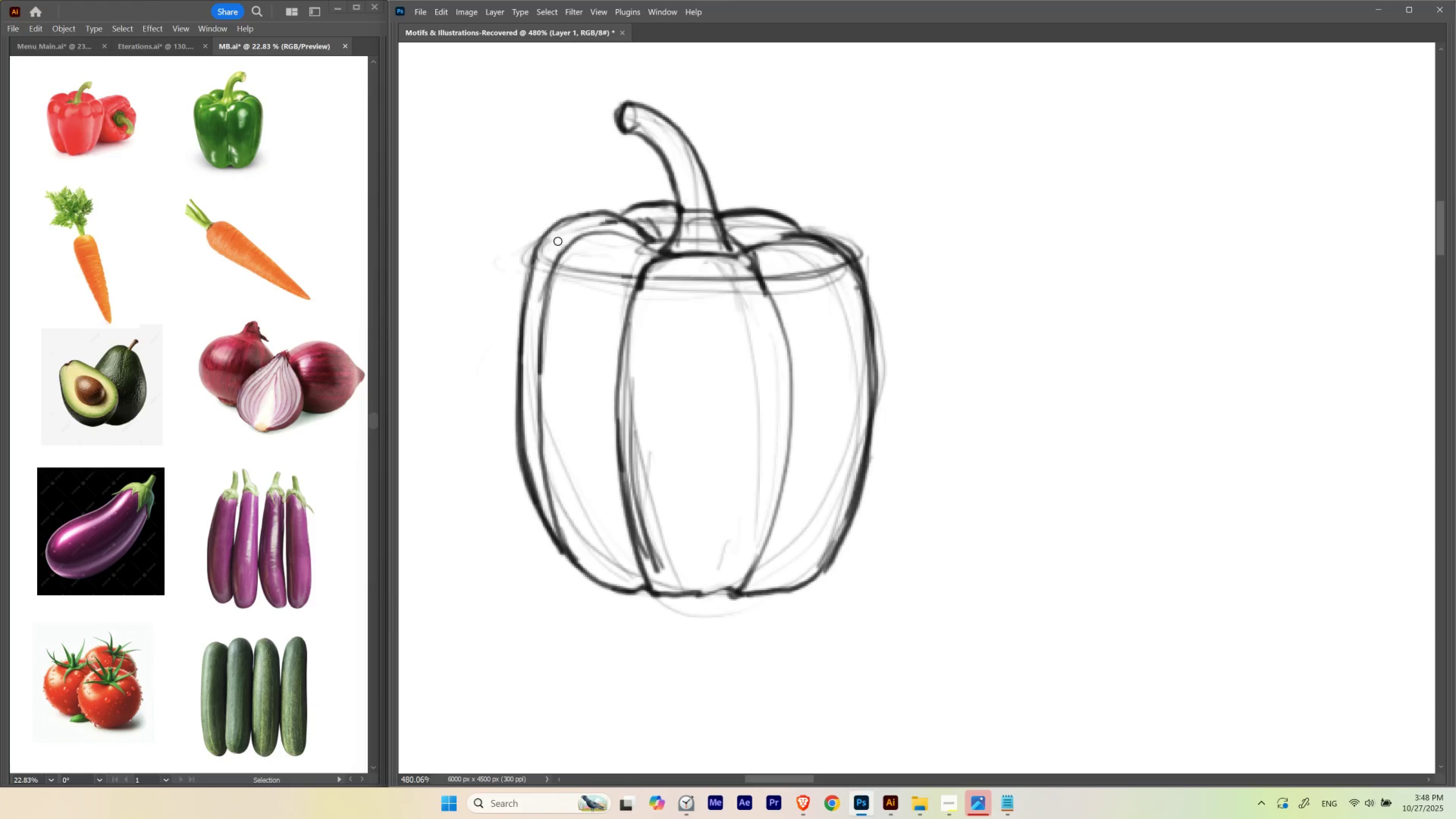 
hold_key(key=Backquote, duration=0.69)
 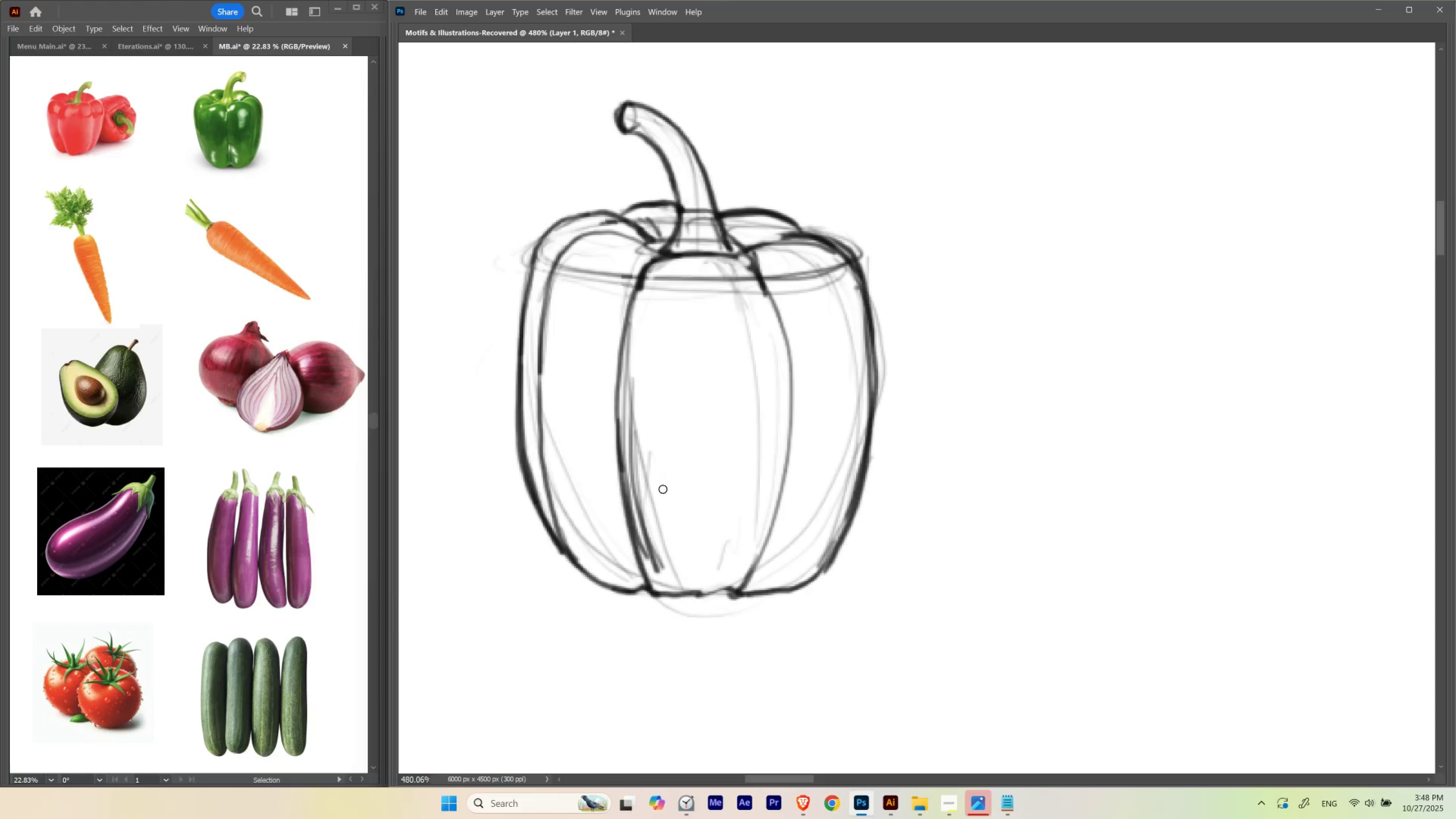 
hold_key(key=E, duration=1.5)
 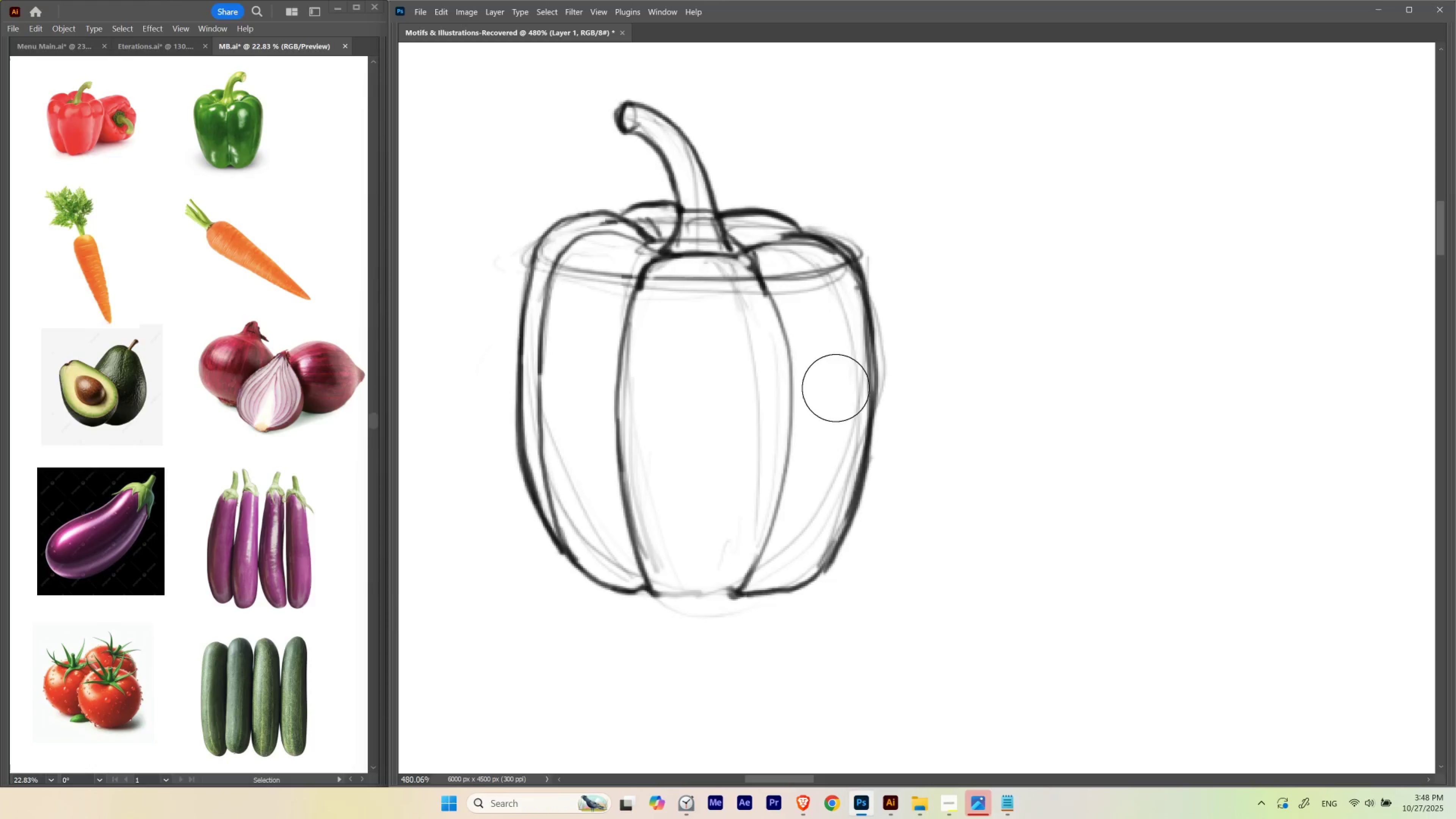 
hold_key(key=E, duration=1.51)
 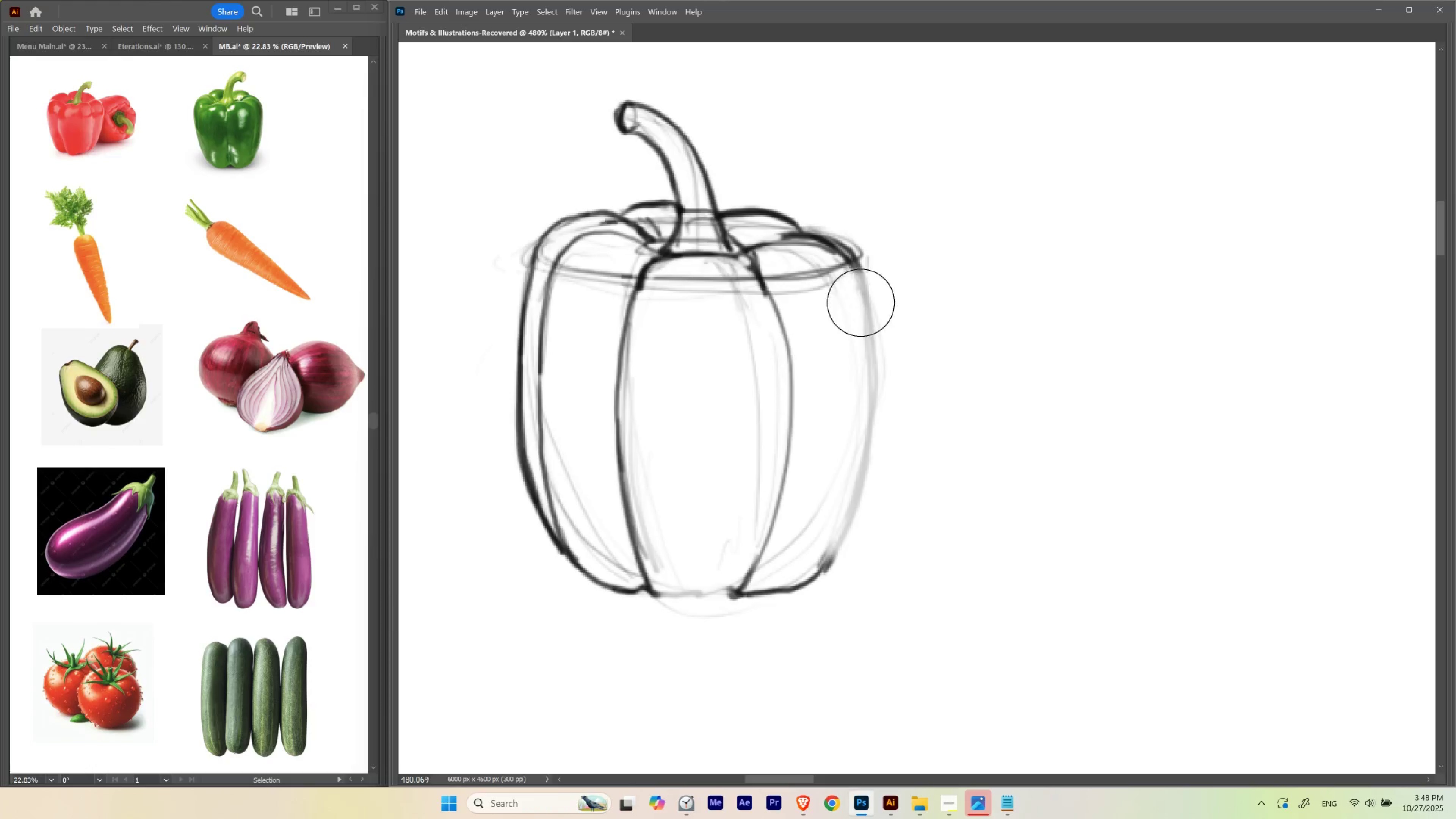 
hold_key(key=E, duration=1.51)
 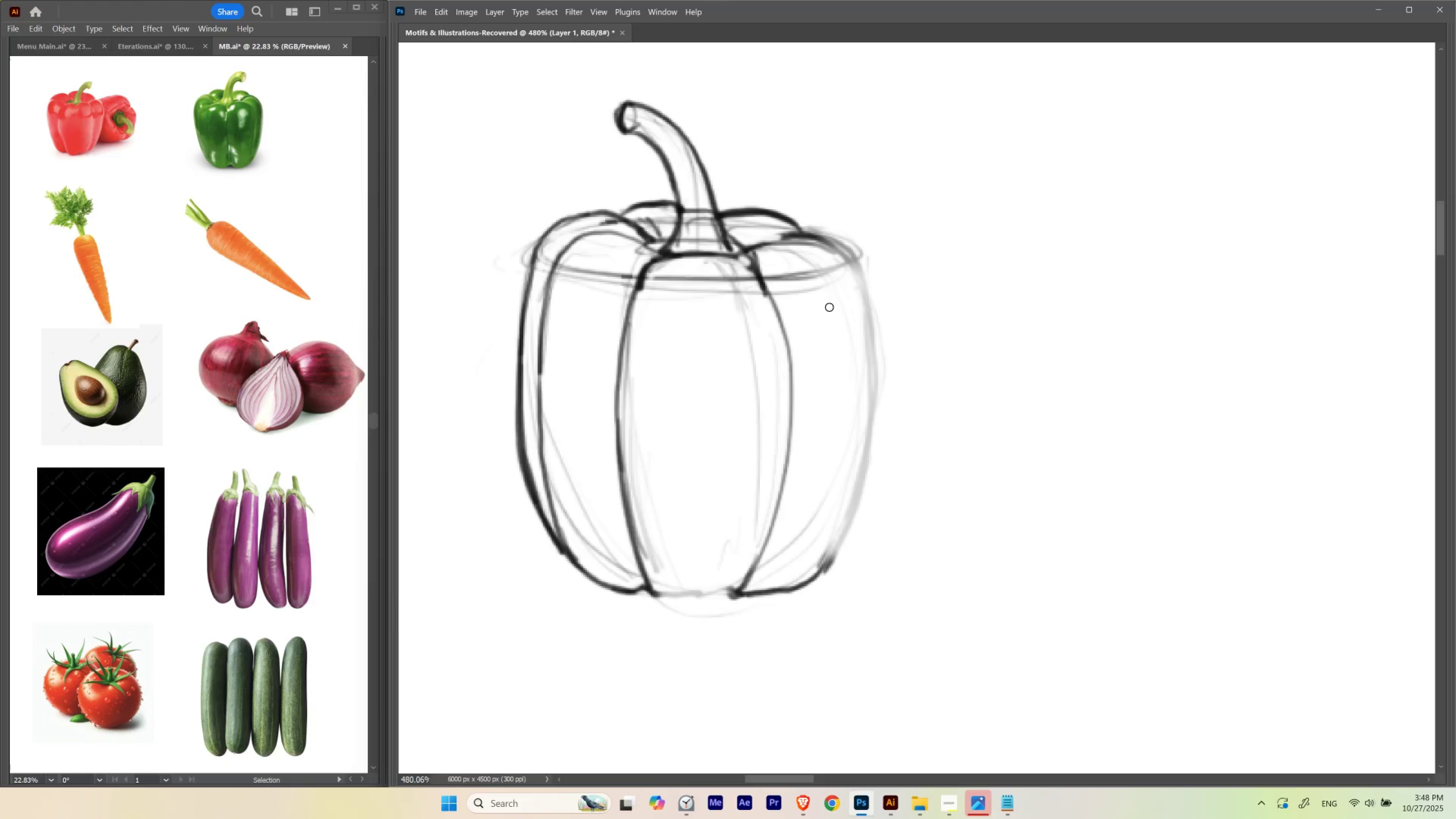 
hold_key(key=E, duration=0.34)
 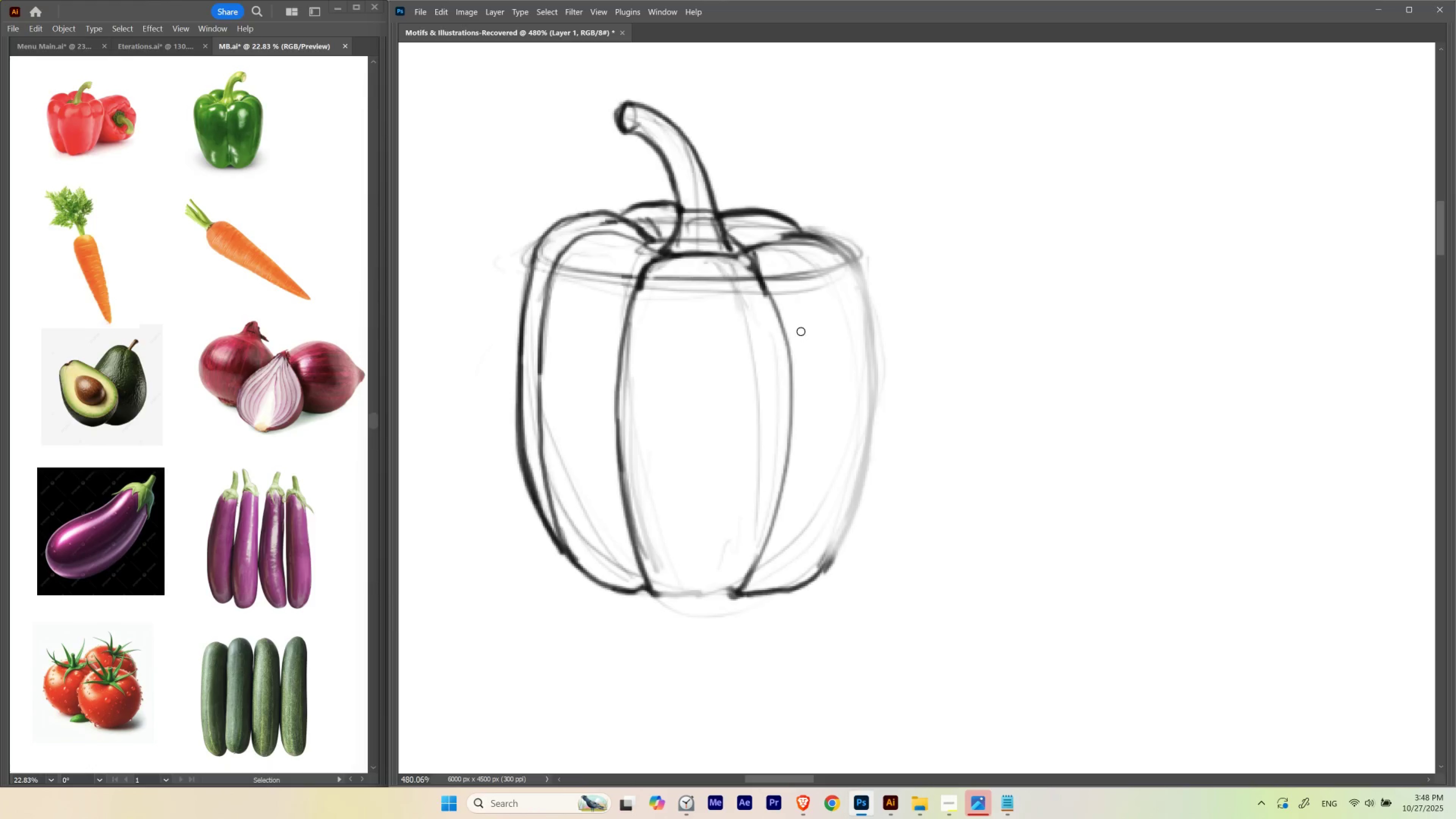 
key(B)
 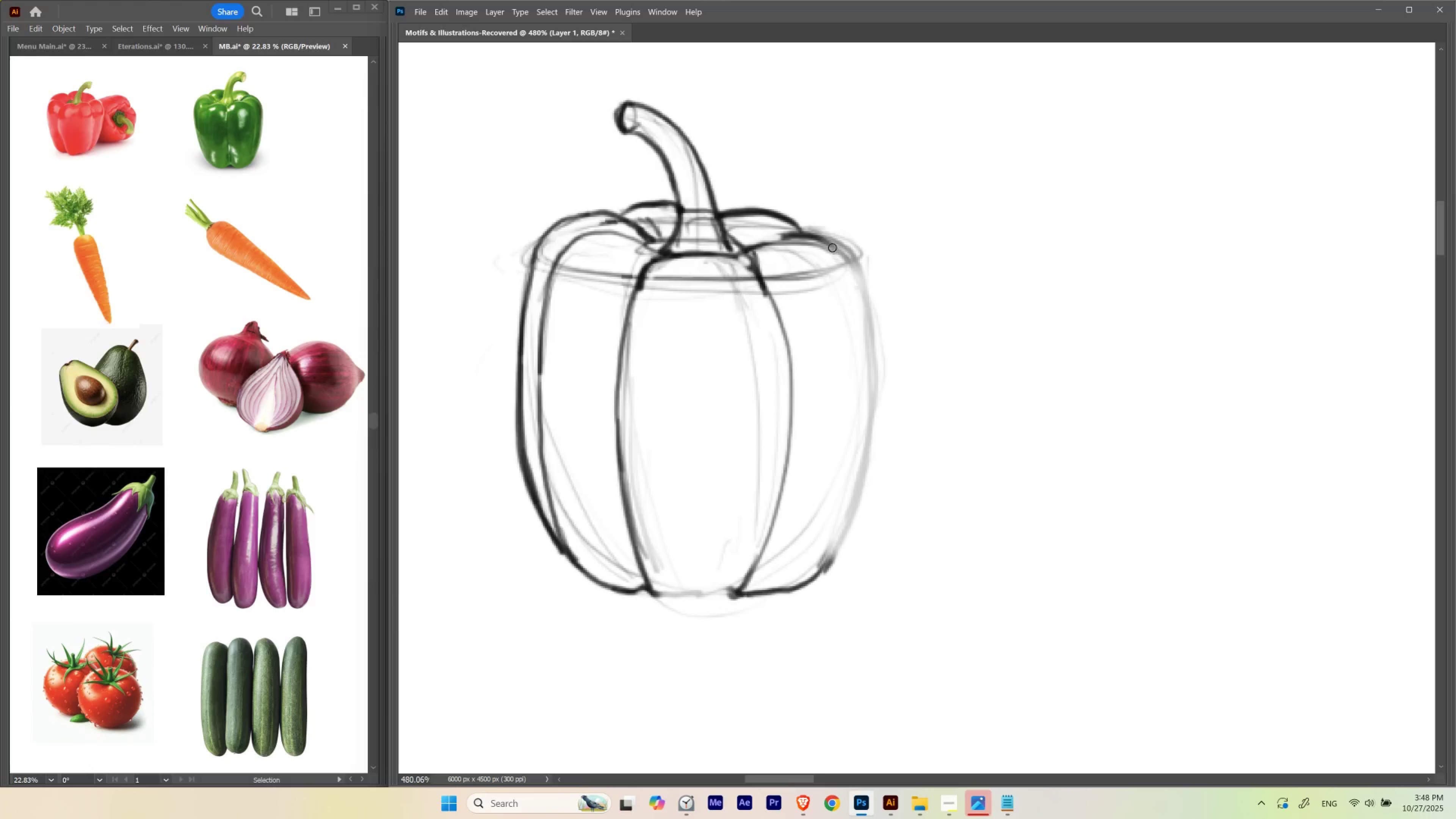 
key(Control+ControlLeft)
 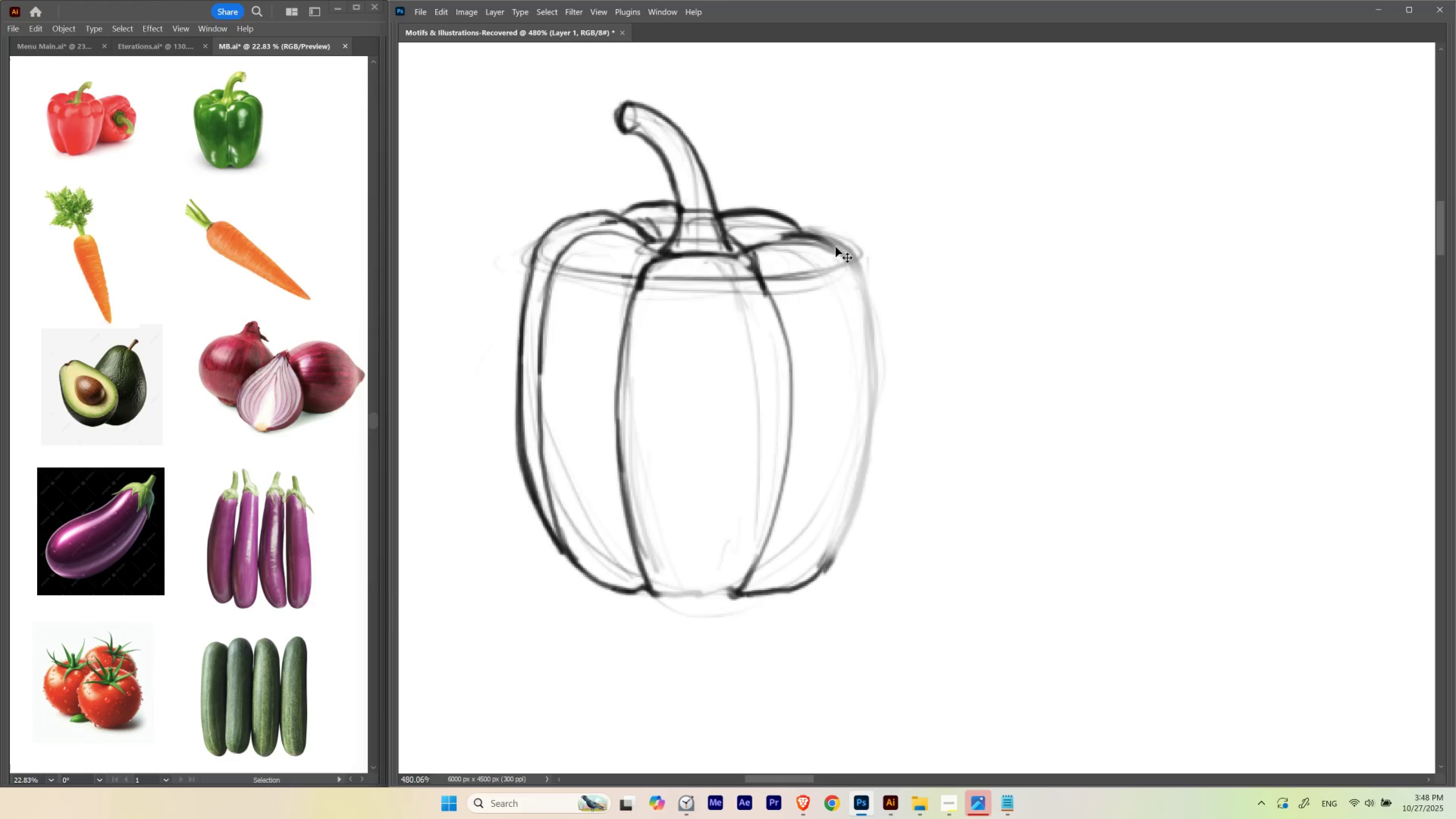 
key(Control+Z)
 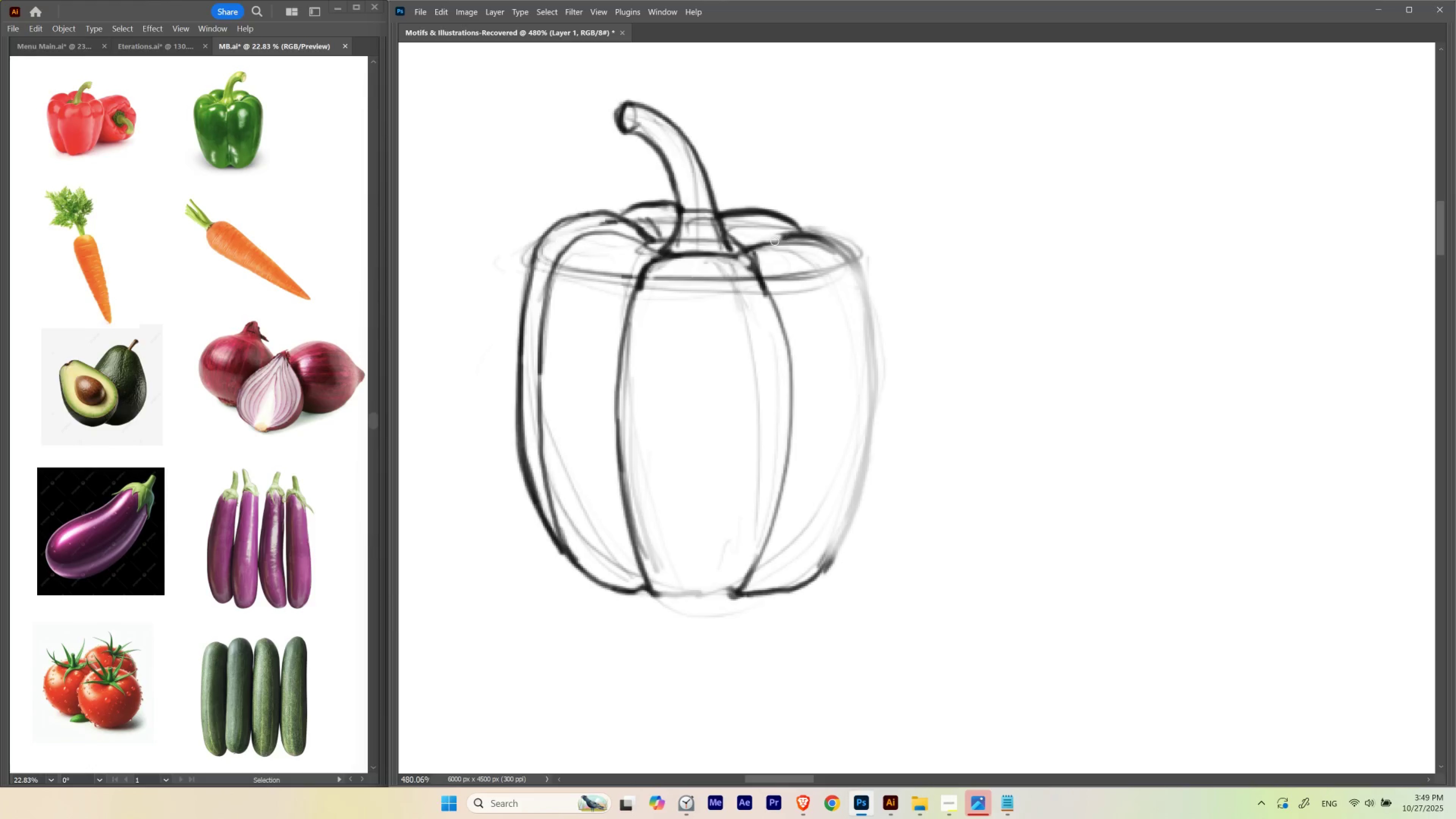 
hold_key(key=Backquote, duration=0.75)
 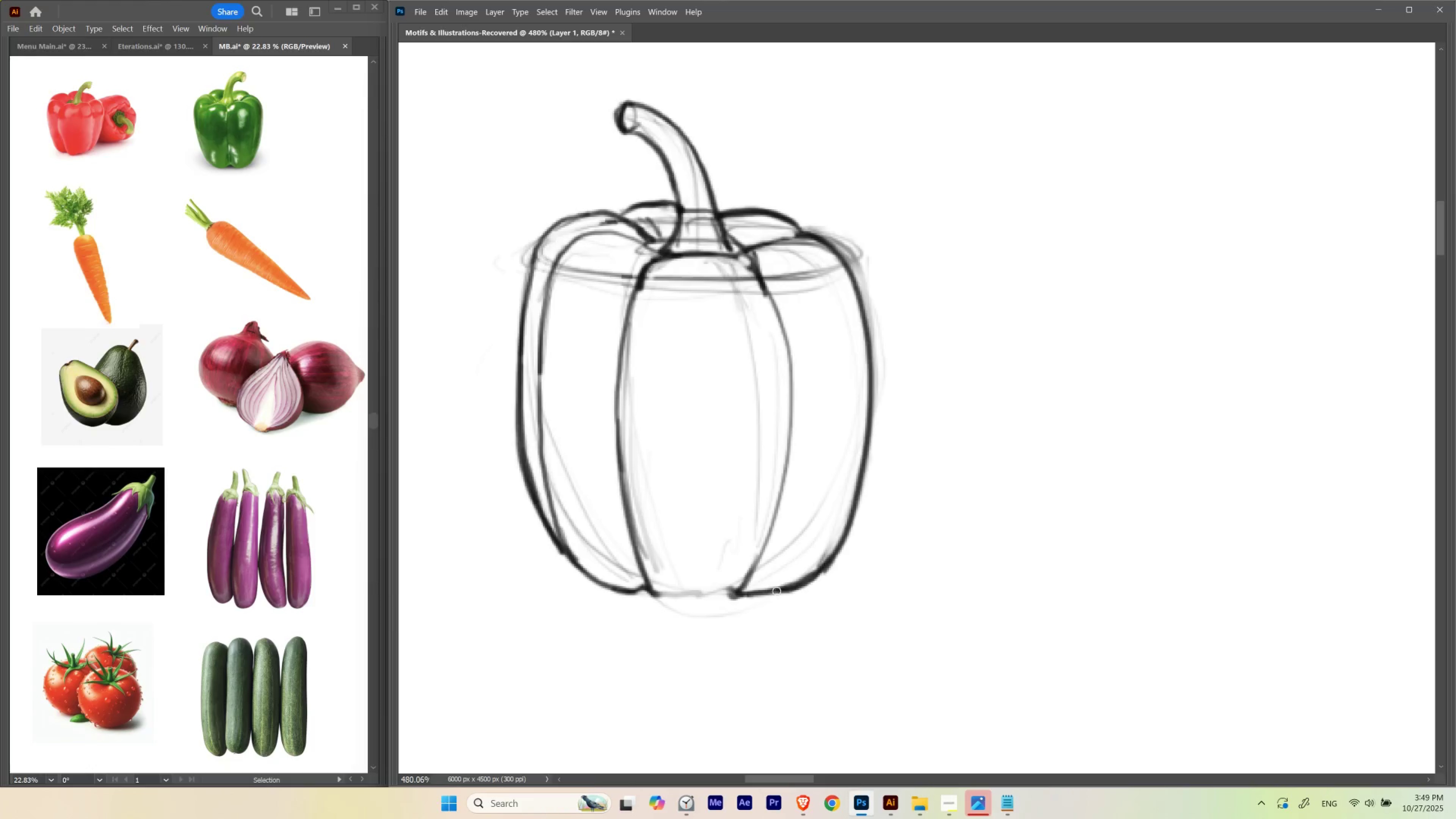 
hold_key(key=Backquote, duration=1.16)
 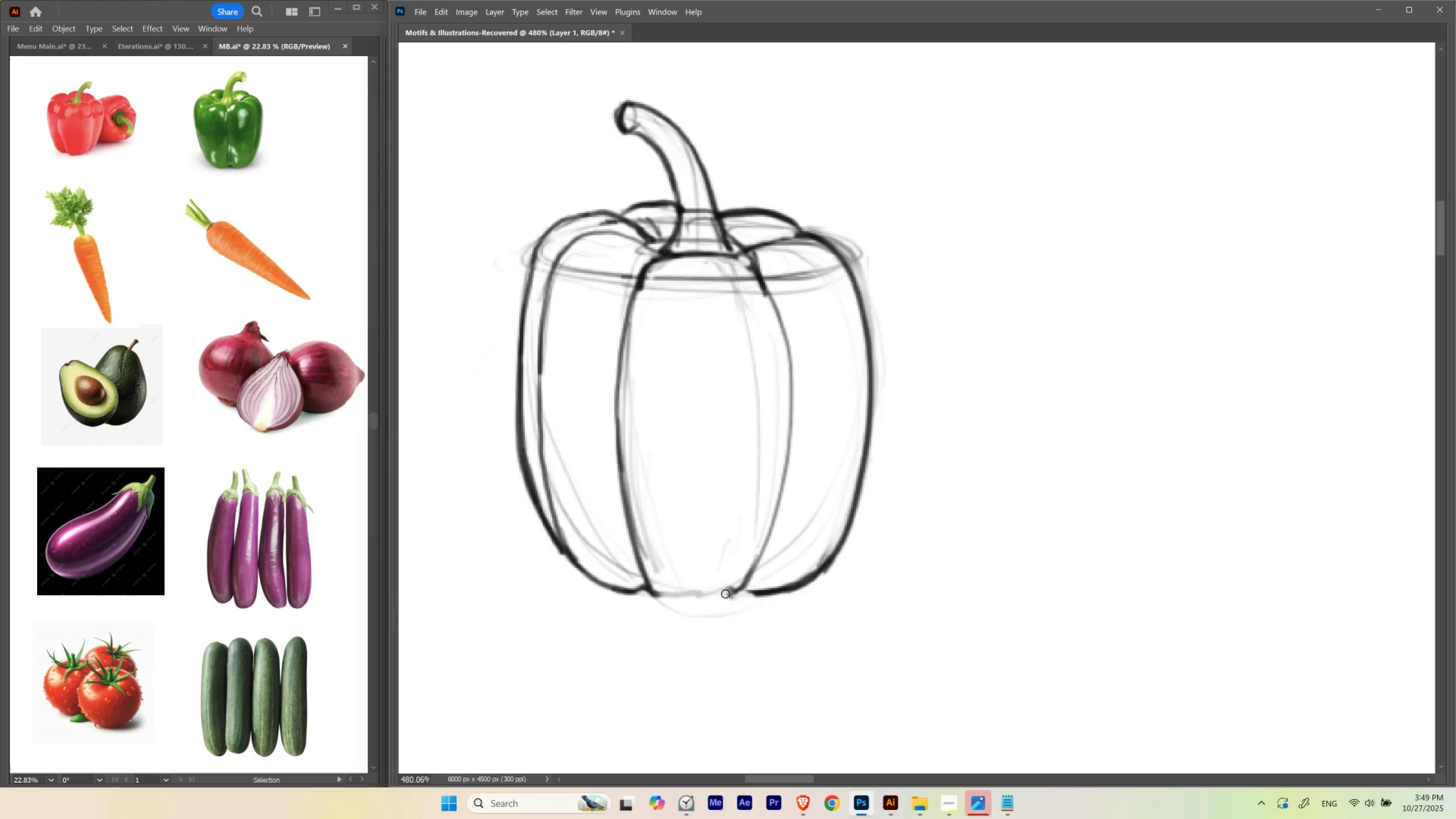 
hold_key(key=E, duration=0.72)
 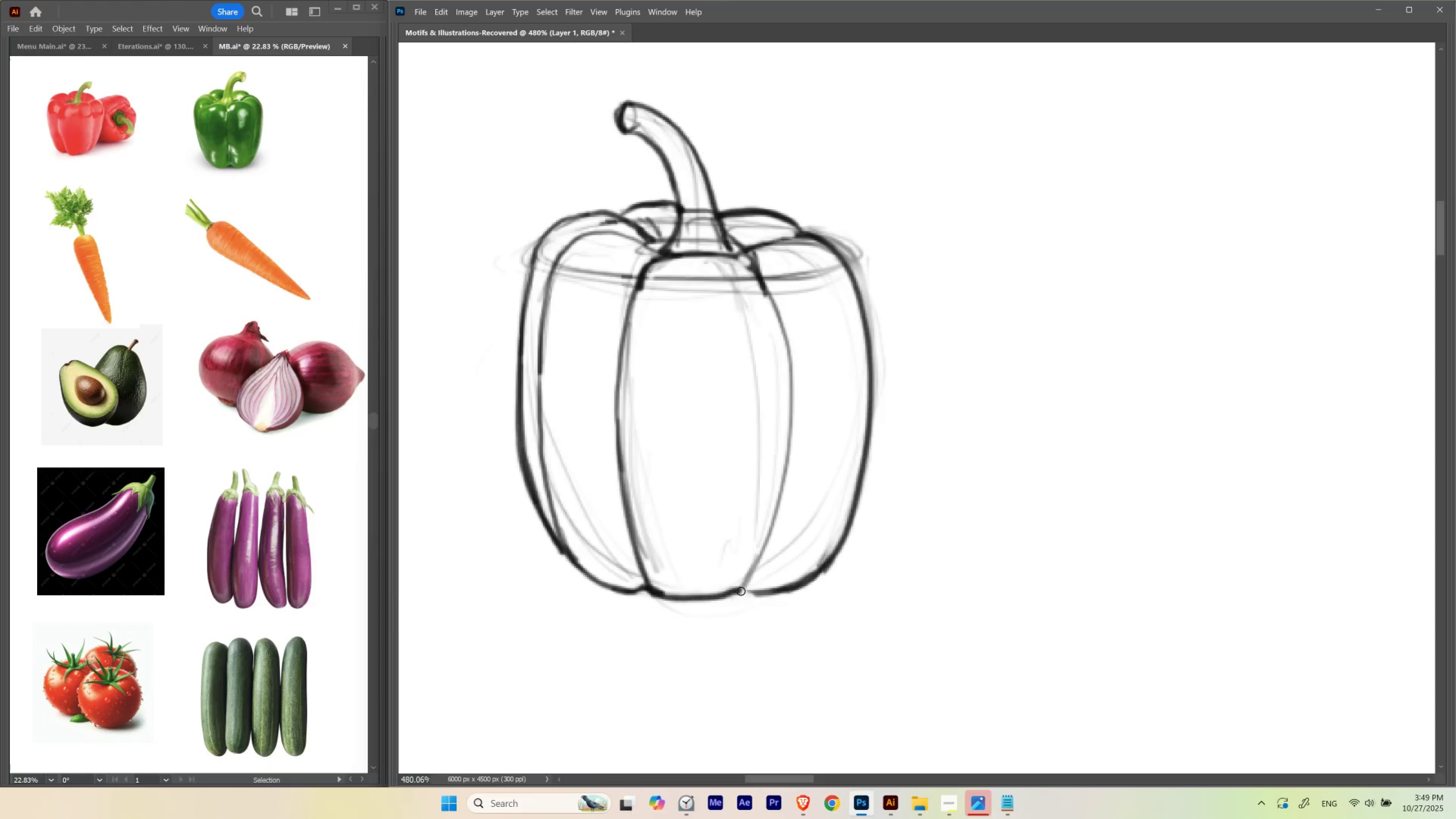 
hold_key(key=Backquote, duration=1.3)
 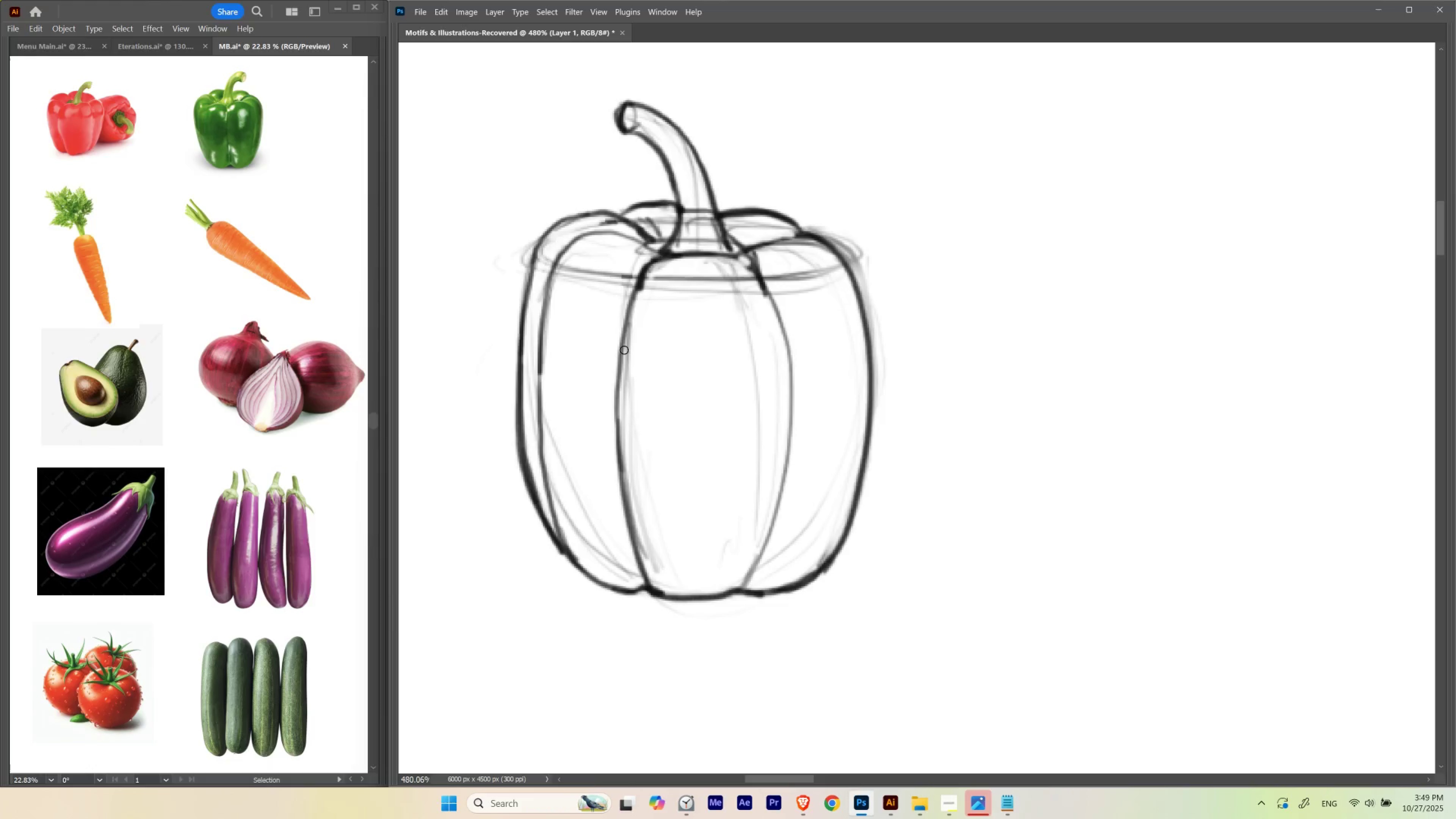 
hold_key(key=Backquote, duration=0.98)
 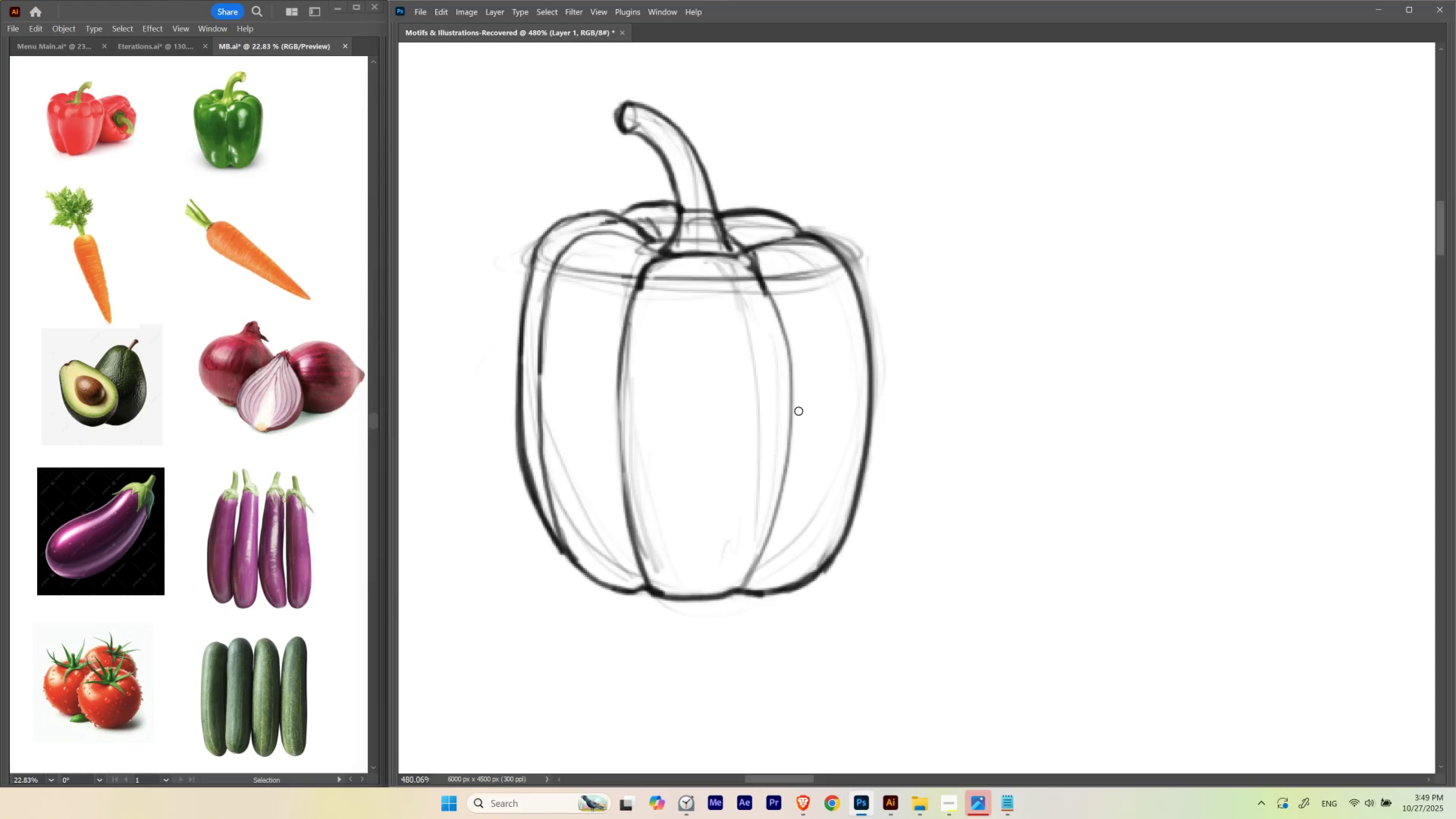 
hold_key(key=E, duration=0.7)
 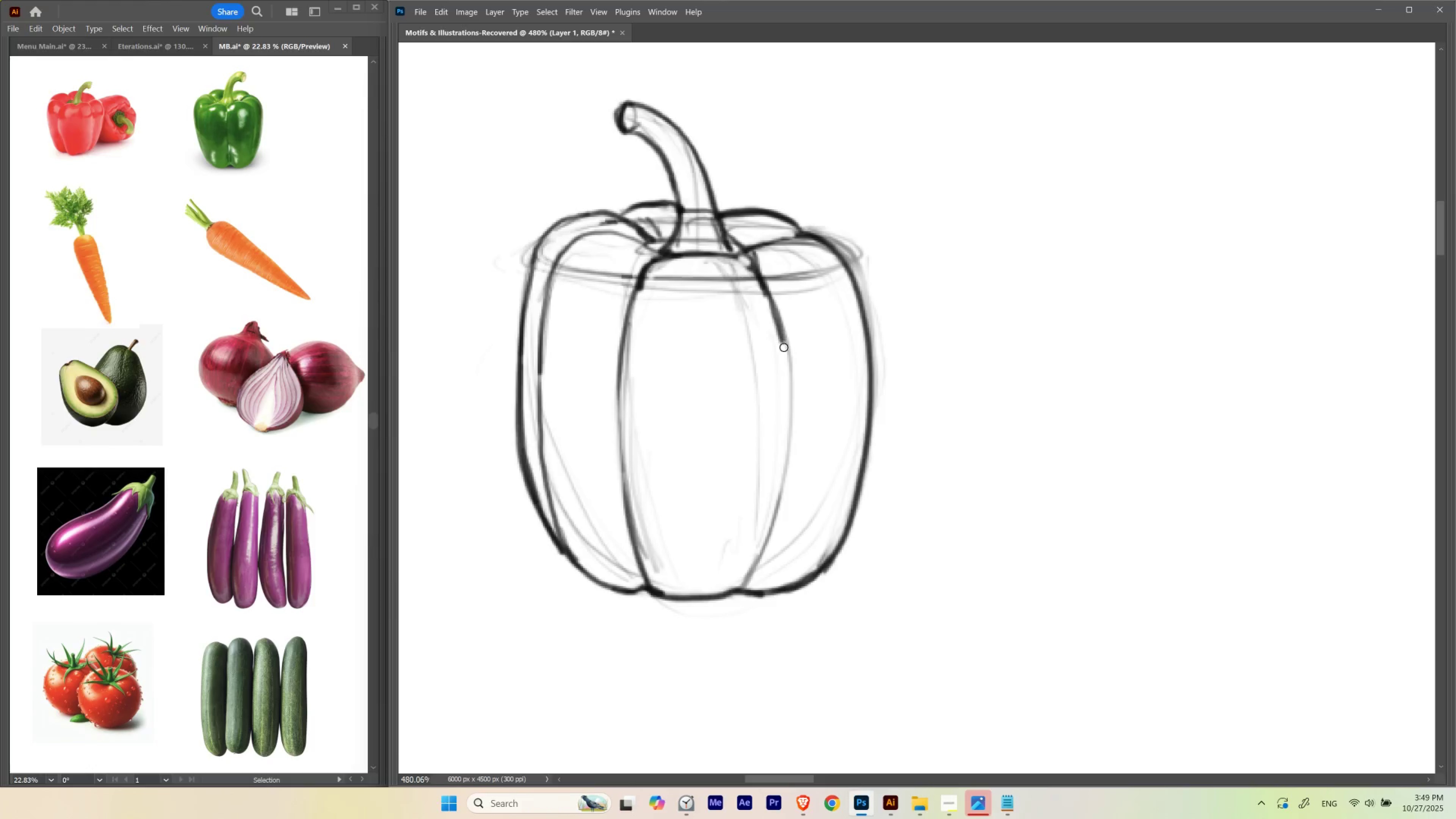 
key(Control+Z)
 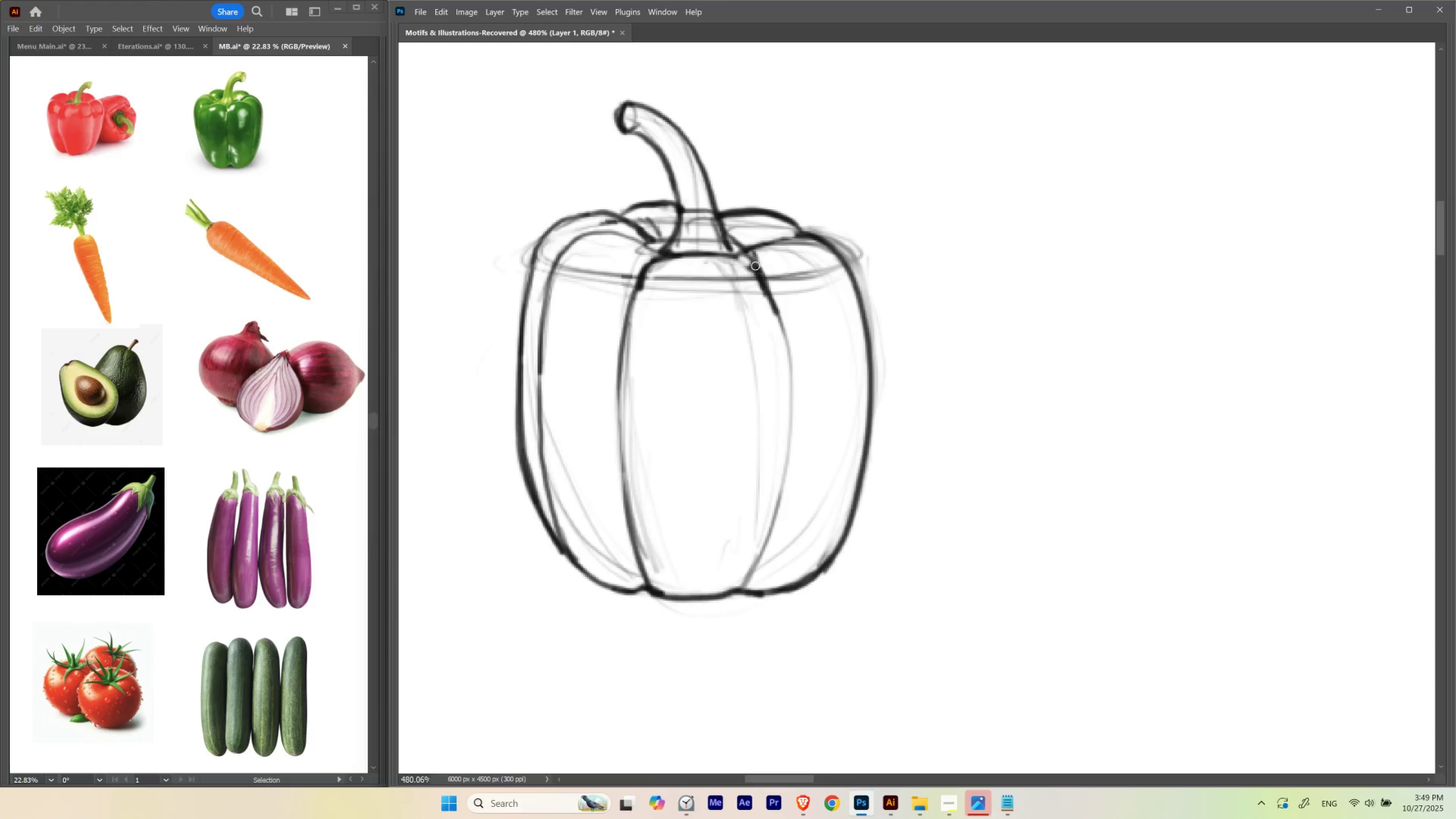 
hold_key(key=Backquote, duration=1.52)
 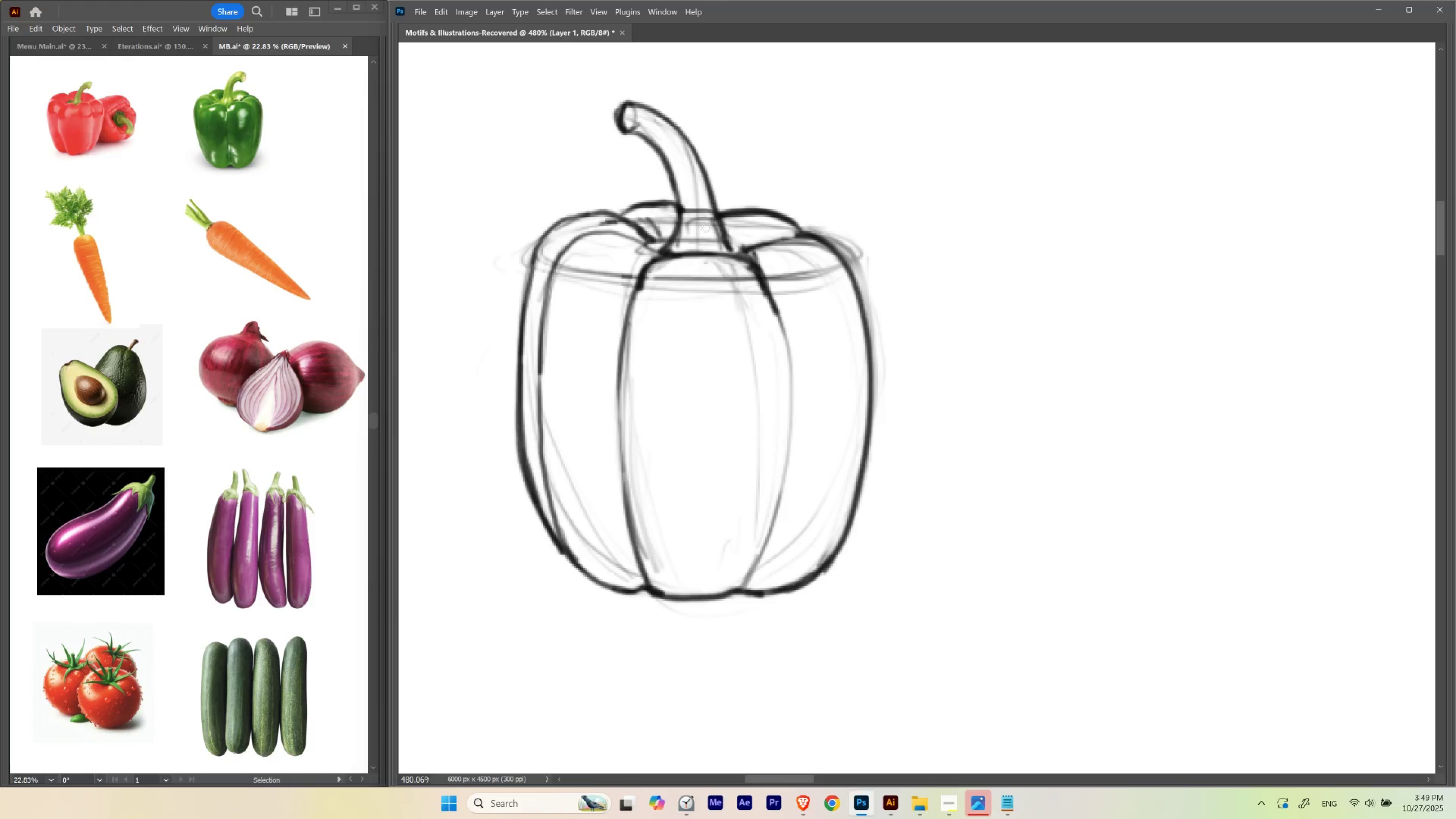 
key(Backquote)
 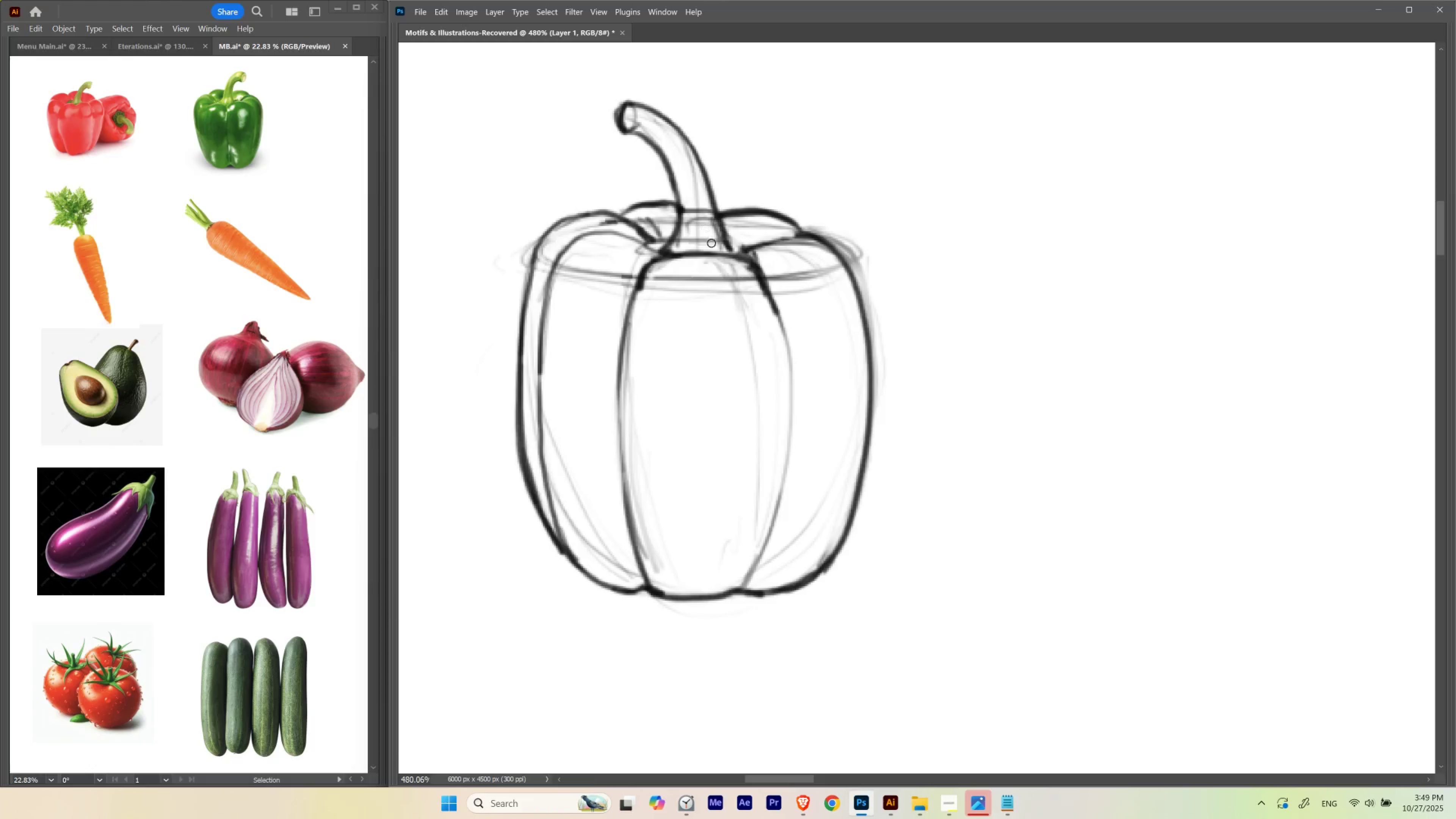 
key(Backquote)
 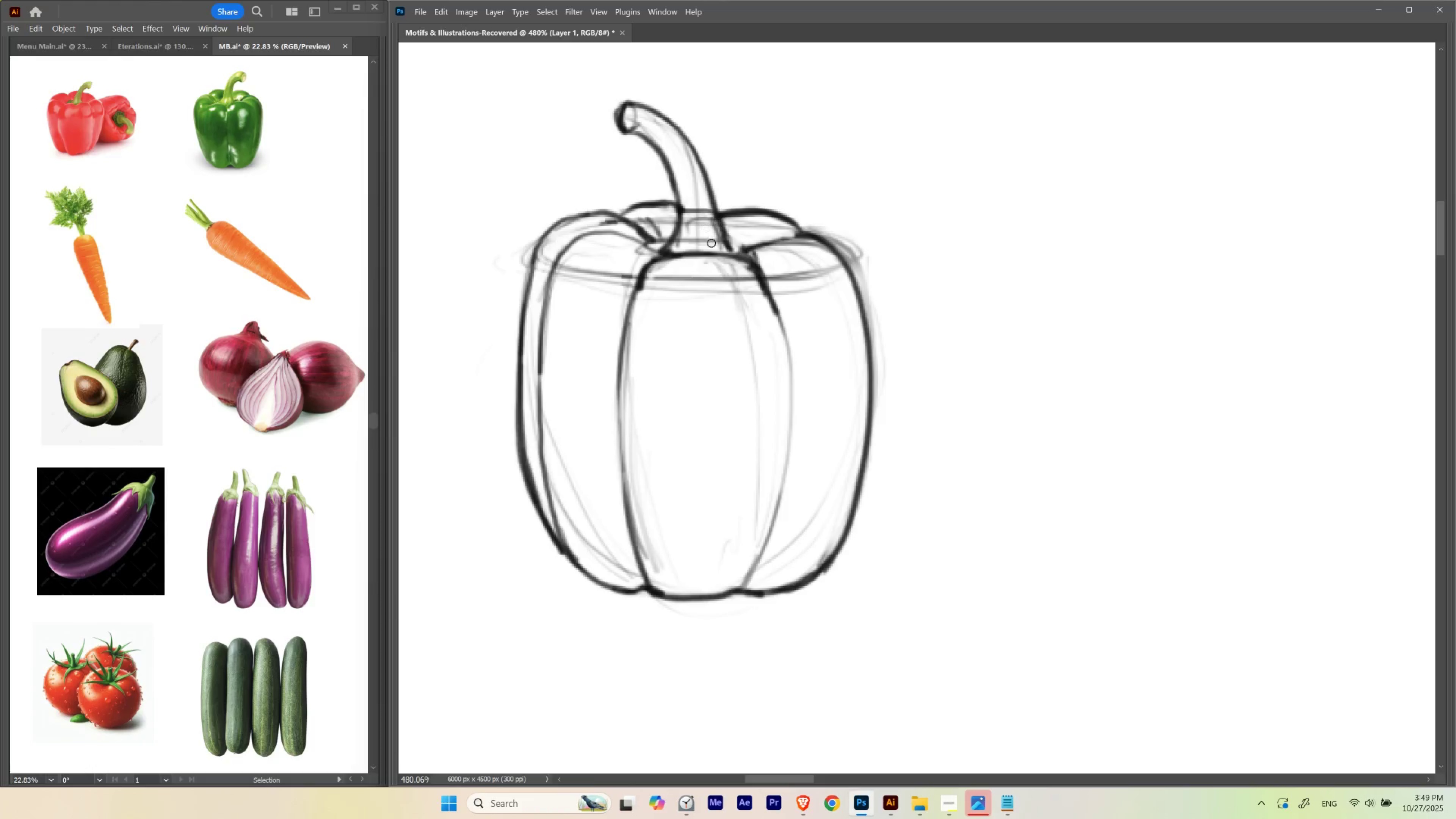 
key(Backquote)
 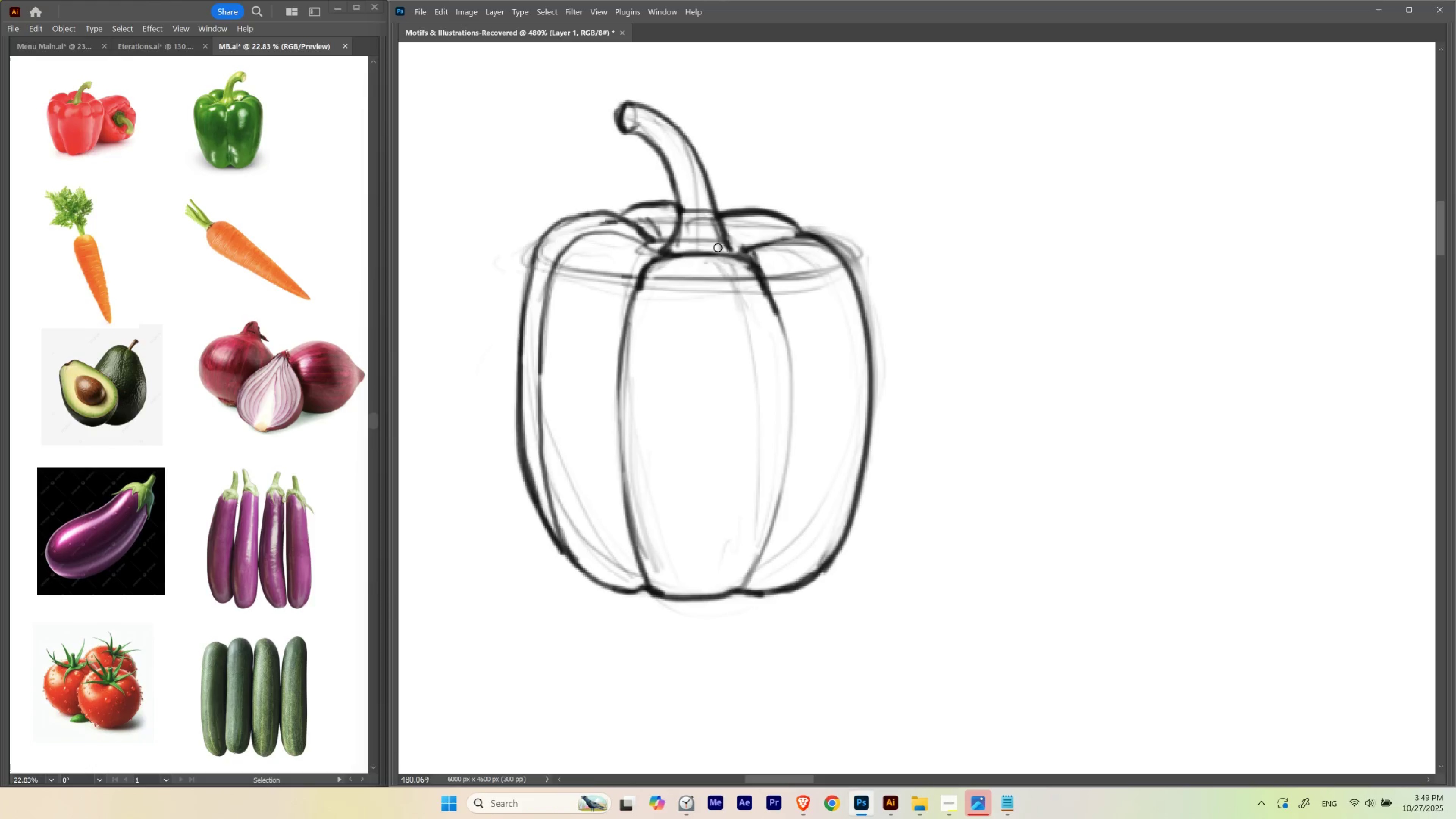 
key(Backquote)
 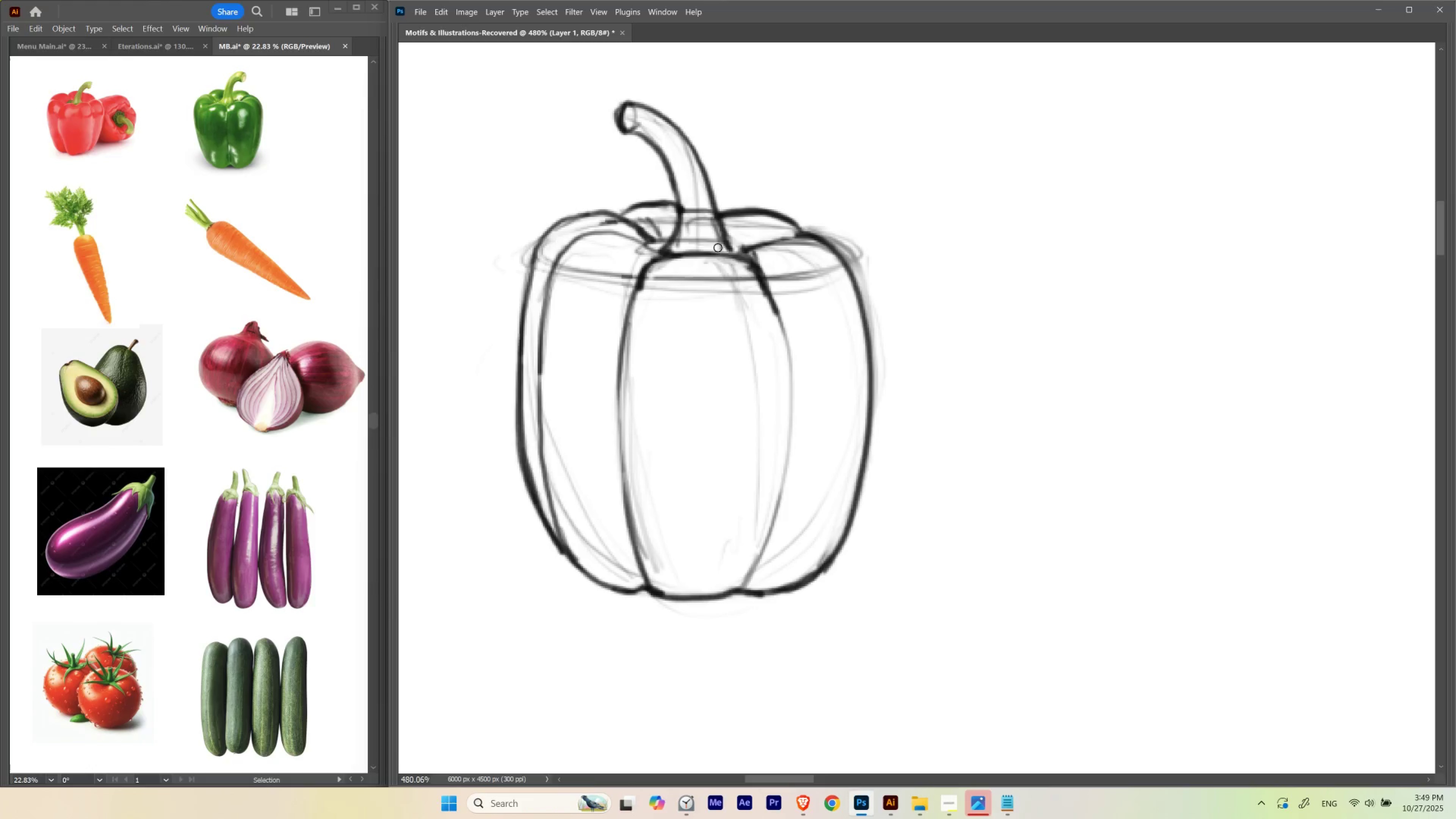 
key(Backquote)
 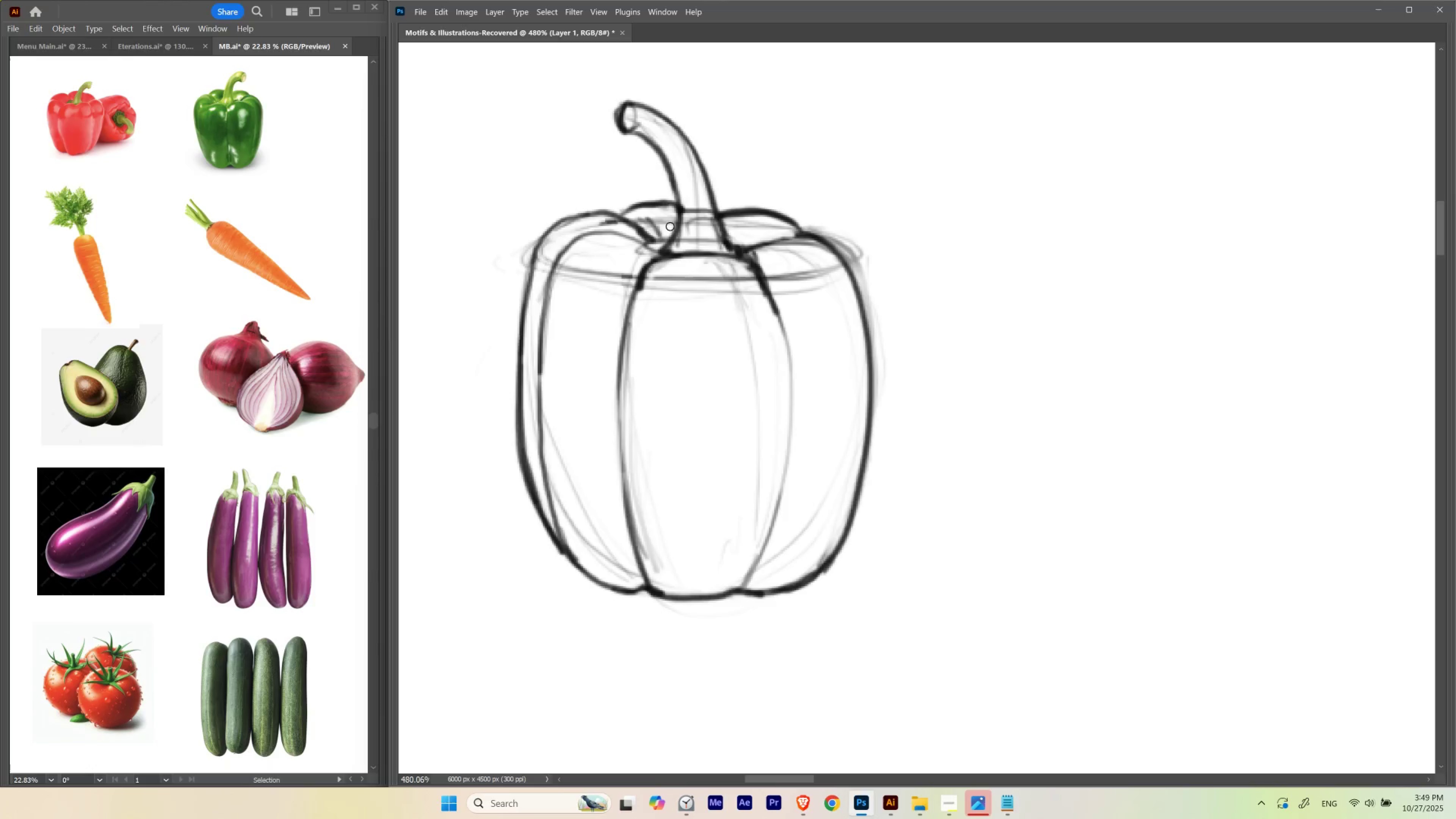 
hold_key(key=Backquote, duration=1.0)
 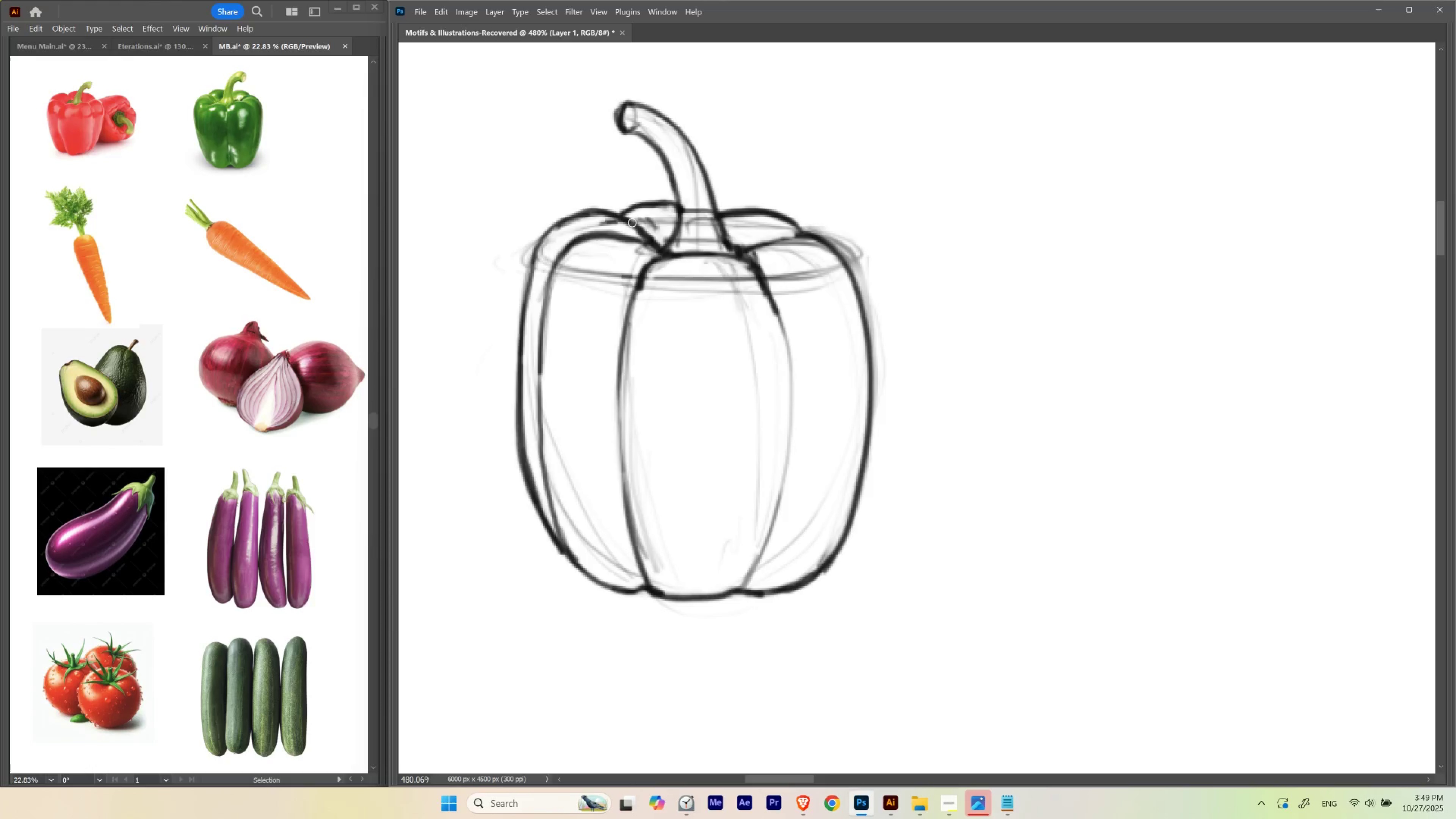 
wait(12.44)
 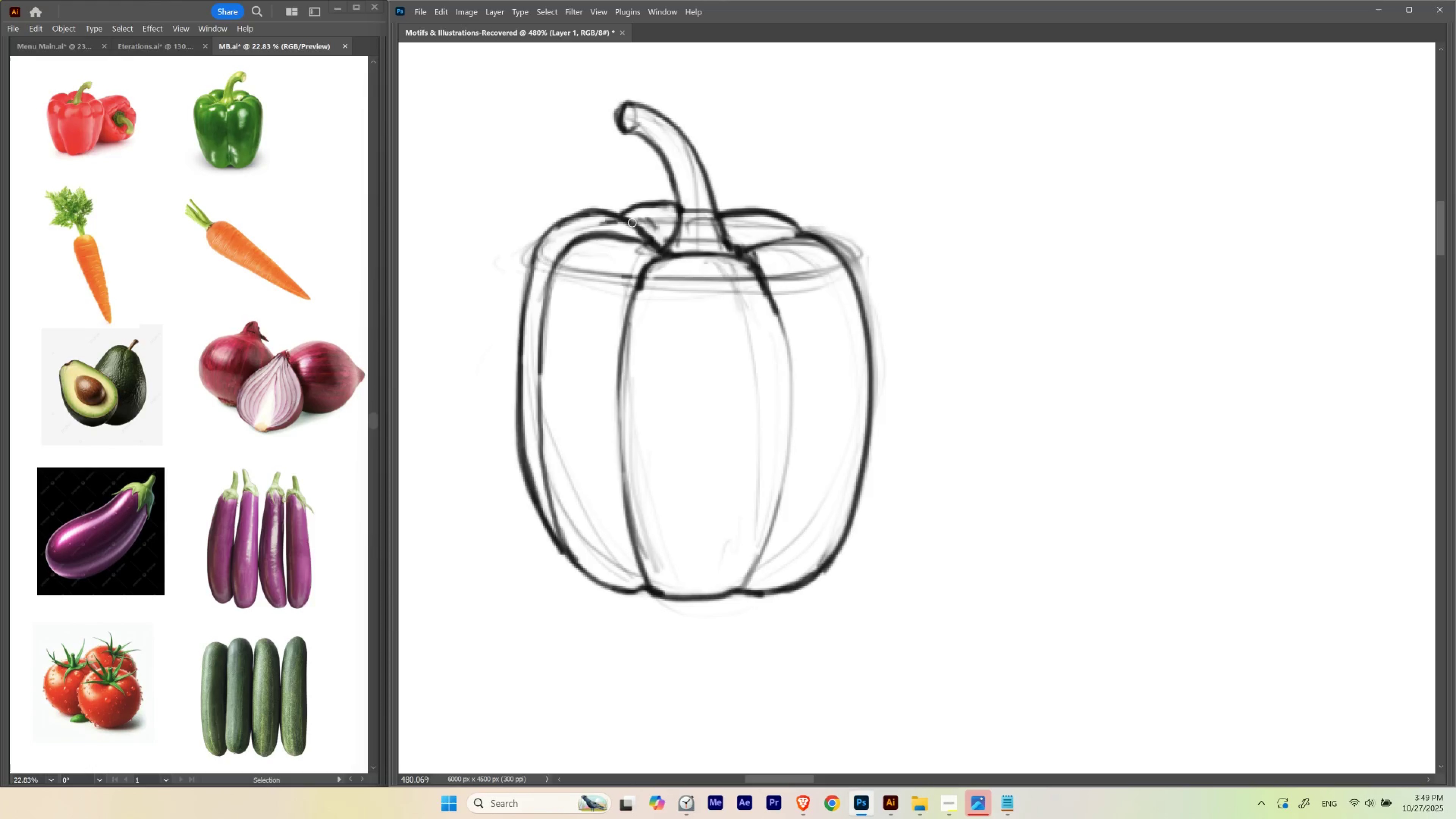 
hold_key(key=Backquote, duration=0.72)
 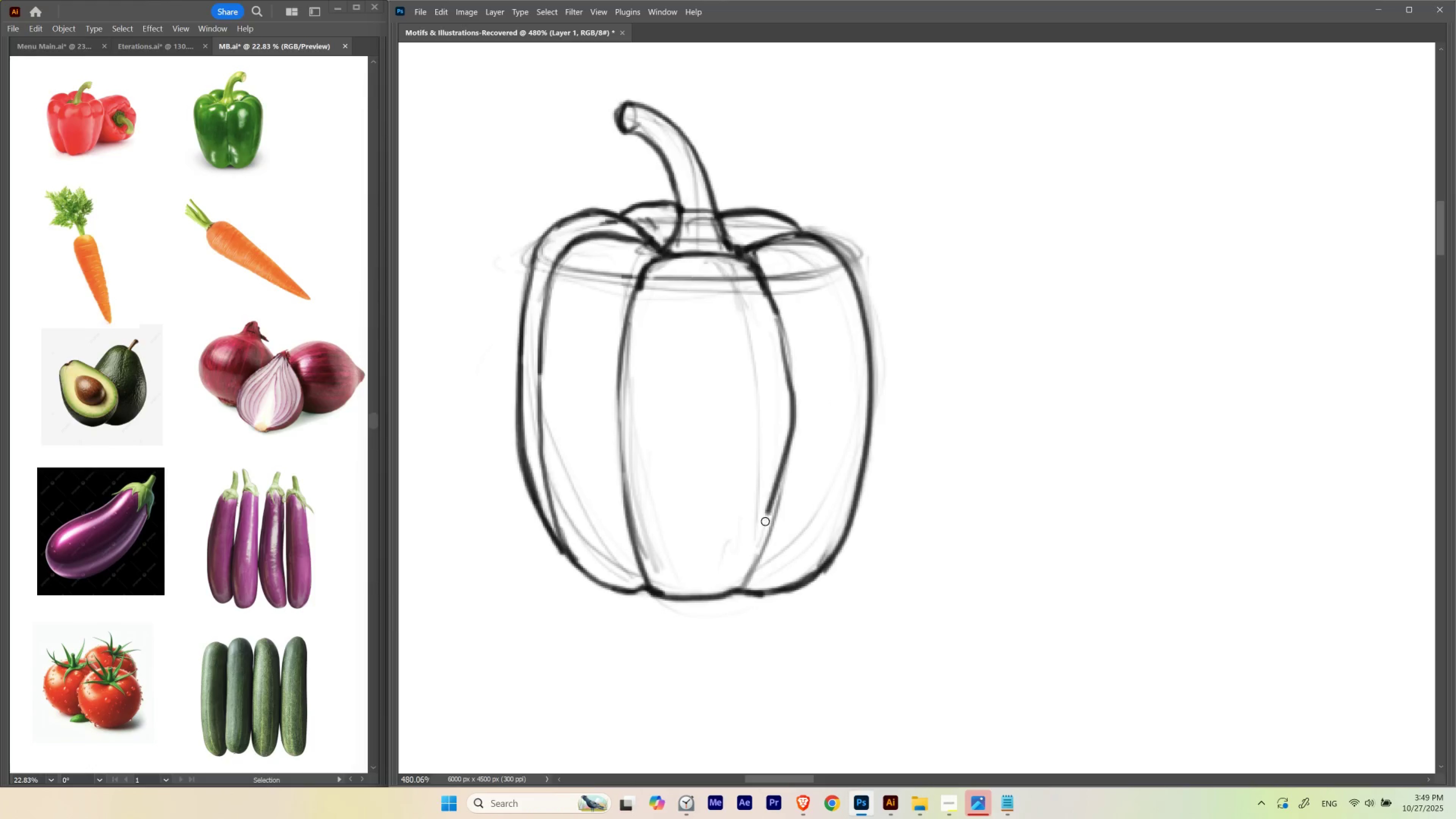 
key(Control+ControlLeft)
 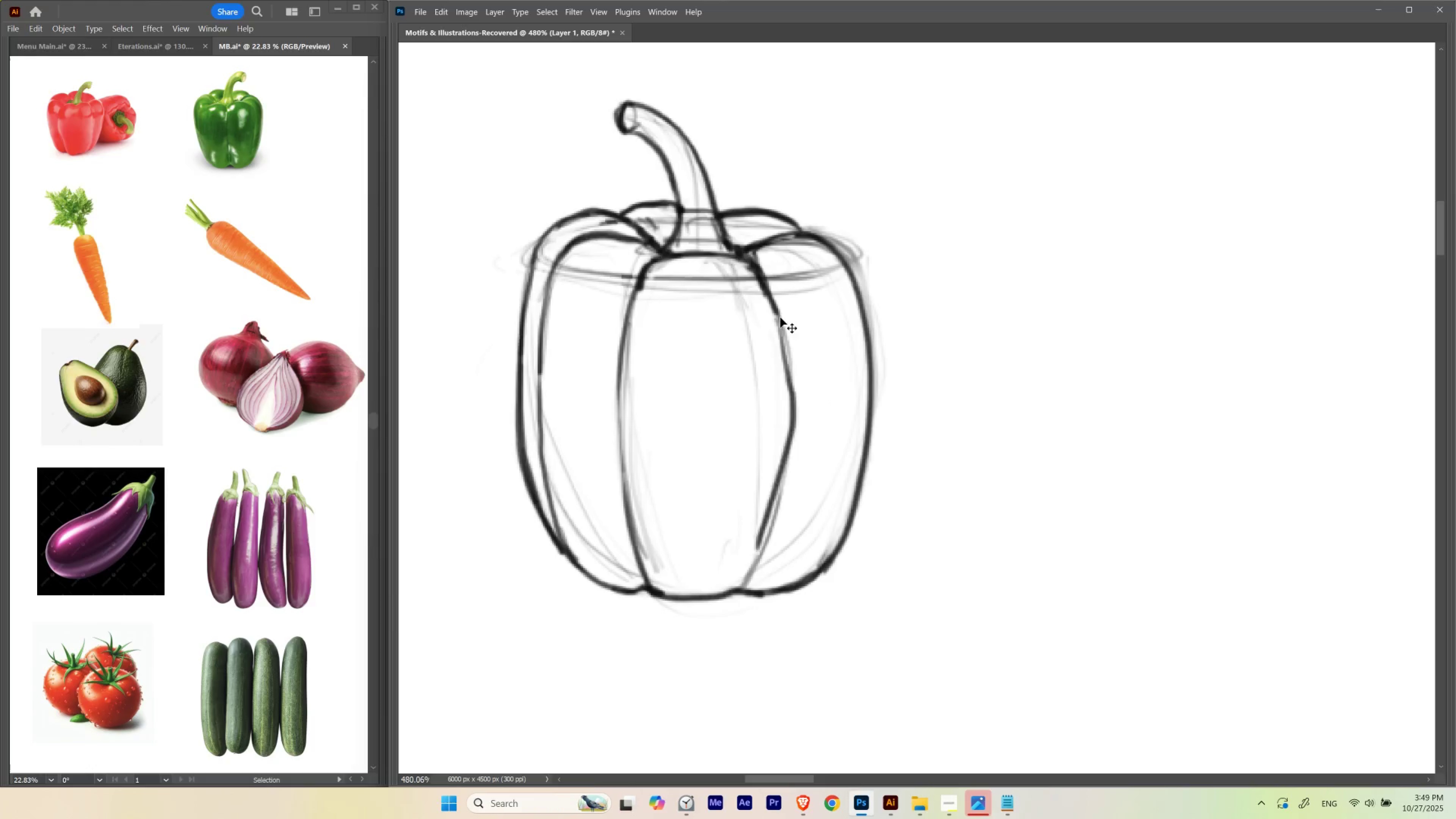 
key(Control+Z)
 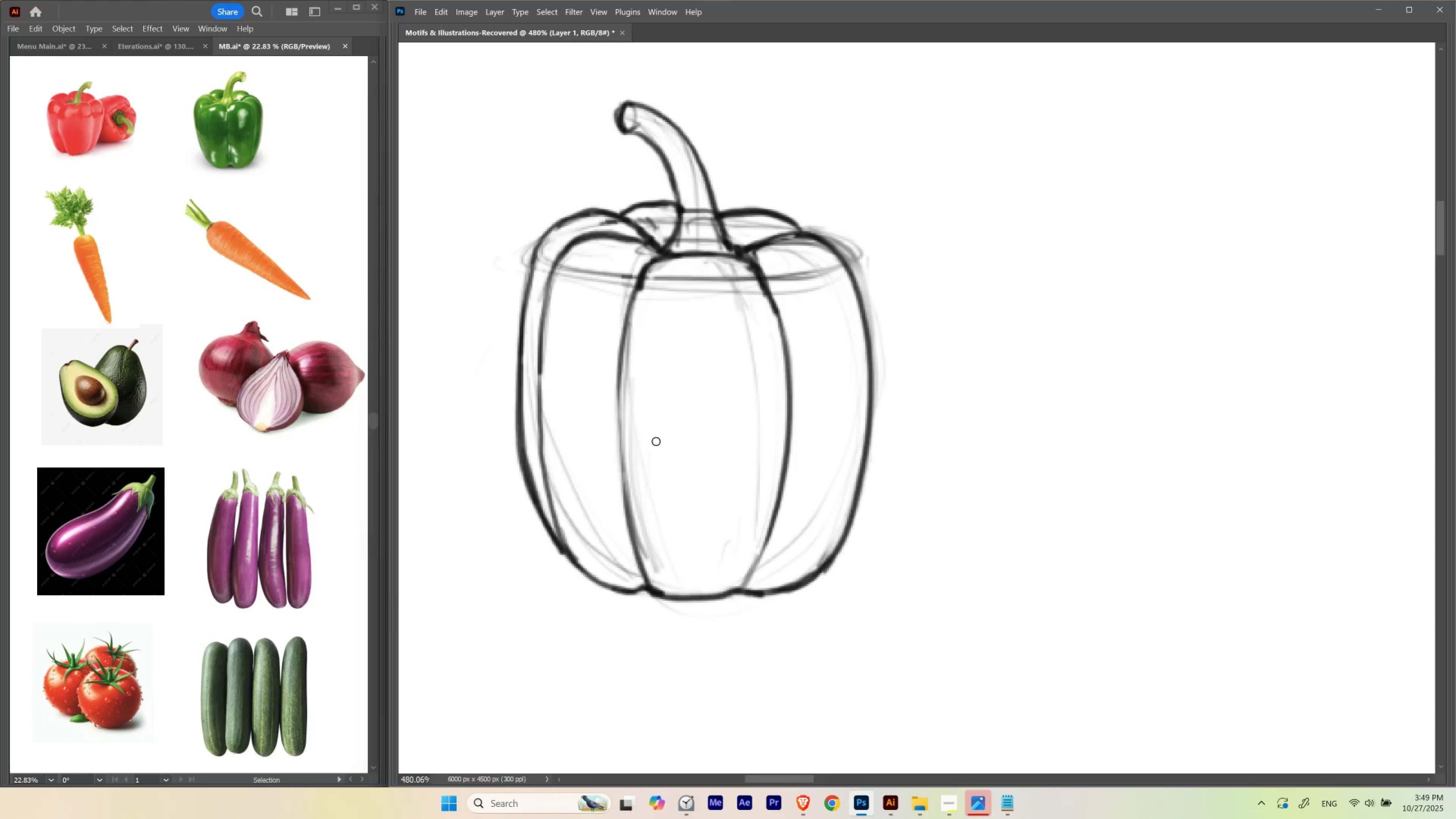 
key(Backquote)
 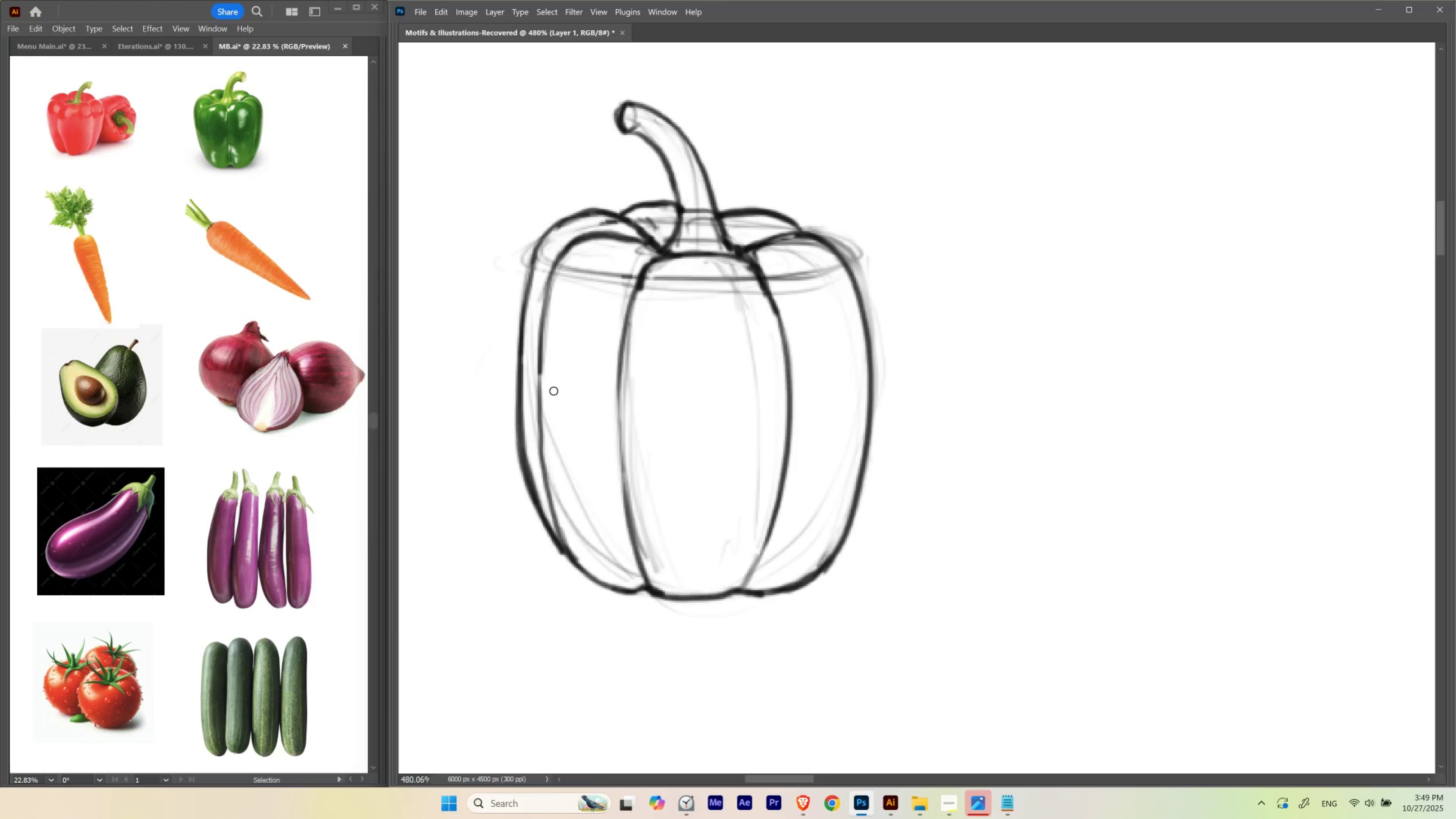 
hold_key(key=E, duration=0.59)
 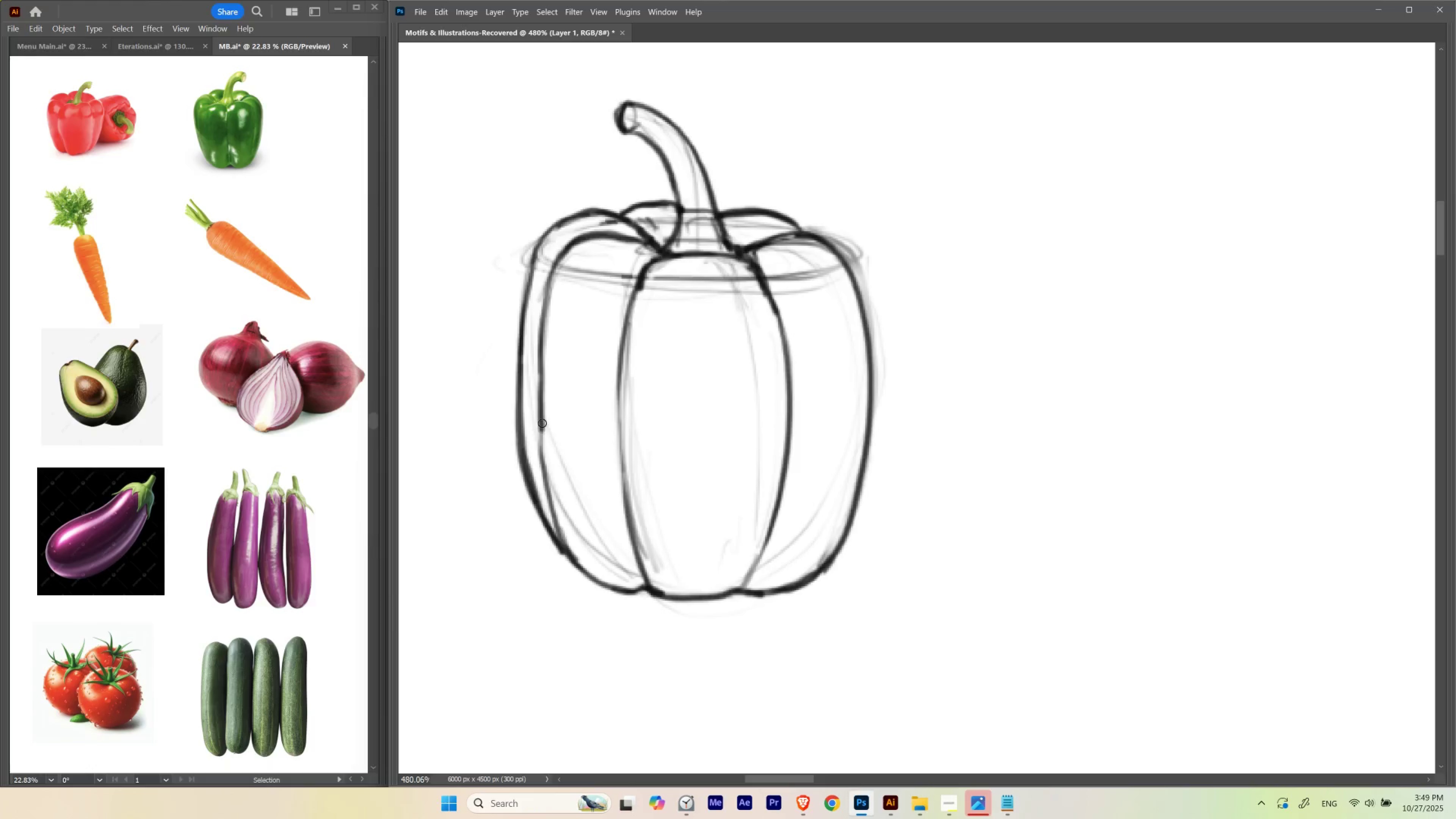 
key(Control+ControlLeft)
 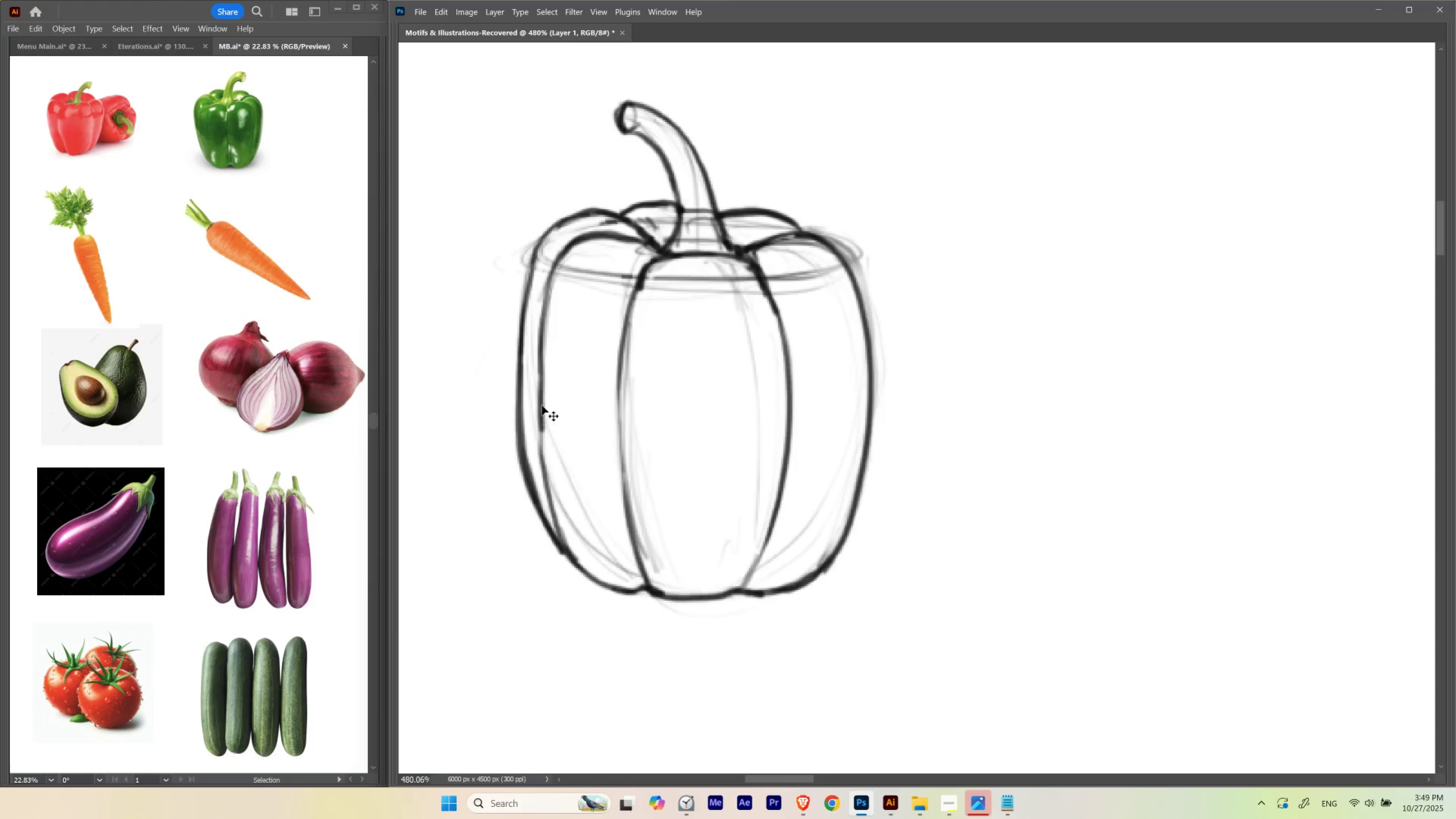 
key(Control+Z)
 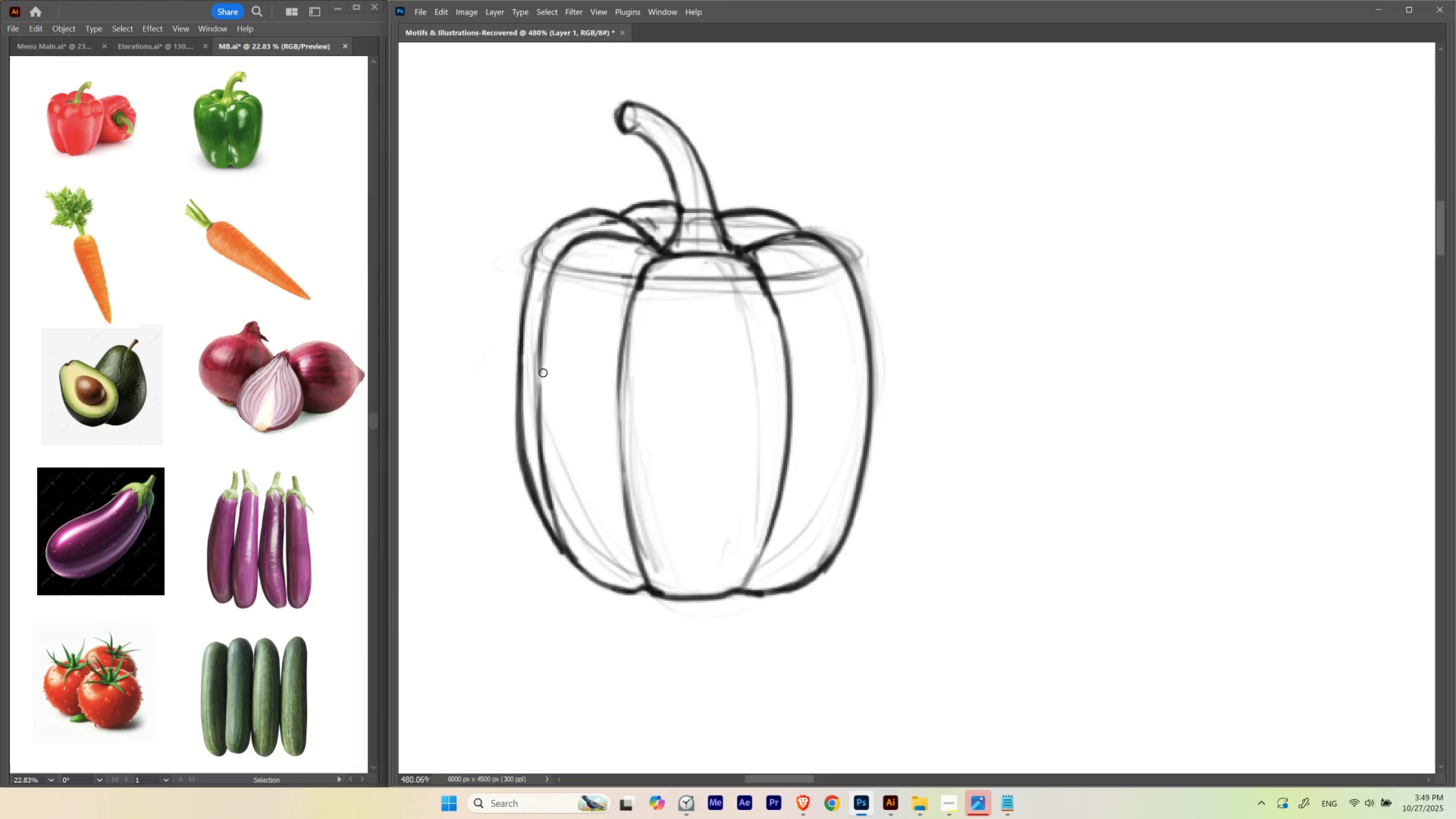 
hold_key(key=ControlLeft, duration=1.2)
 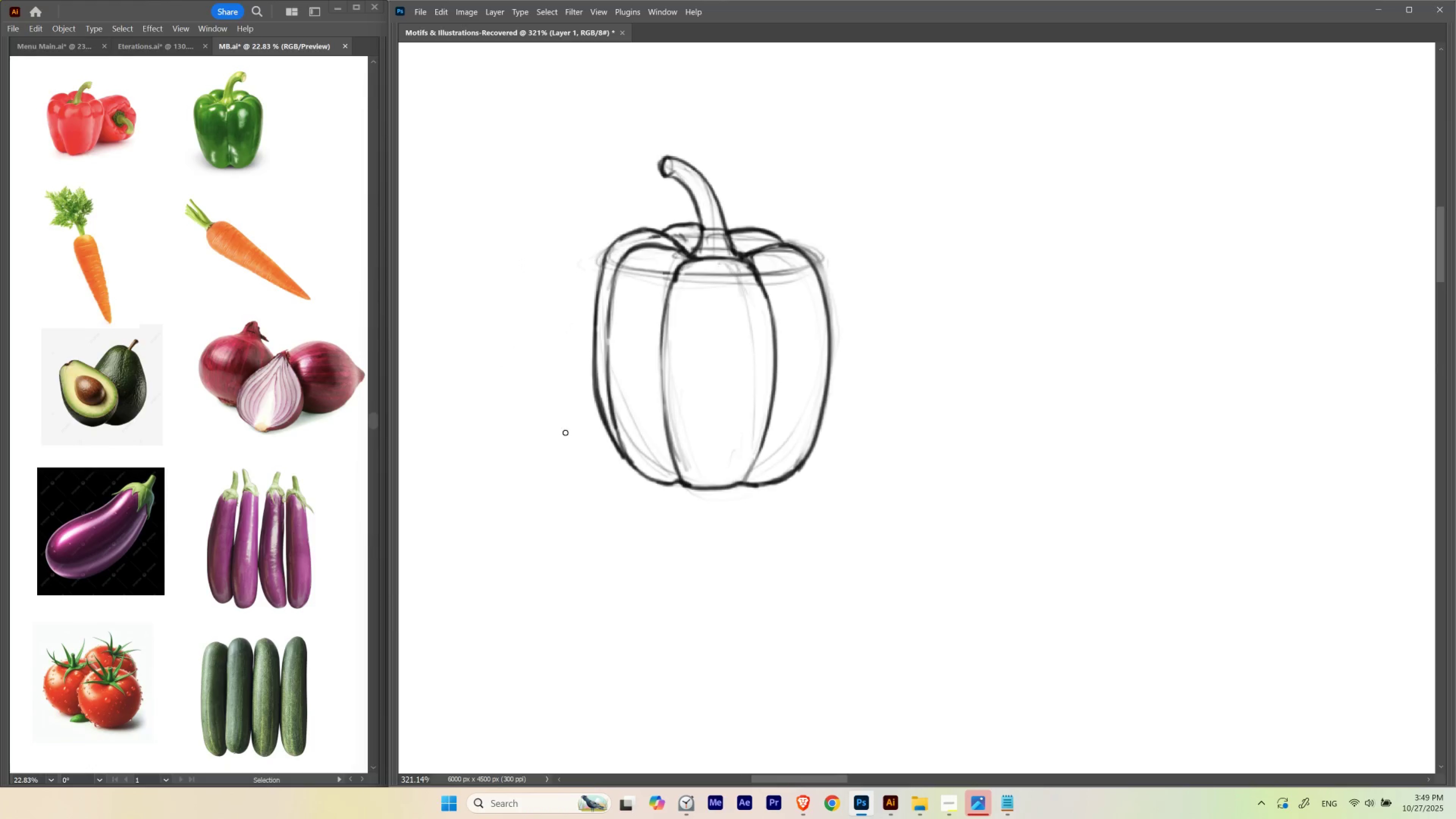 
hold_key(key=Space, duration=1.18)
 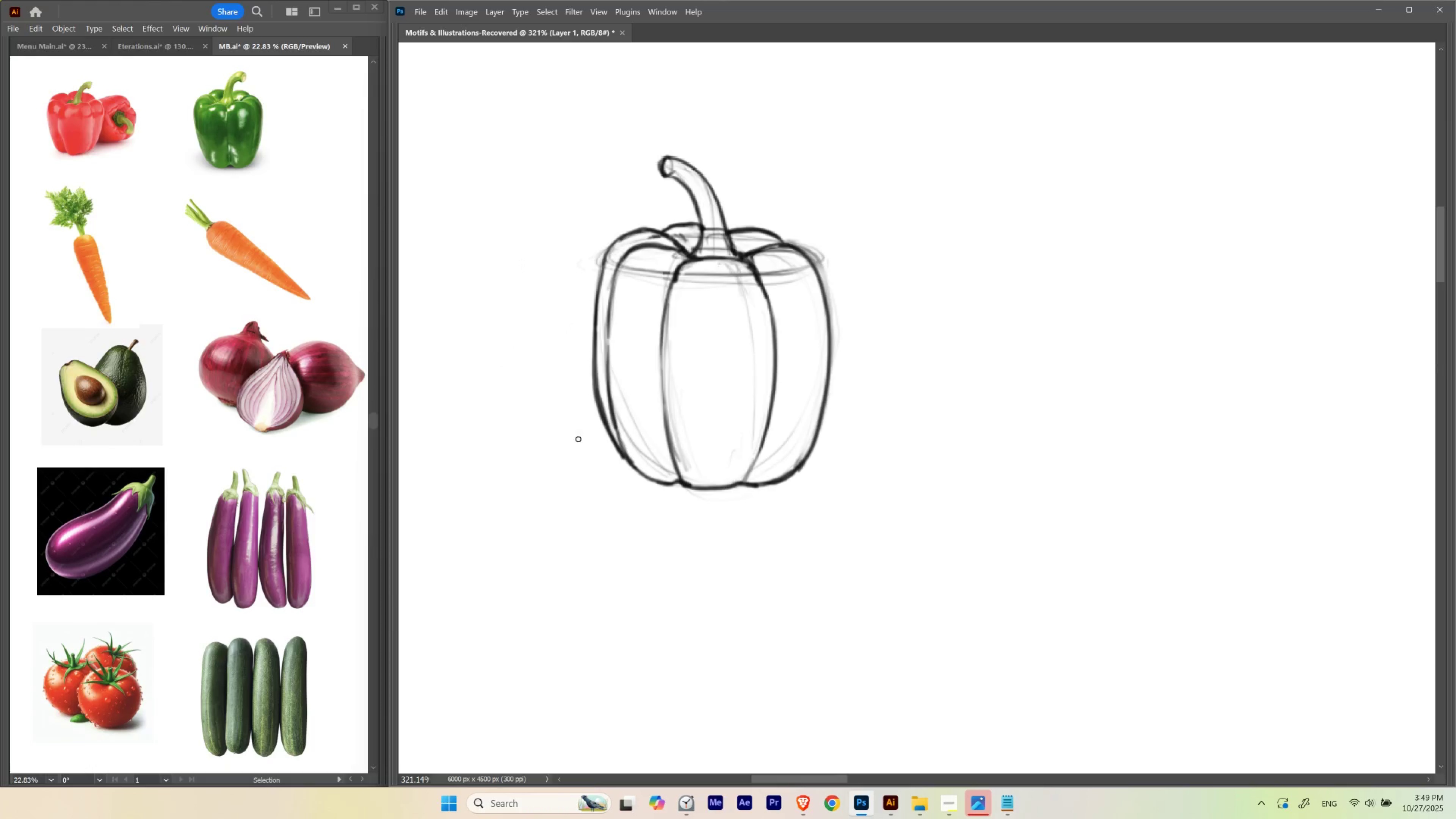 
left_click_drag(start_coordinate=[746, 266], to_coordinate=[724, 376])
 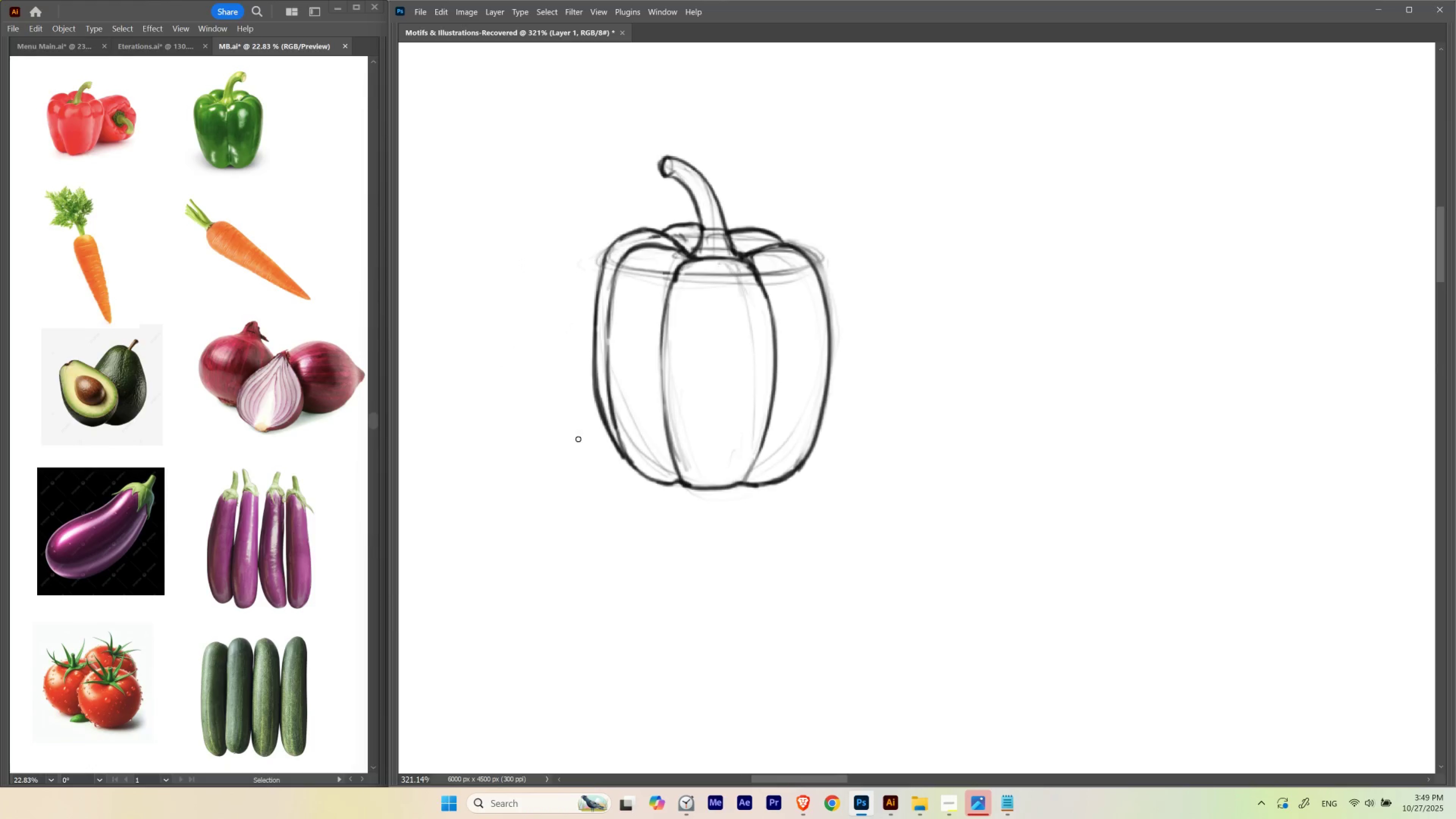 
key(M)
 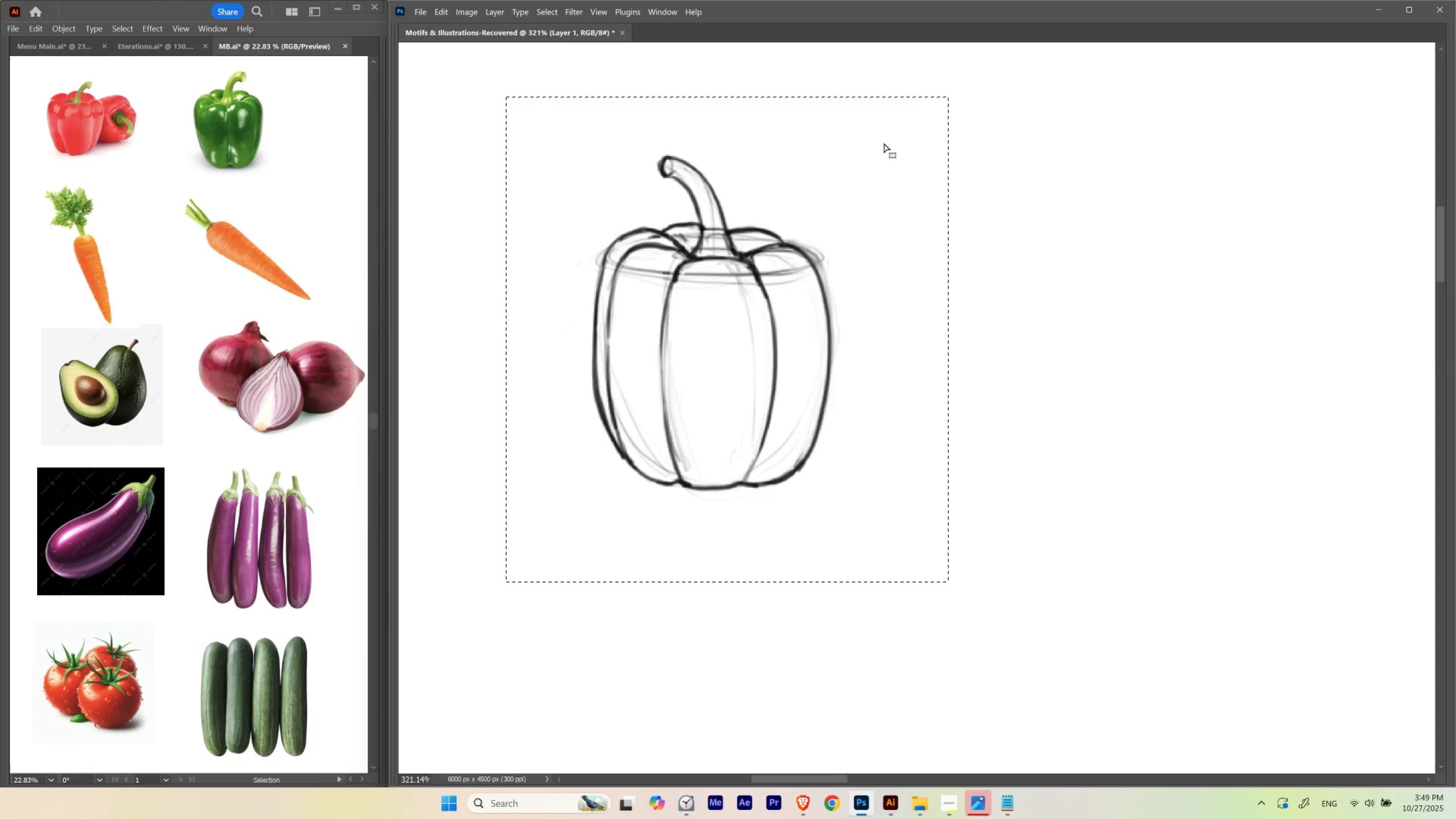 
key(Control+T)
 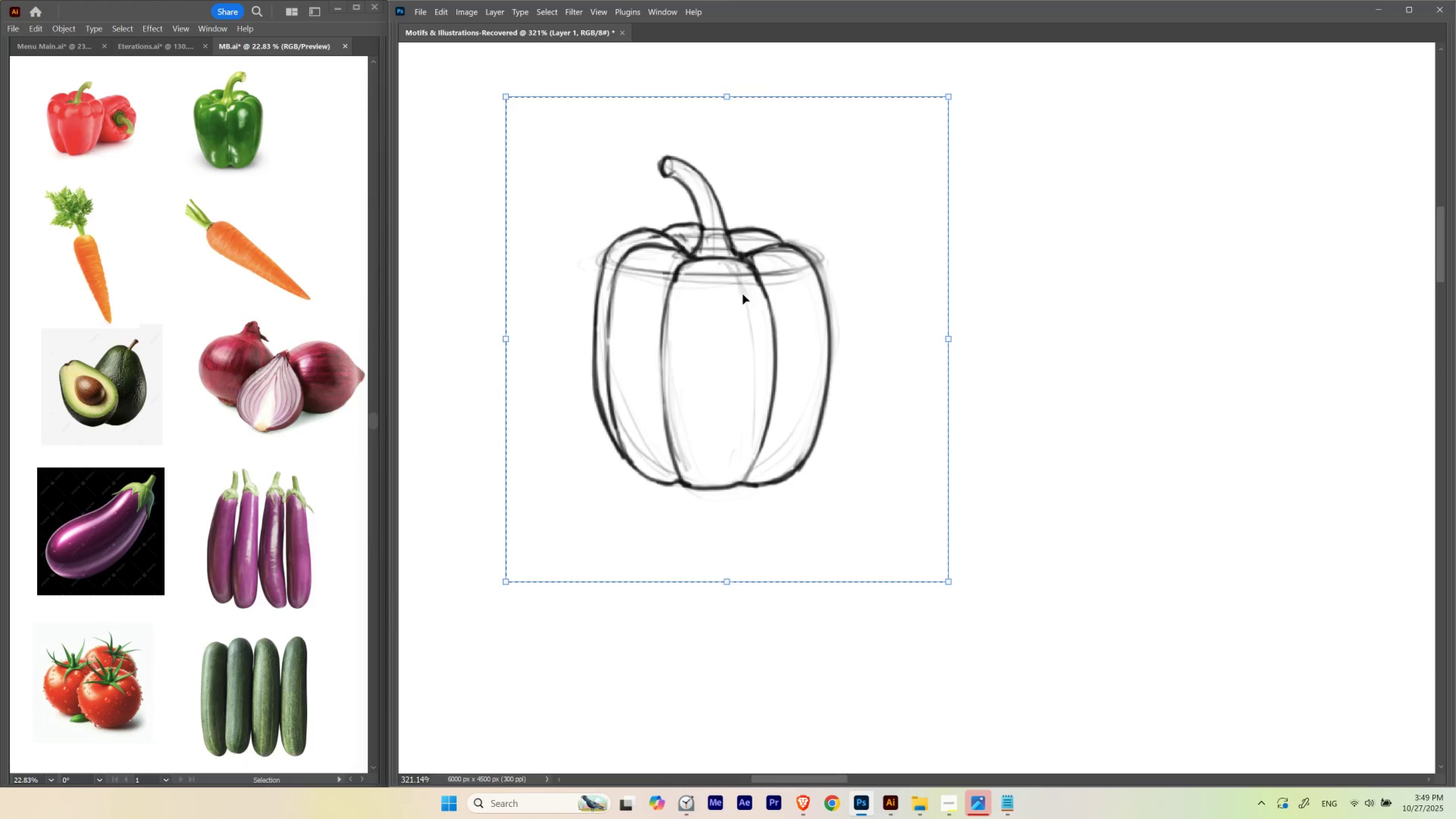 
right_click([743, 294])
 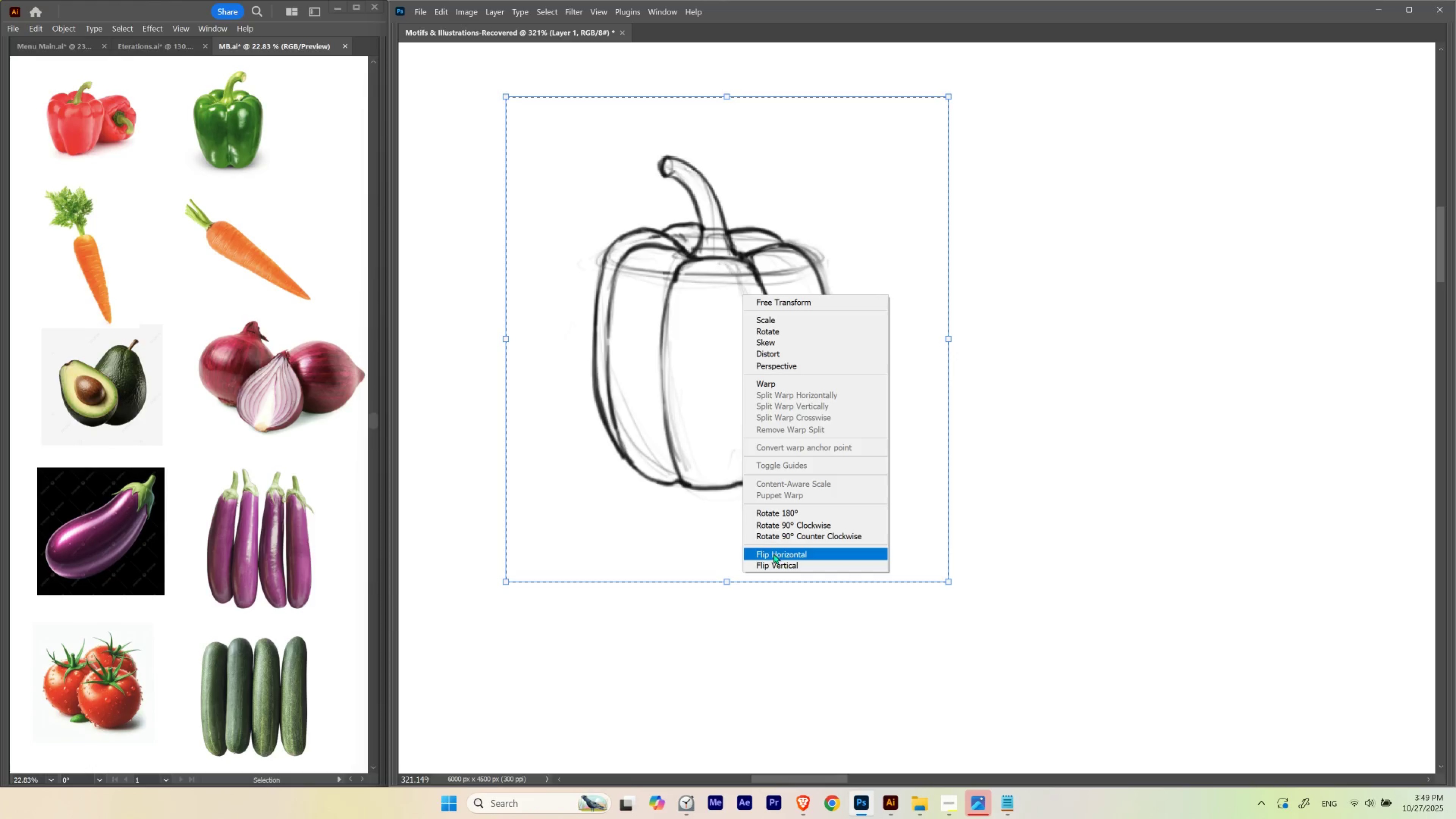 
left_click([776, 553])
 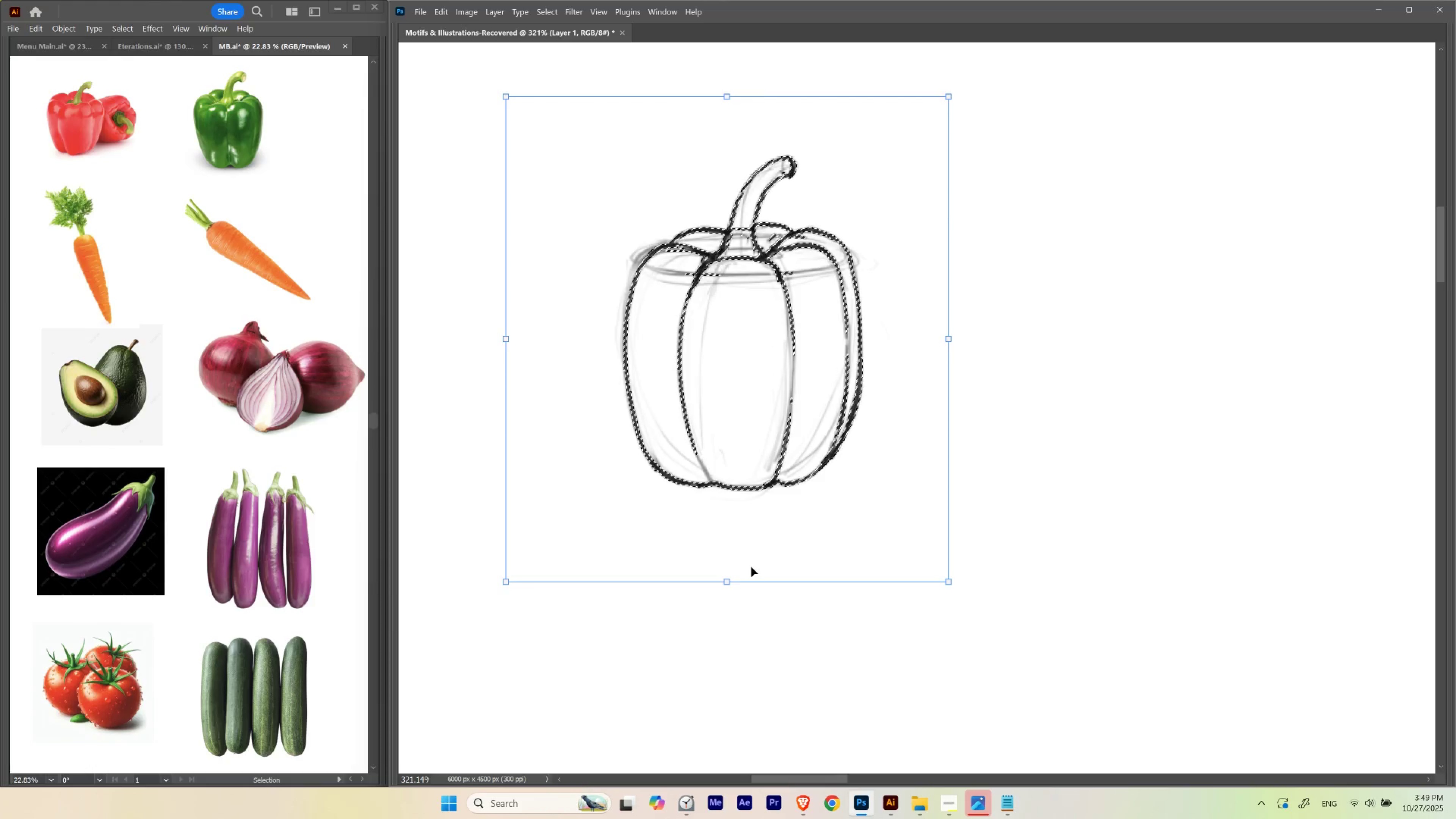 
key(Enter)
 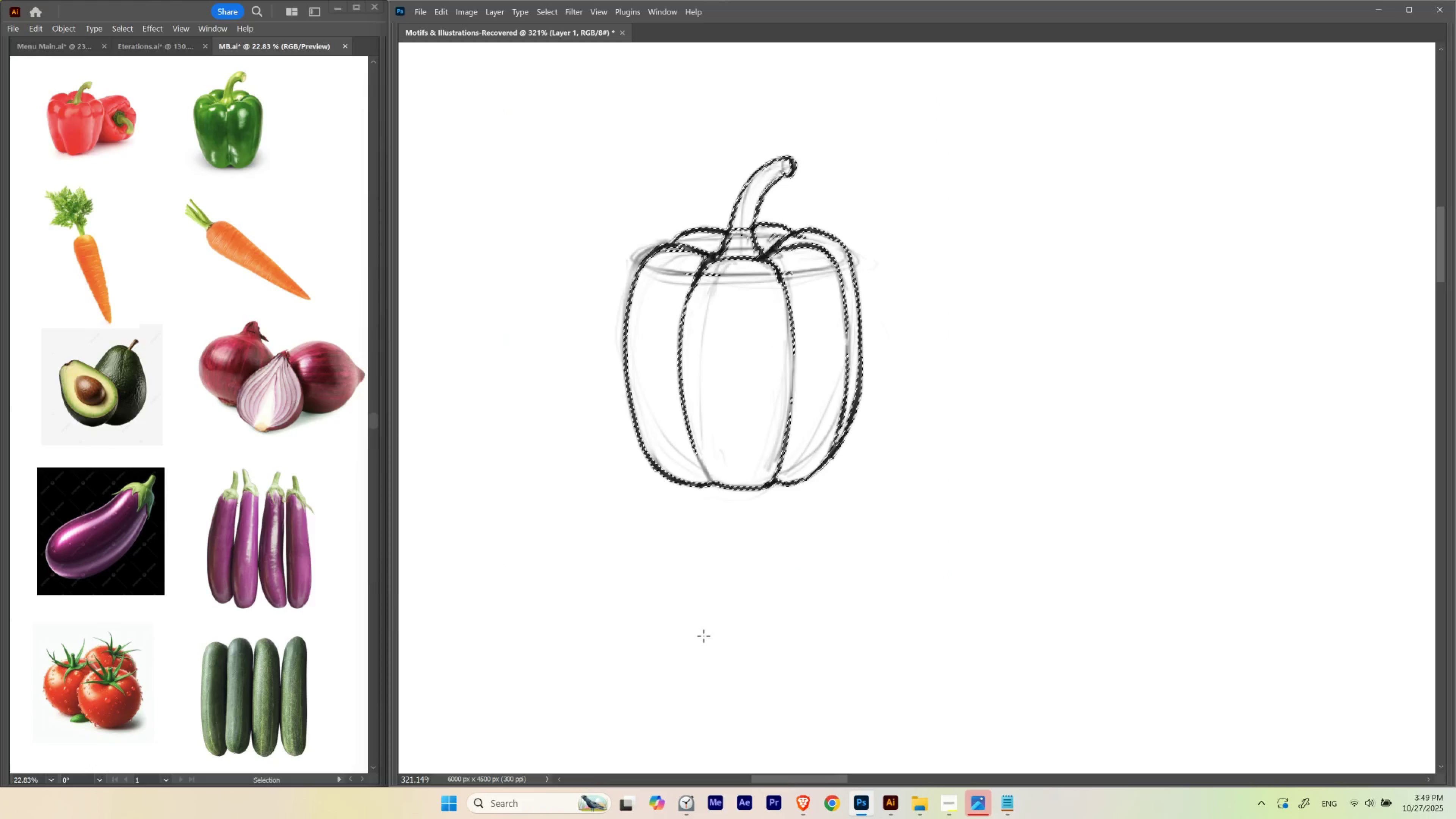 
key(Control+D)
 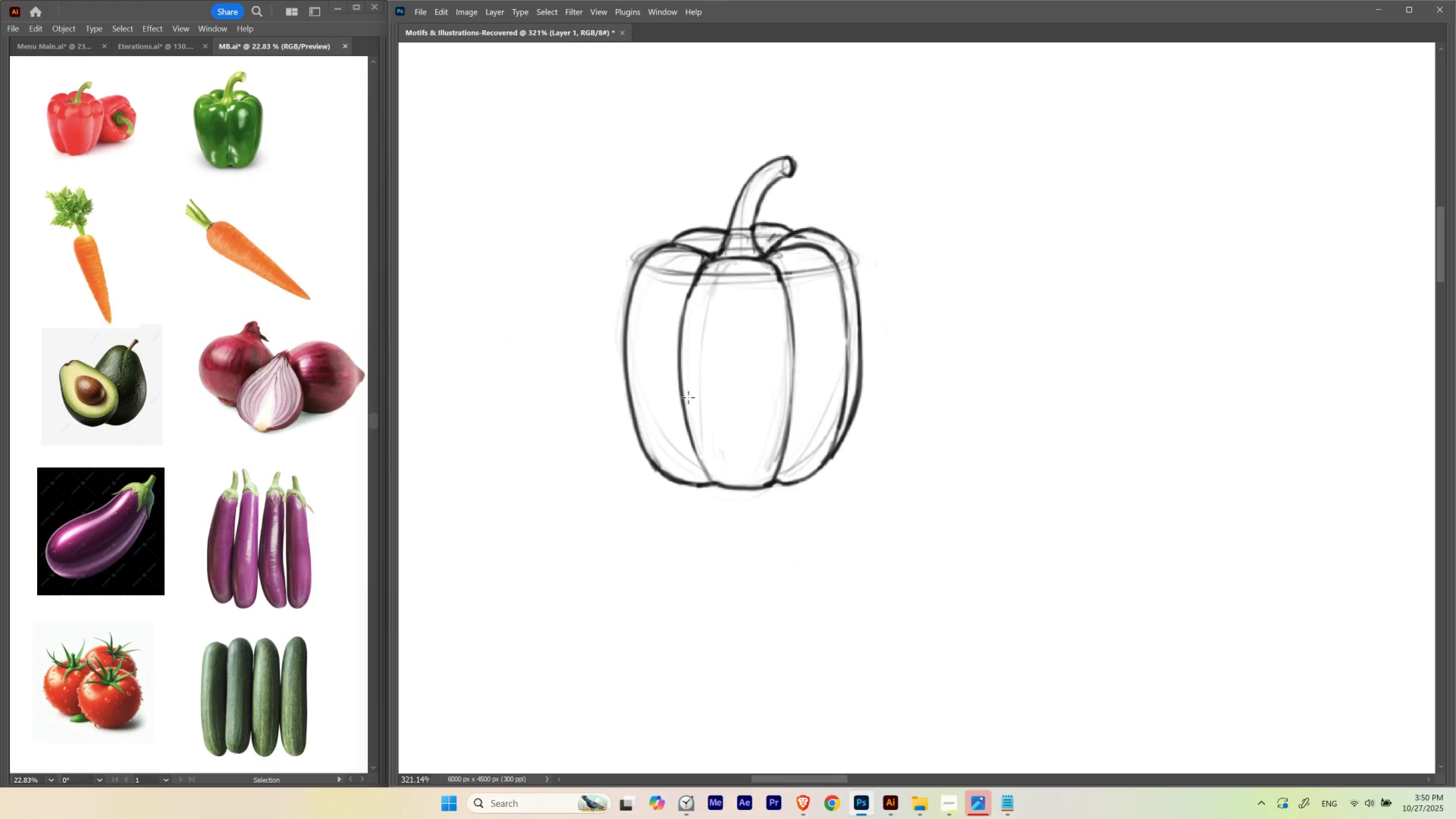 
hold_key(key=Space, duration=1.44)
 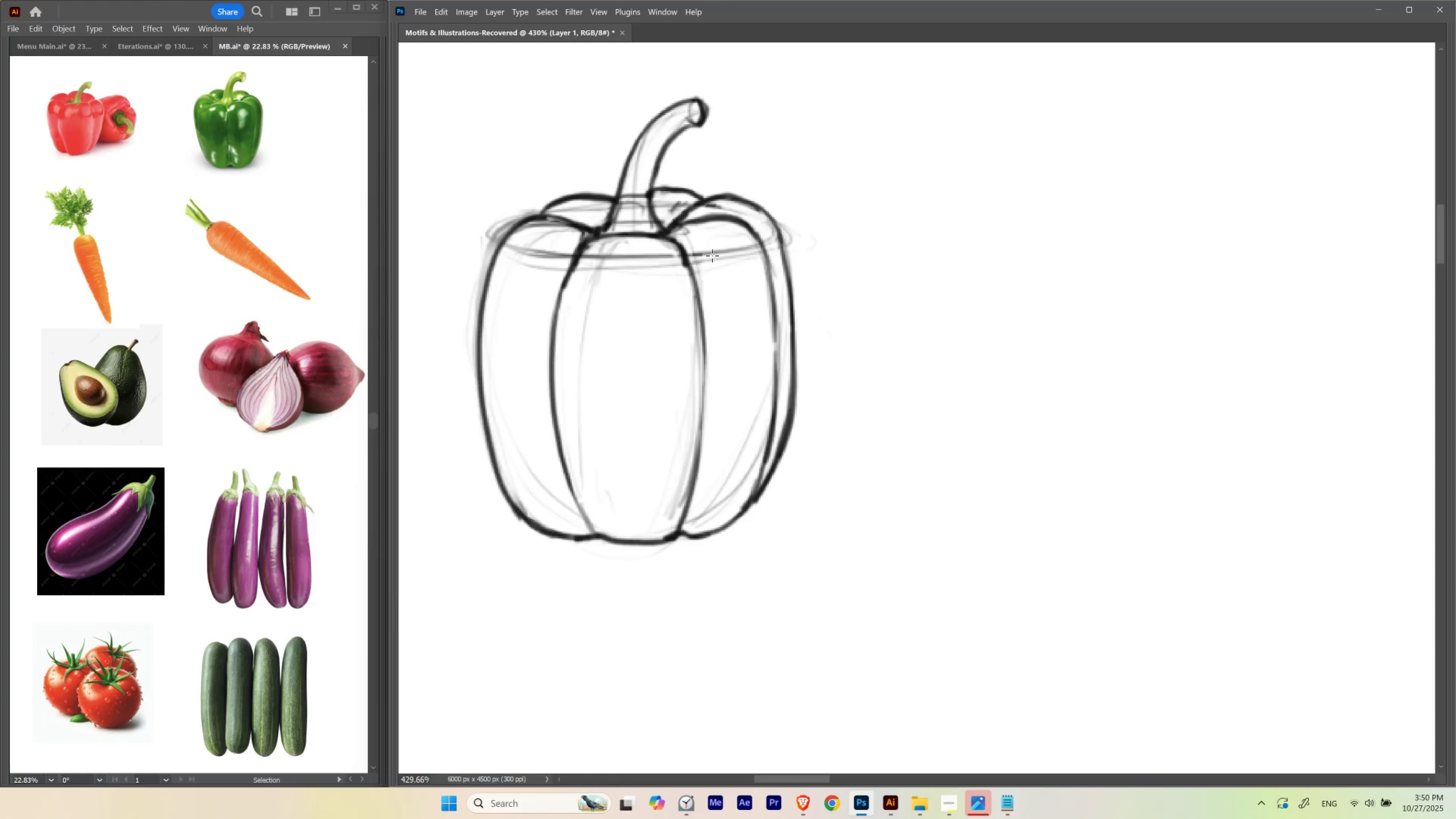 
left_click_drag(start_coordinate=[746, 317], to_coordinate=[654, 284])
 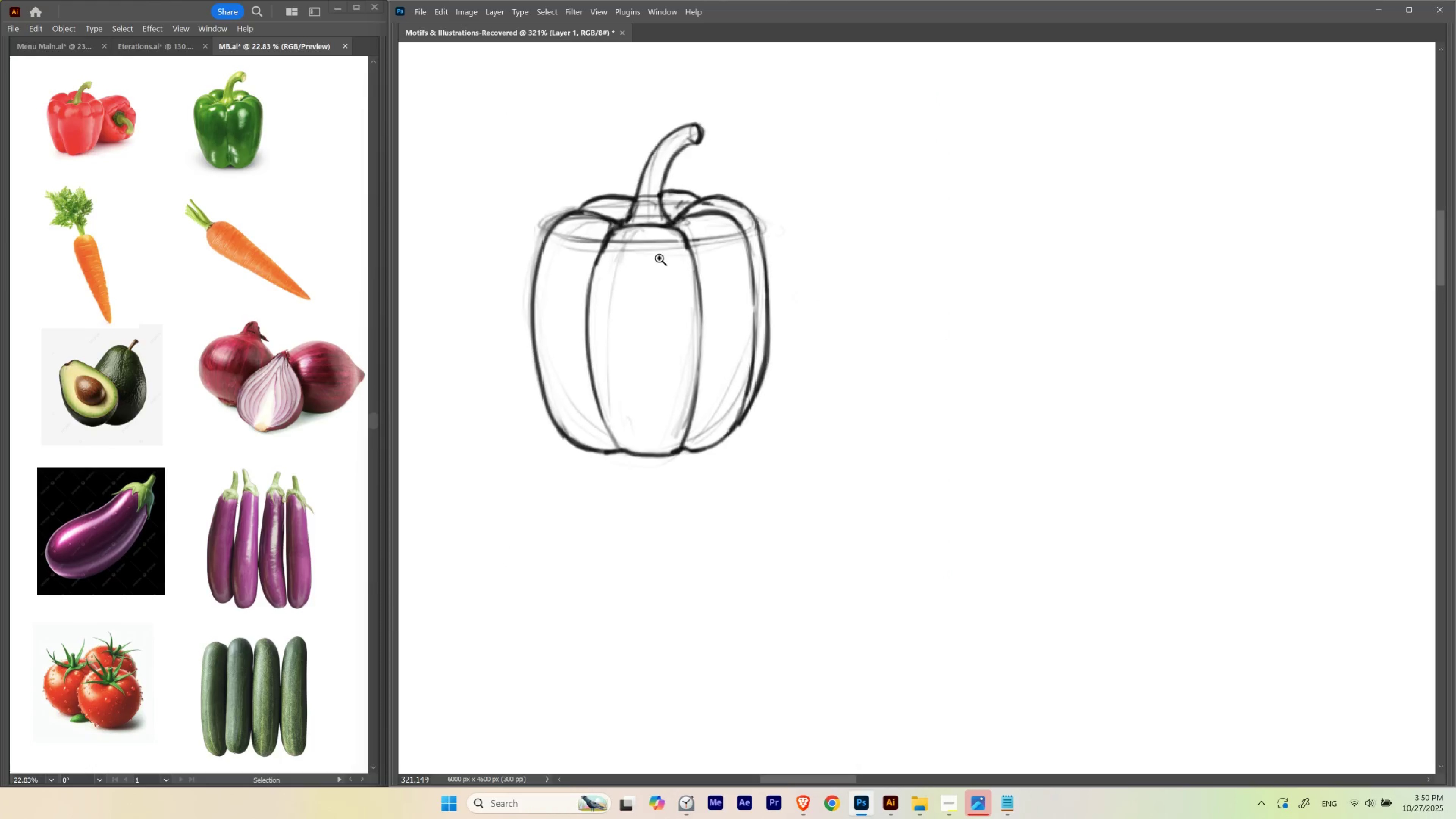 
hold_key(key=ControlLeft, duration=0.58)
left_click_drag(start_coordinate=[691, 197], to_coordinate=[705, 219])
 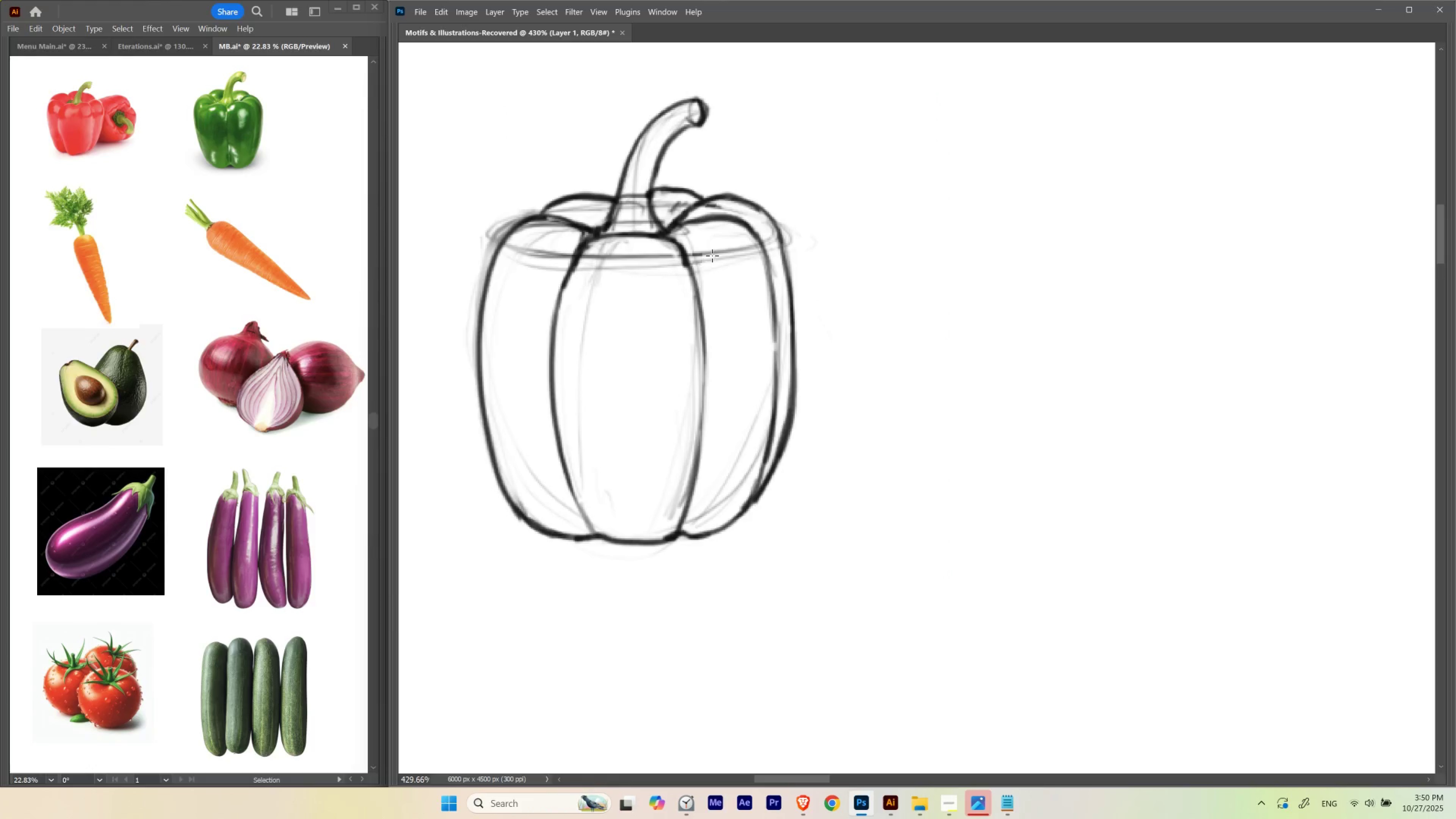 
hold_key(key=L, duration=1.5)
 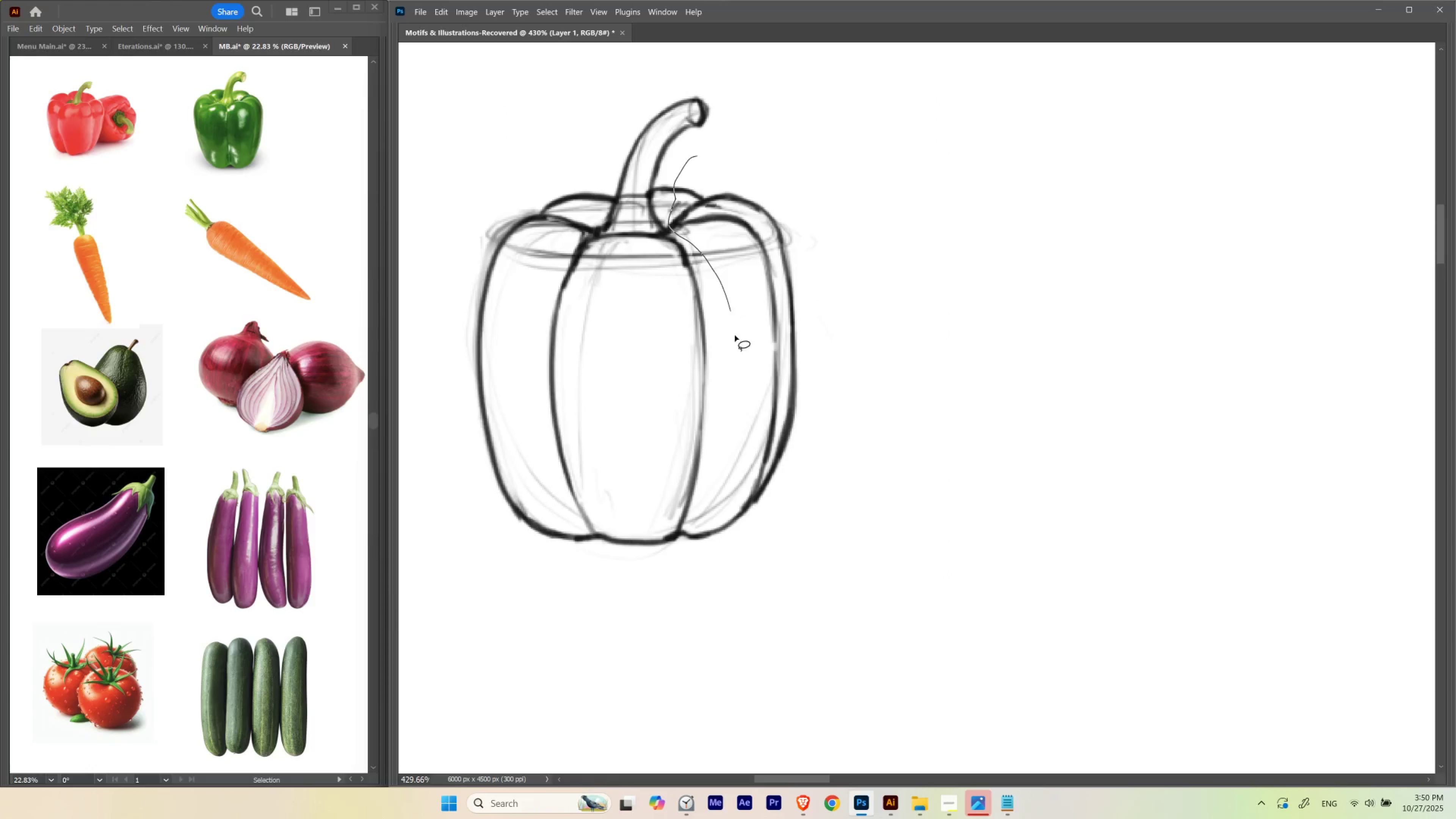 
hold_key(key=L, duration=1.34)
 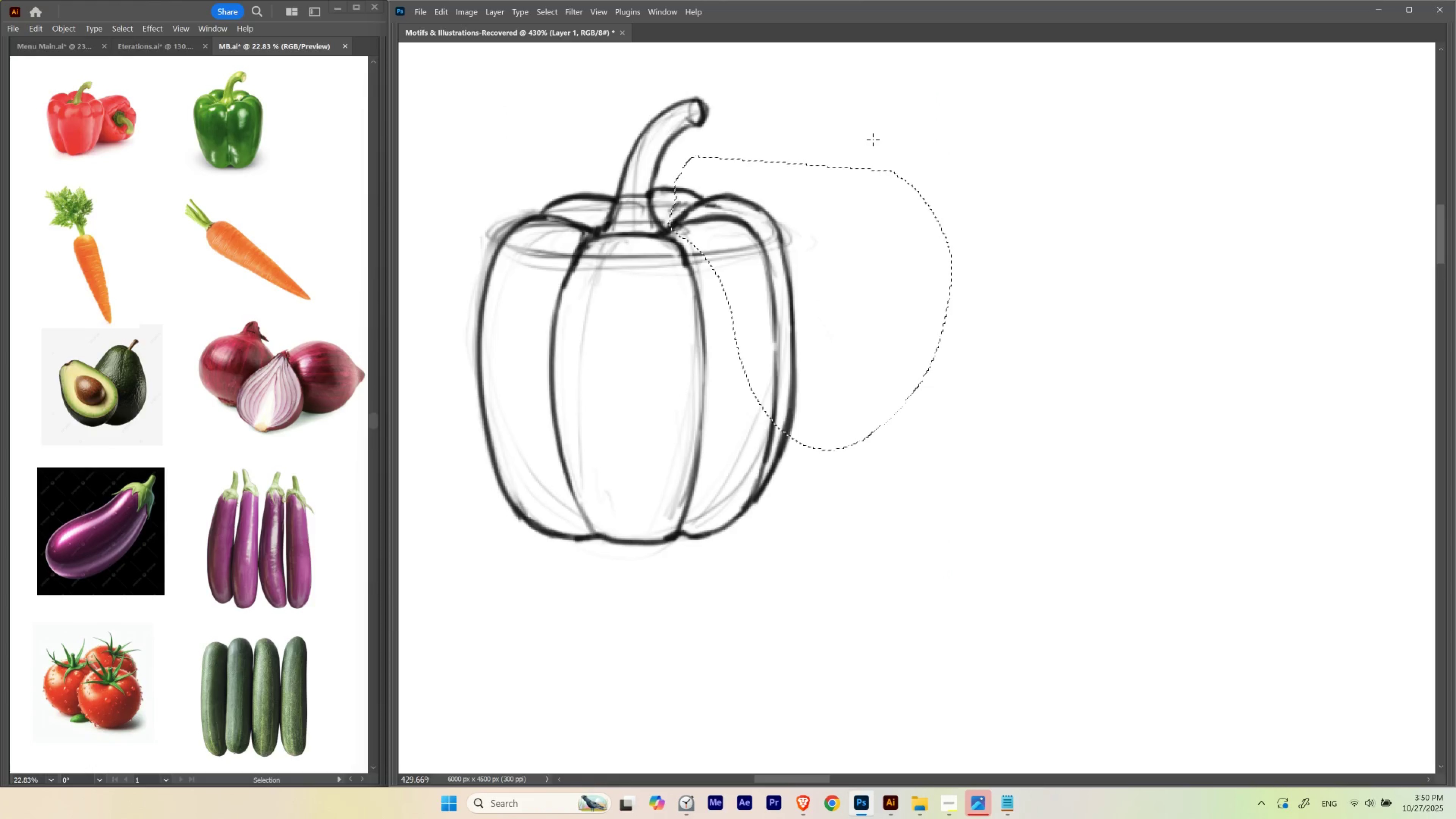 
key(V)
 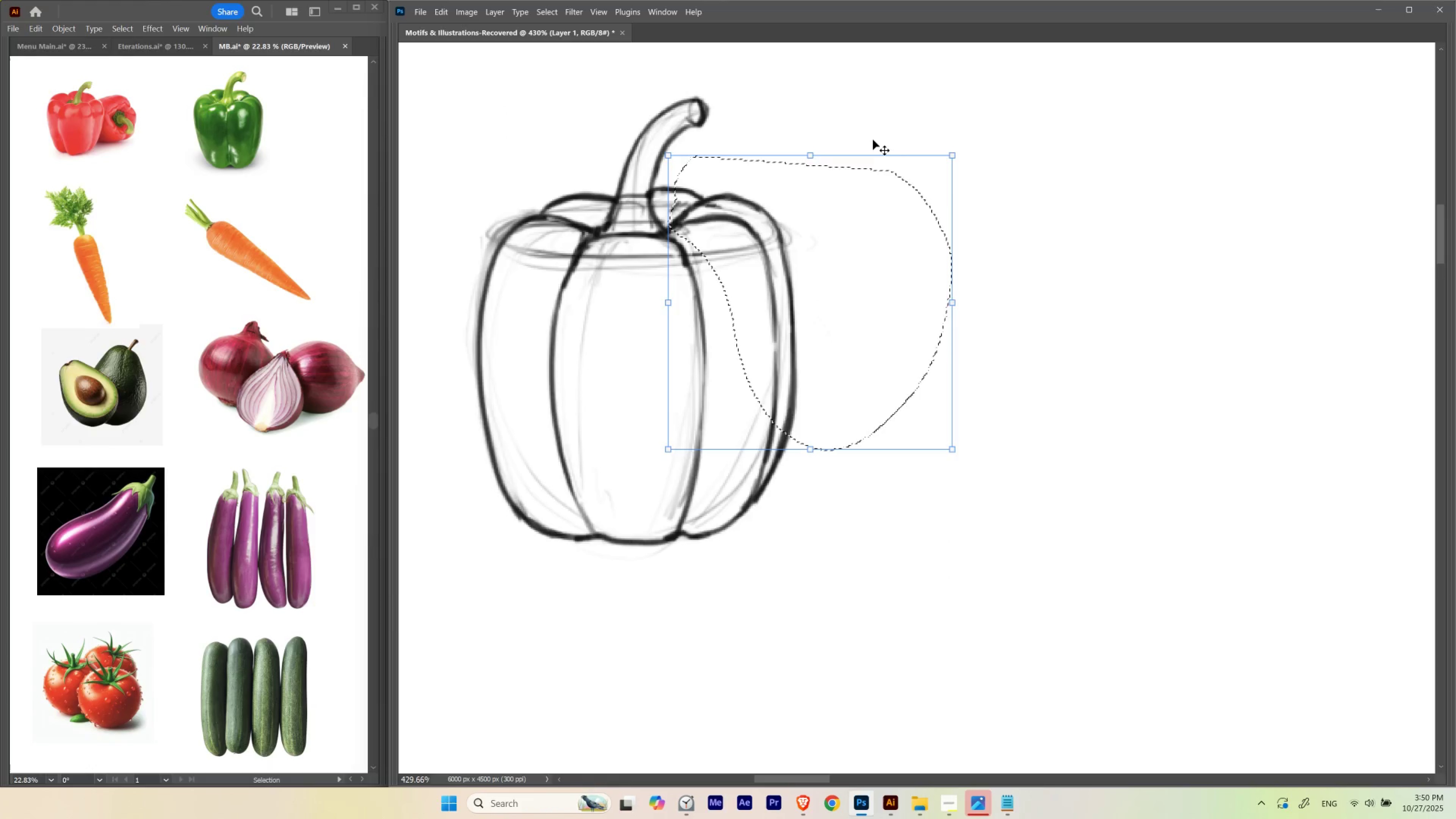 
key(ArrowDown)
 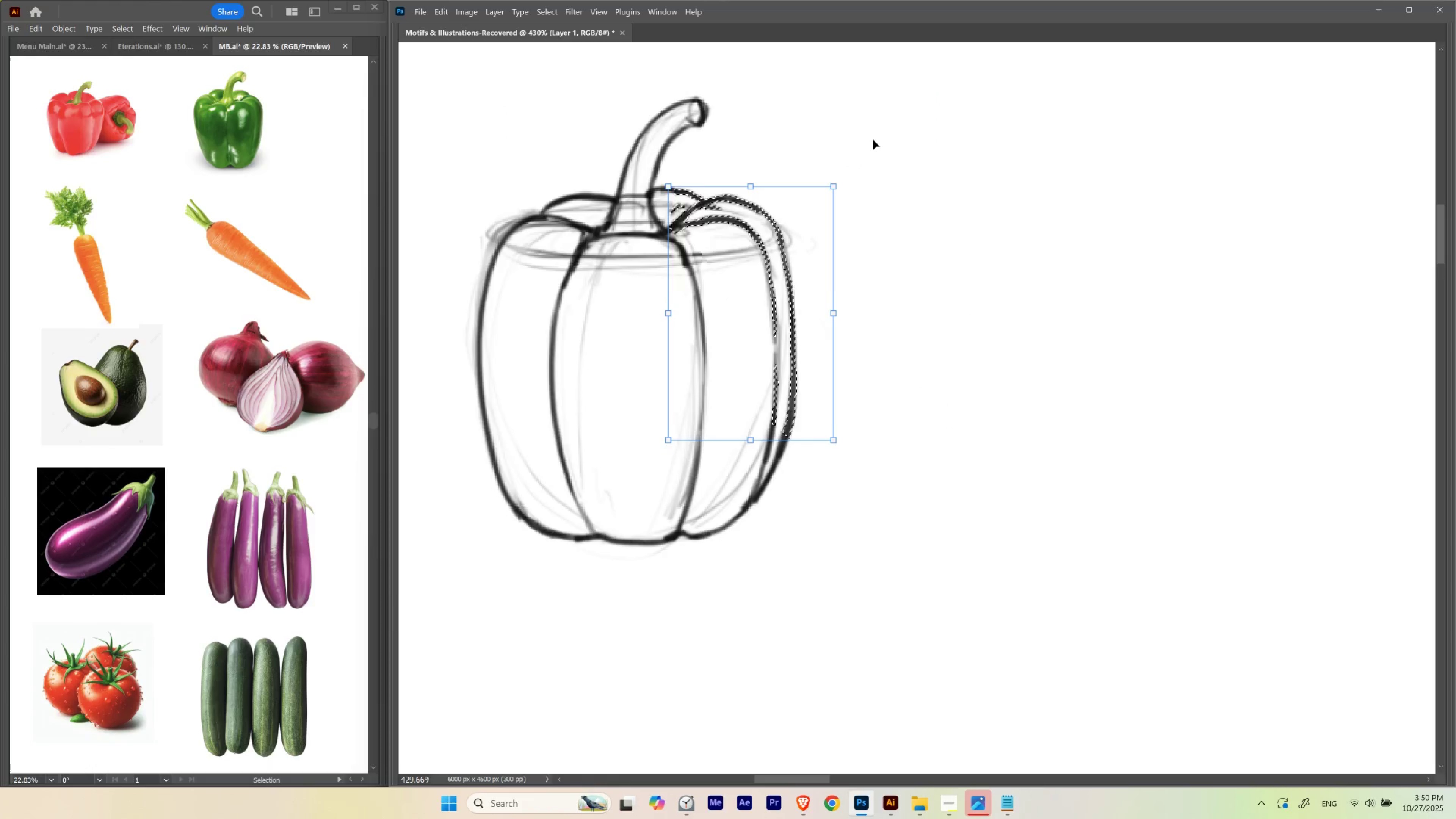 
key(ArrowDown)
 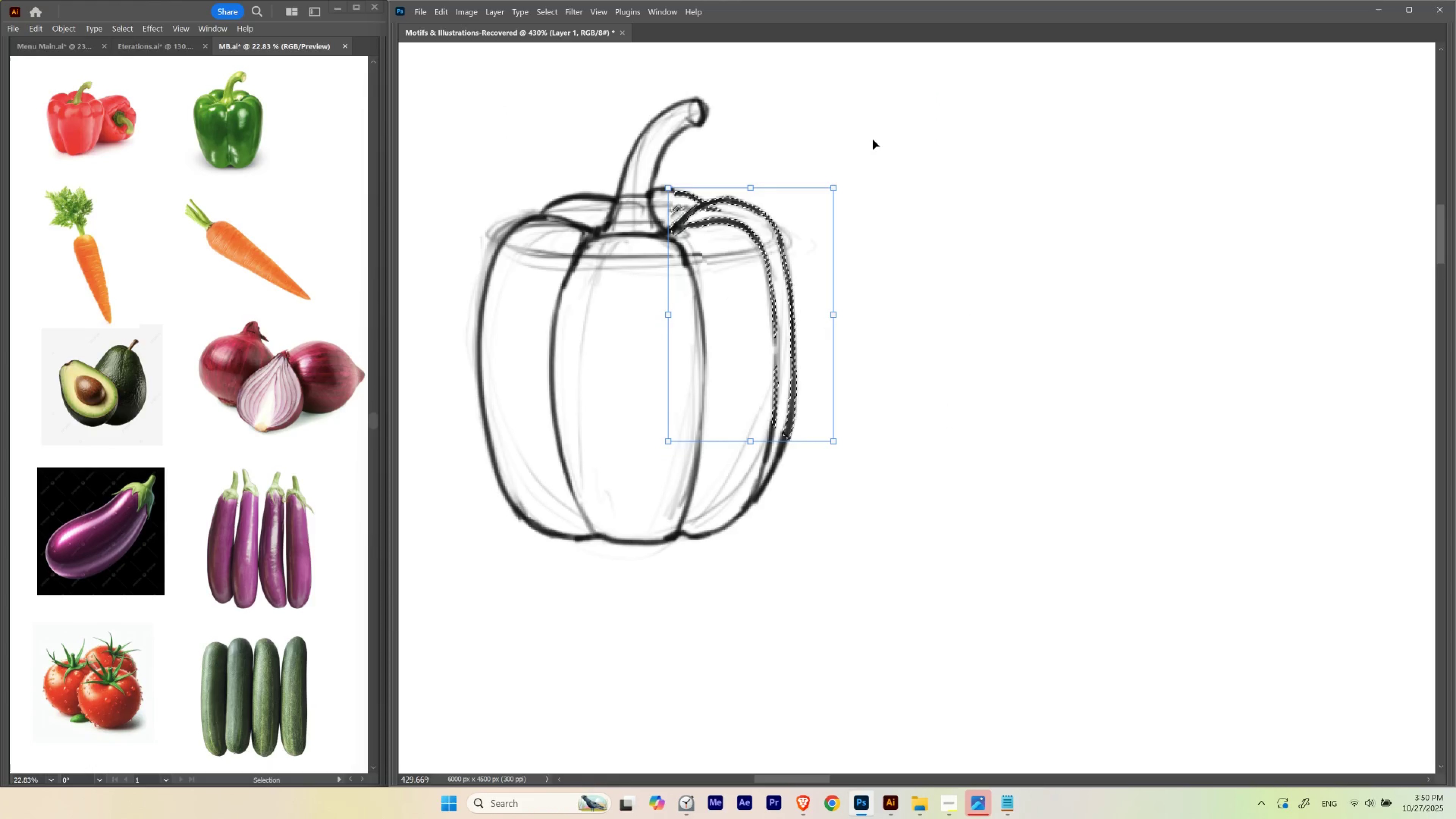 
key(ArrowUp)
 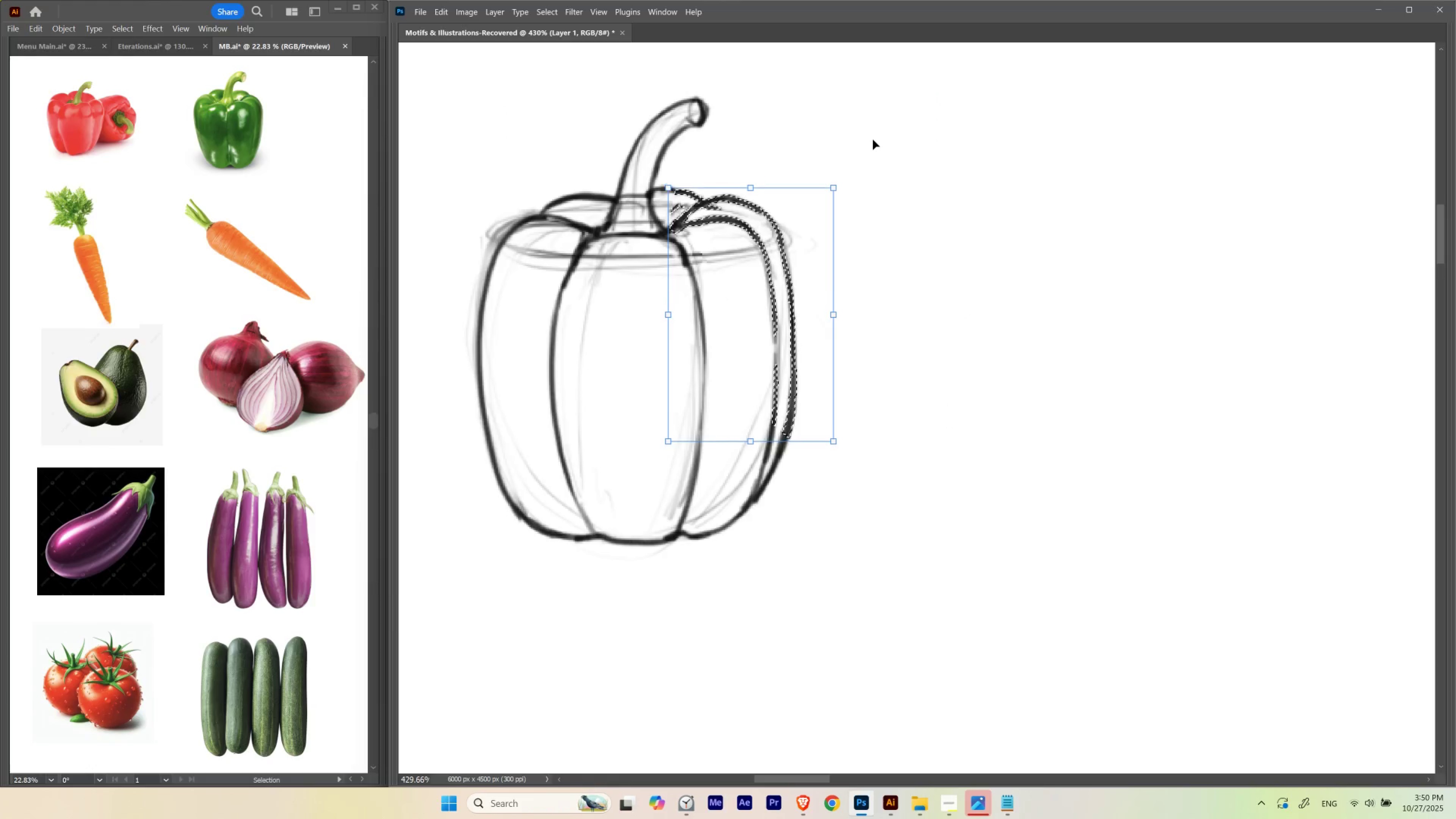 
key(ArrowDown)
 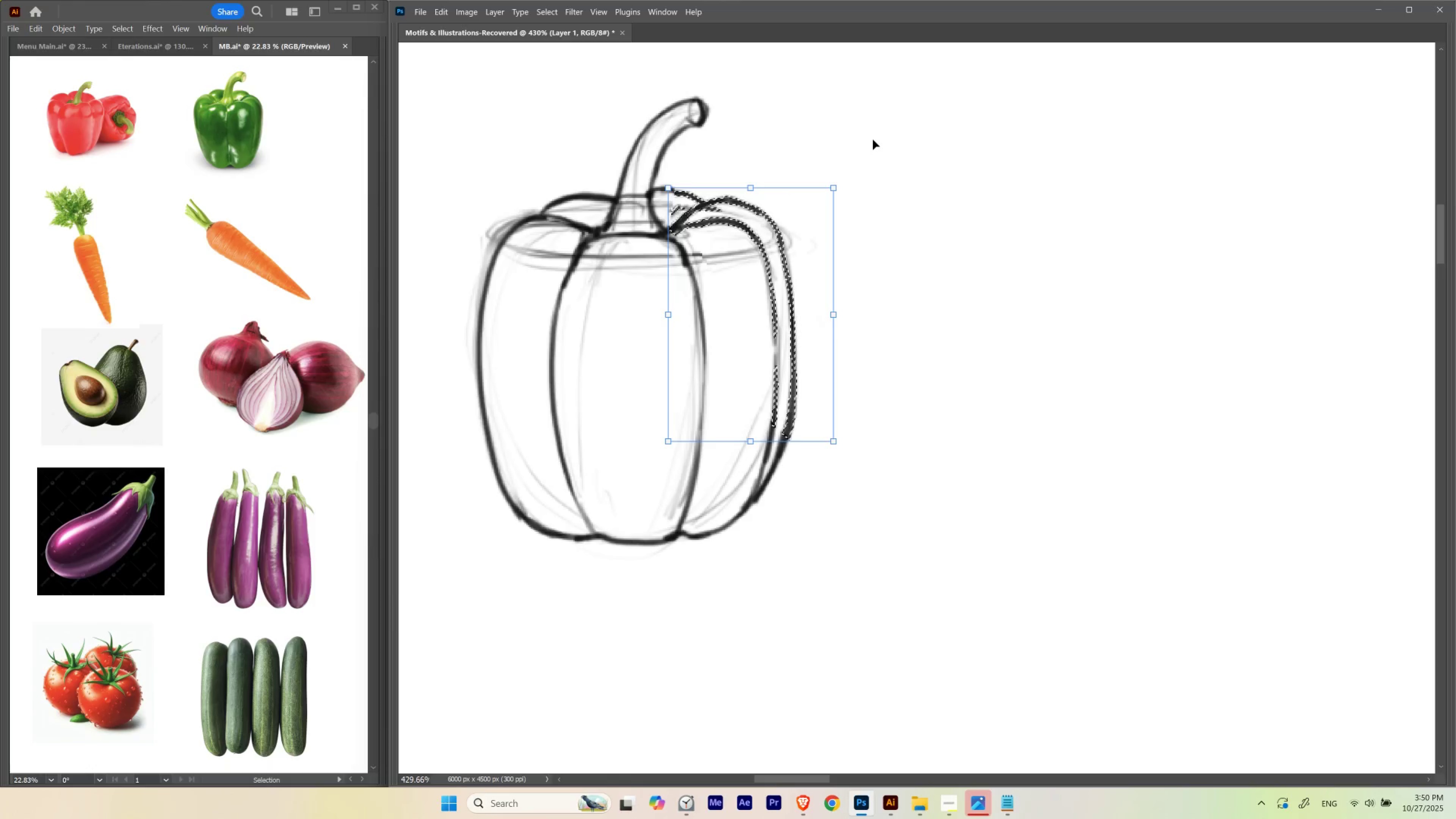 
key(Control+D)
 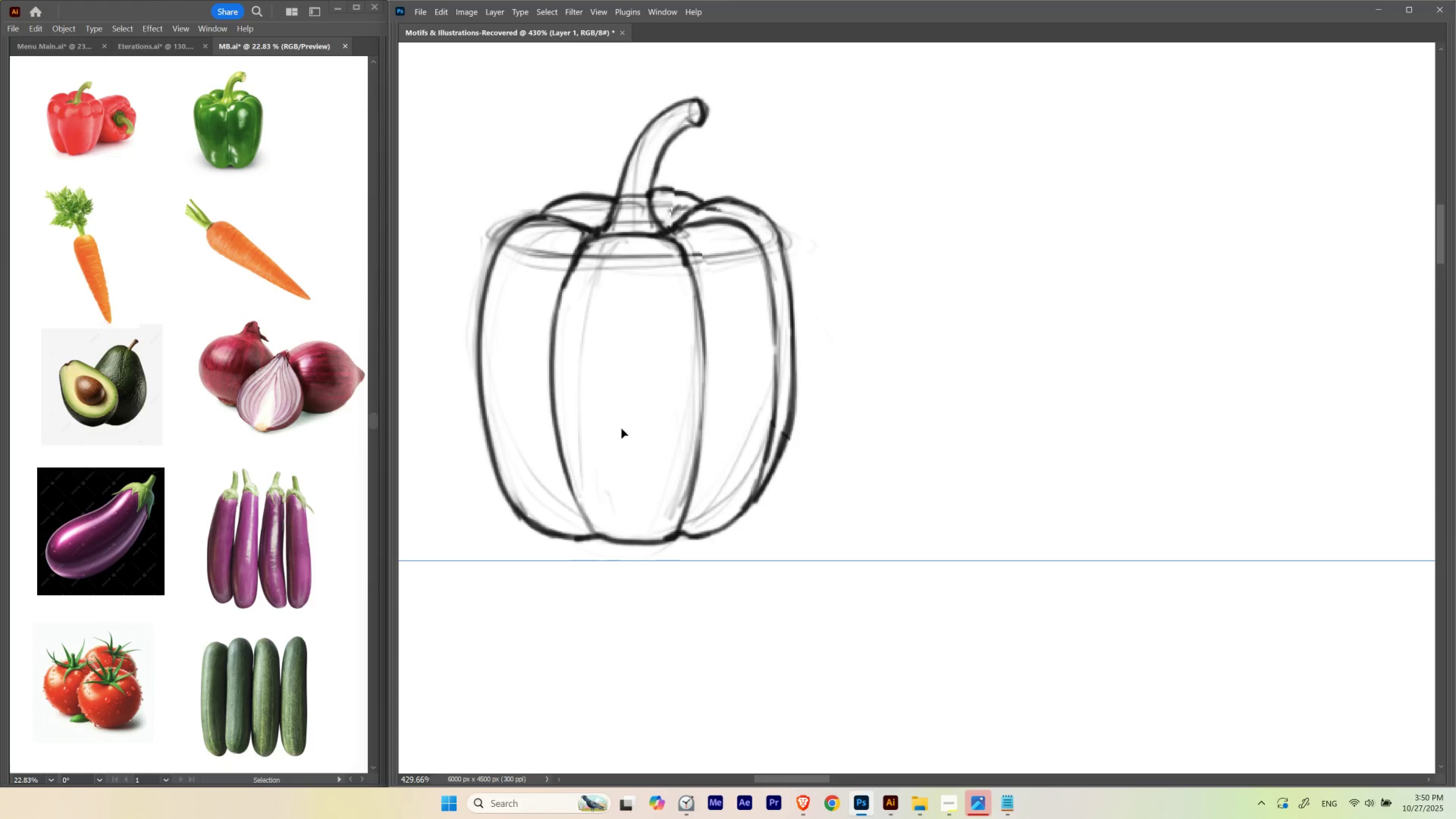 
key(Control+D)
 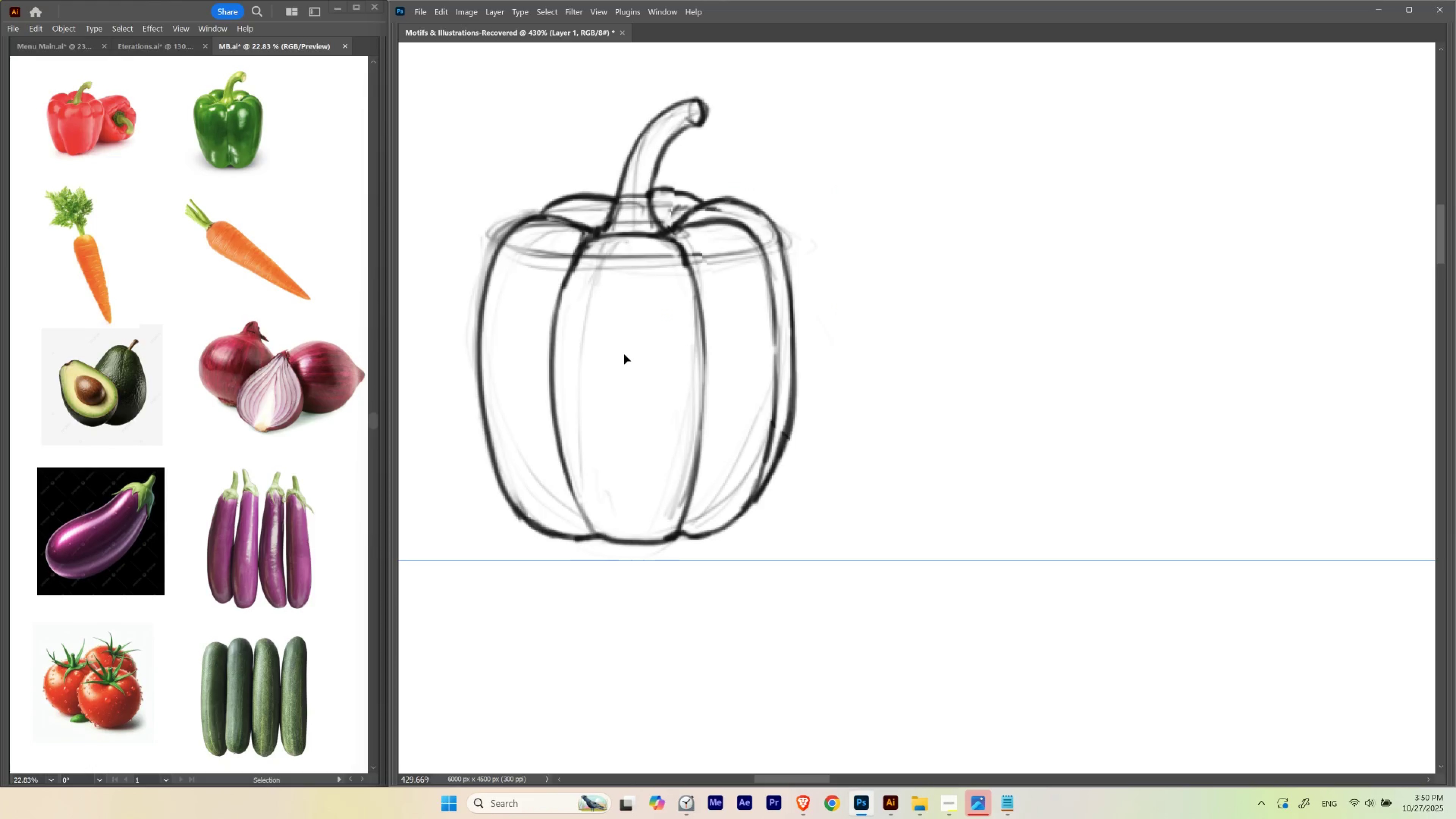 
key(B)
 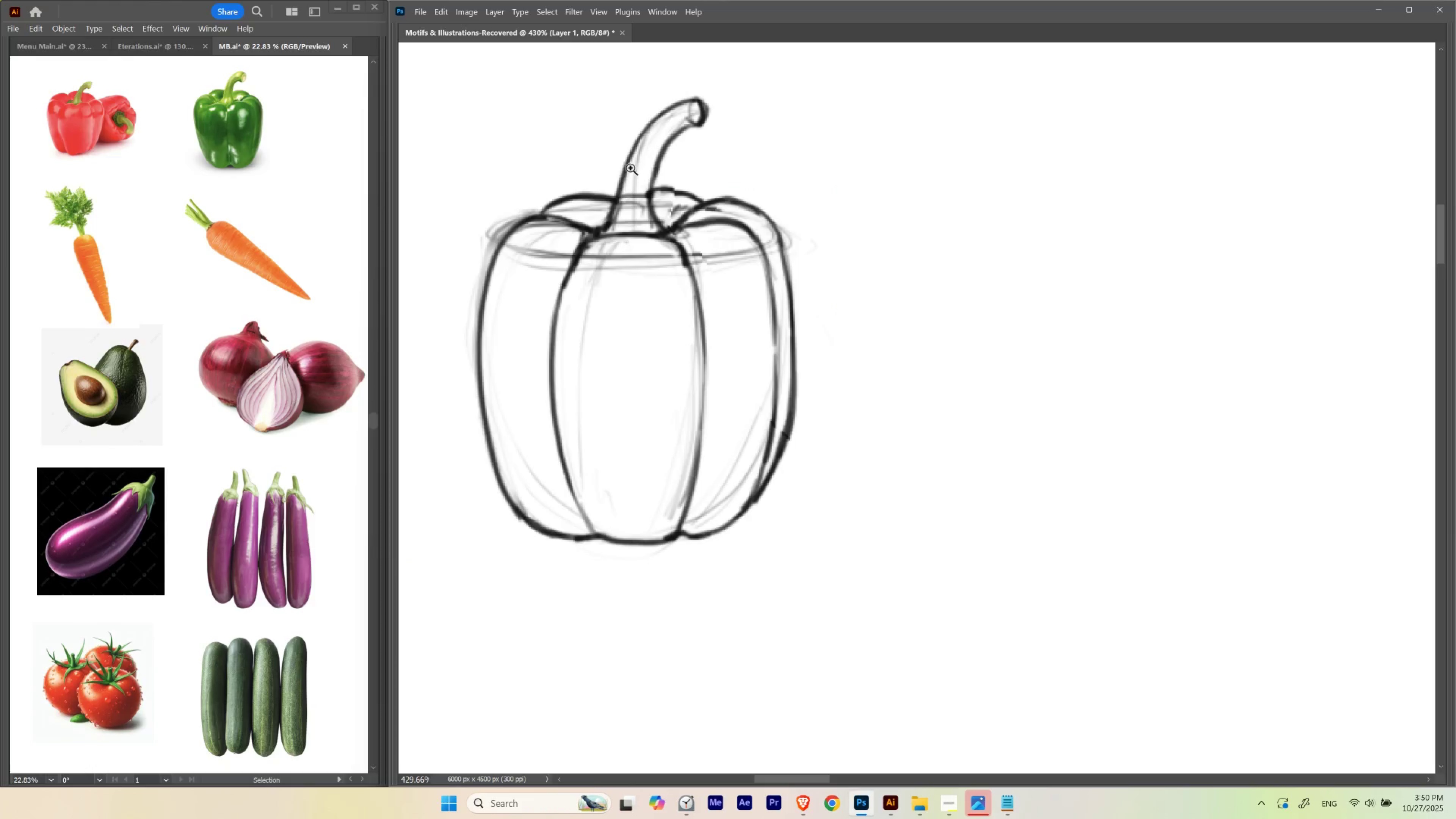 
hold_key(key=Space, duration=0.74)
 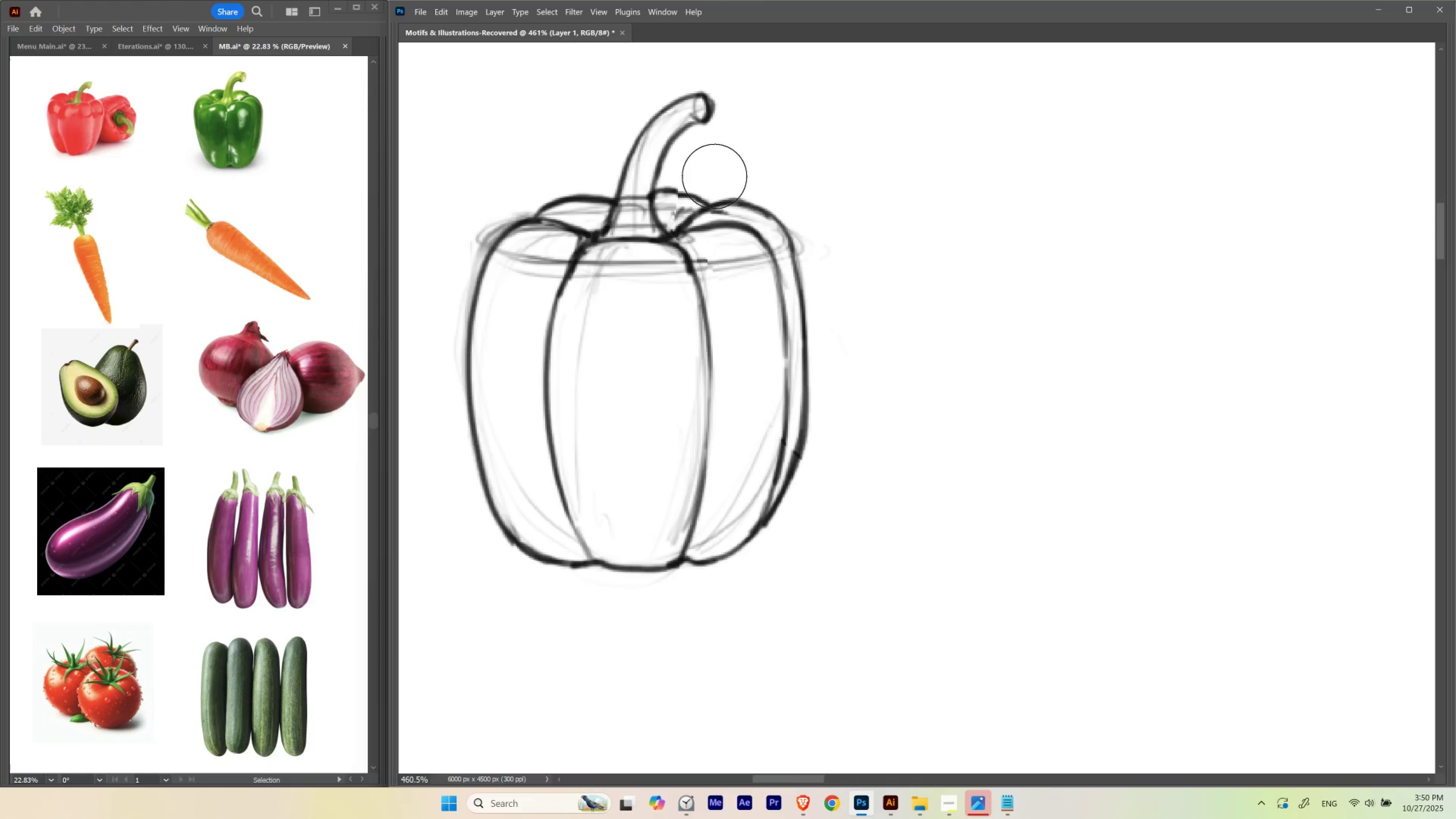 
hold_key(key=ControlLeft, duration=0.49)
left_click_drag(start_coordinate=[627, 170], to_coordinate=[636, 179])
 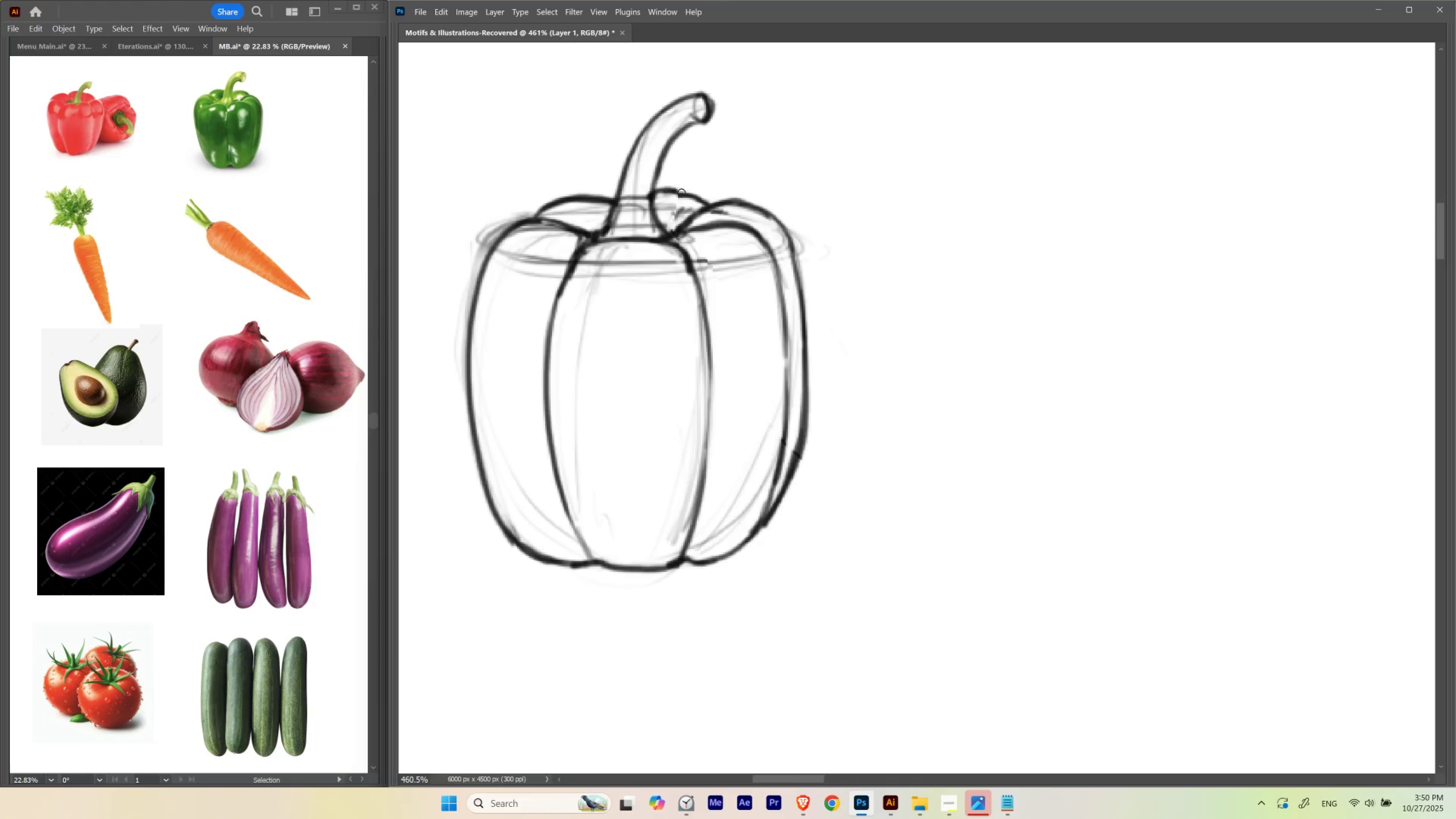 
hold_key(key=E, duration=1.18)
 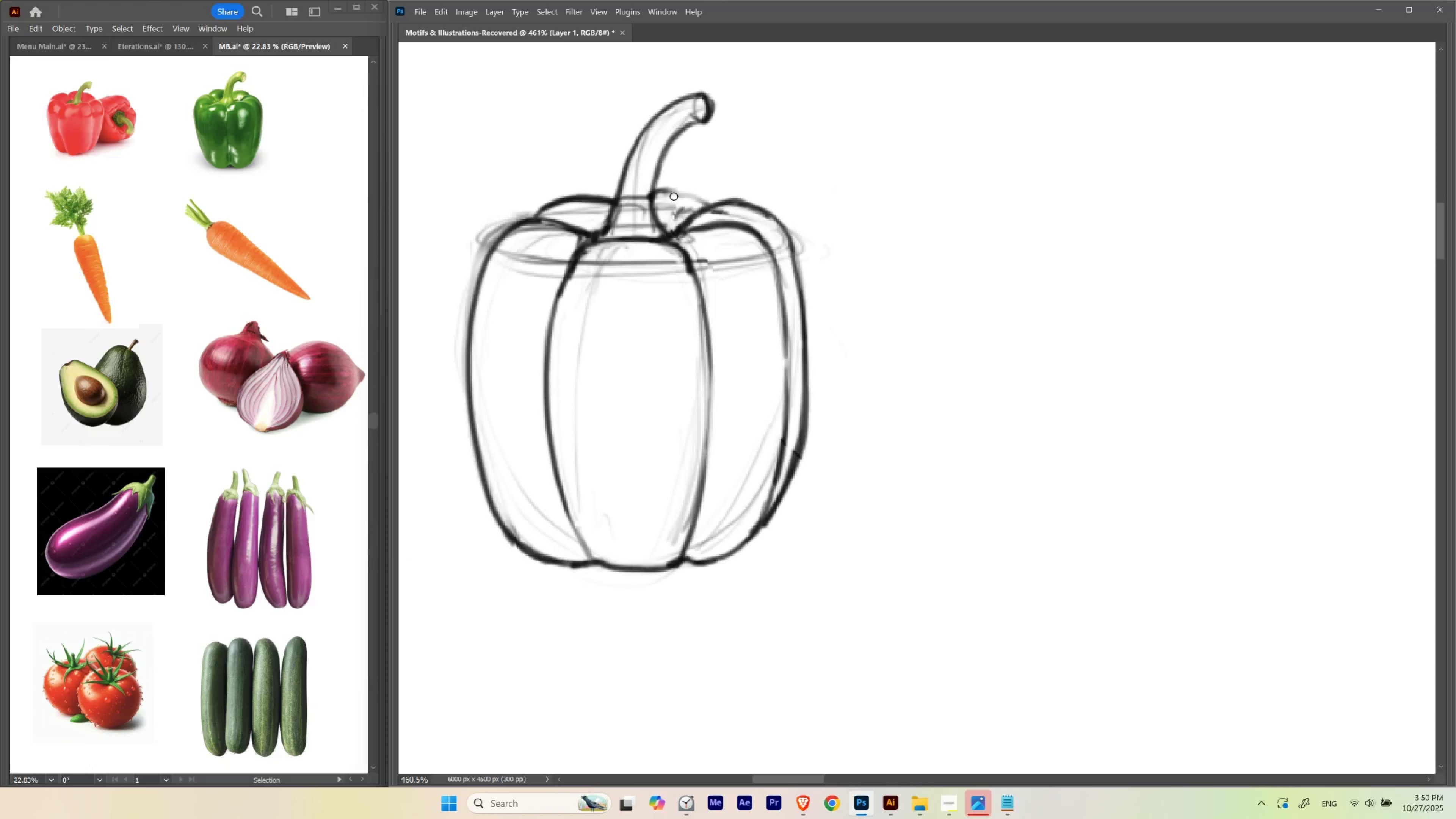 
key(B)
 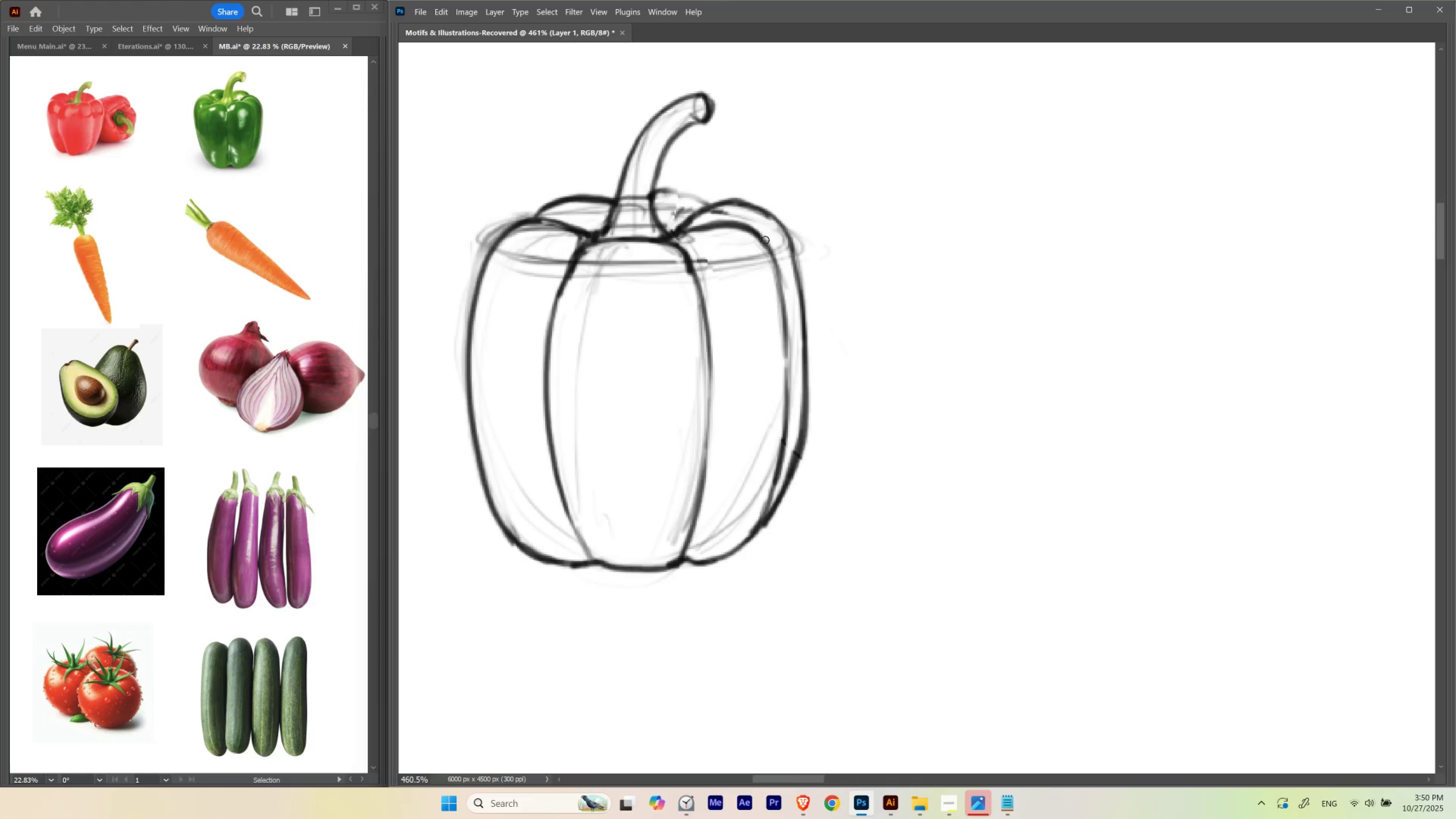 
hold_key(key=Backquote, duration=1.27)
 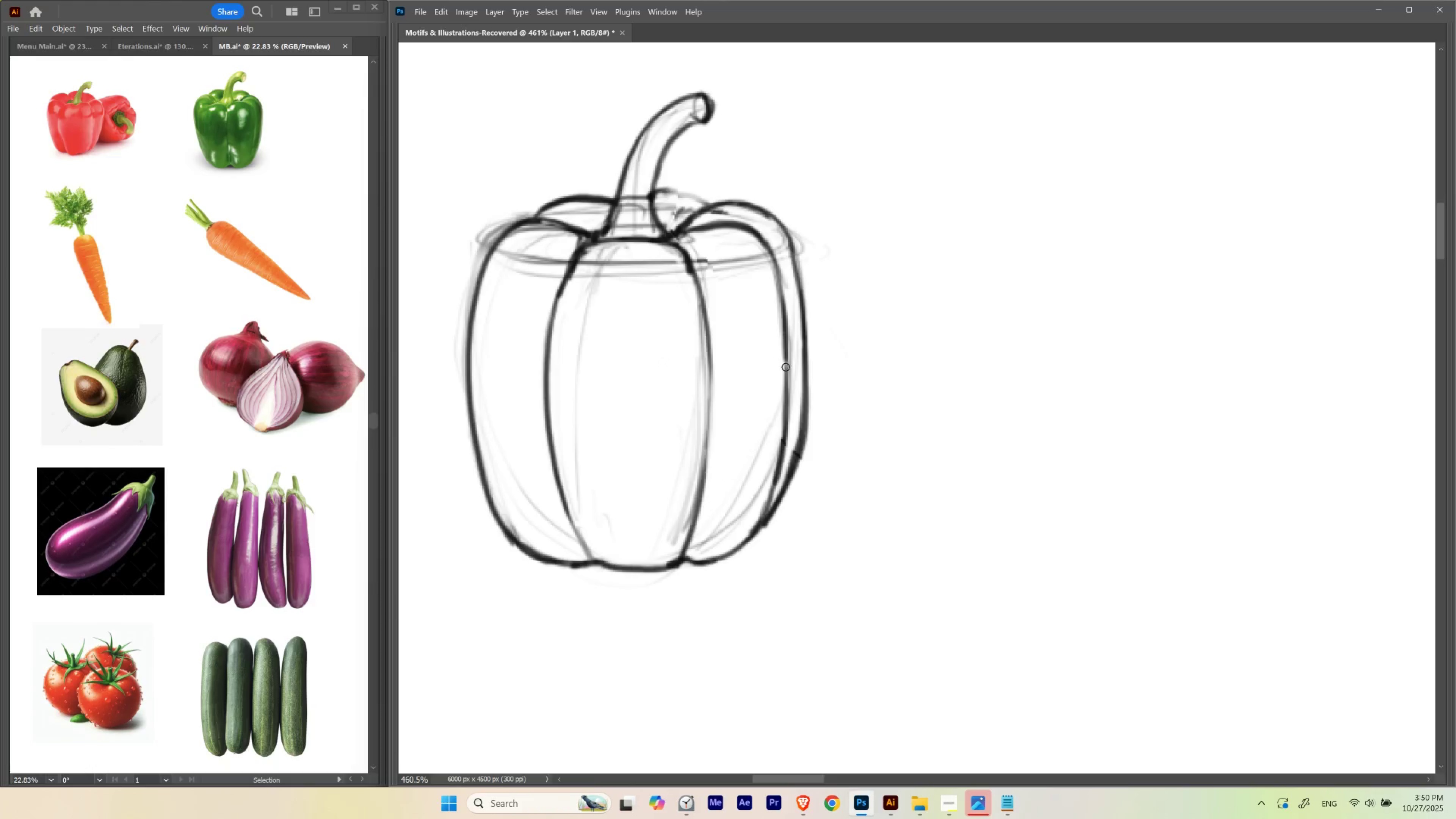 
wait(5.68)
 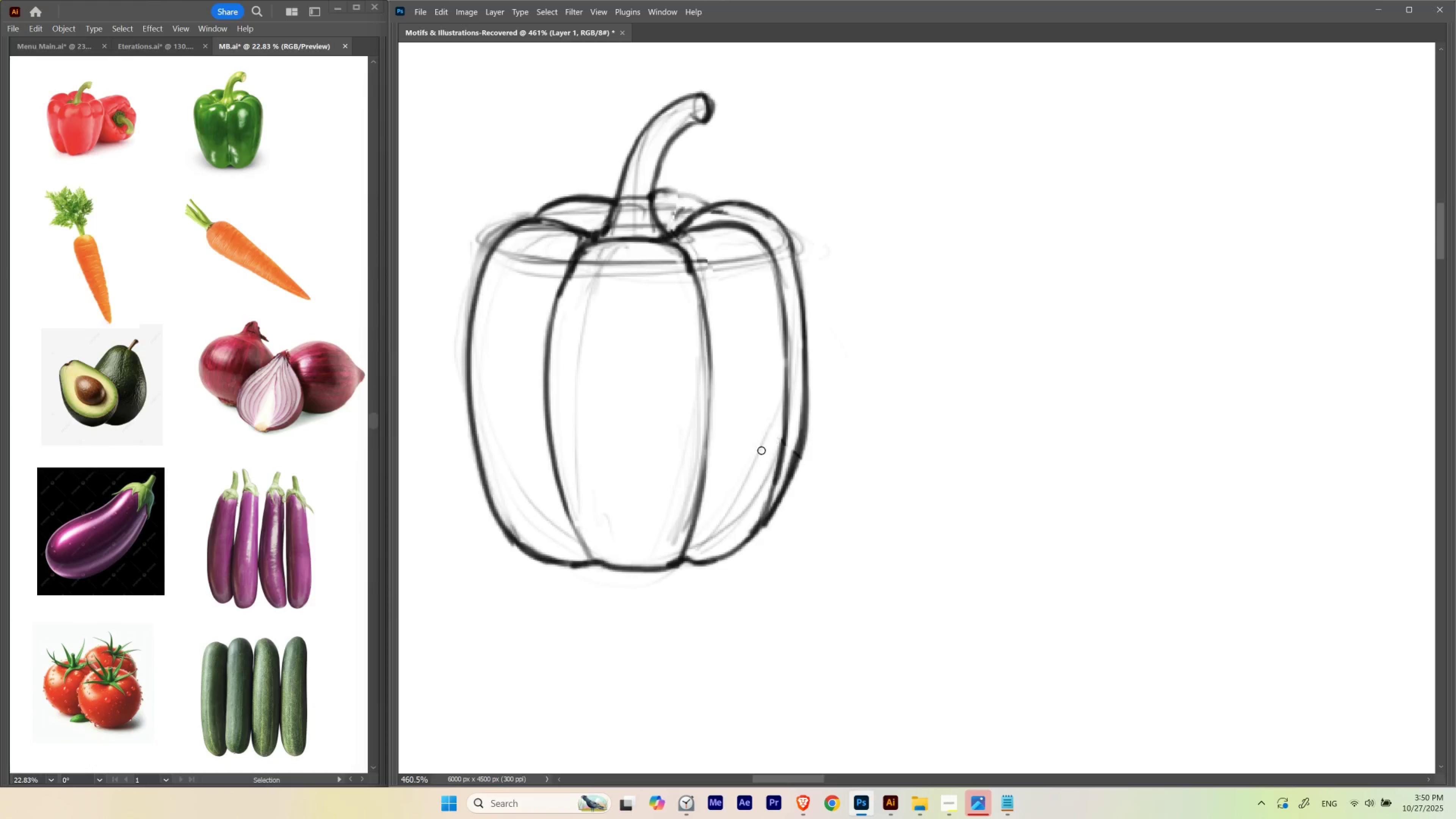 
key(Backquote)
 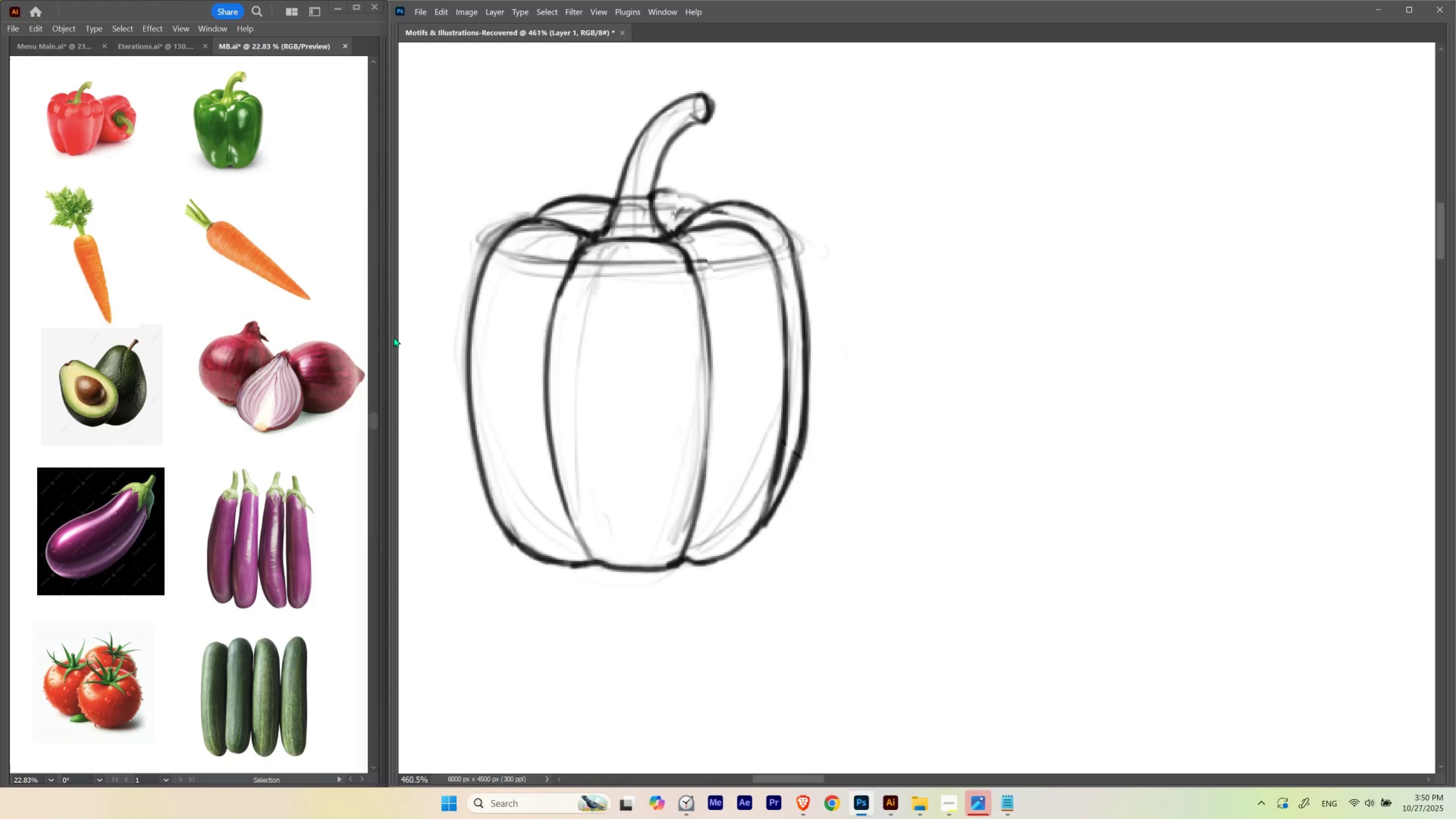 
wait(5.47)
 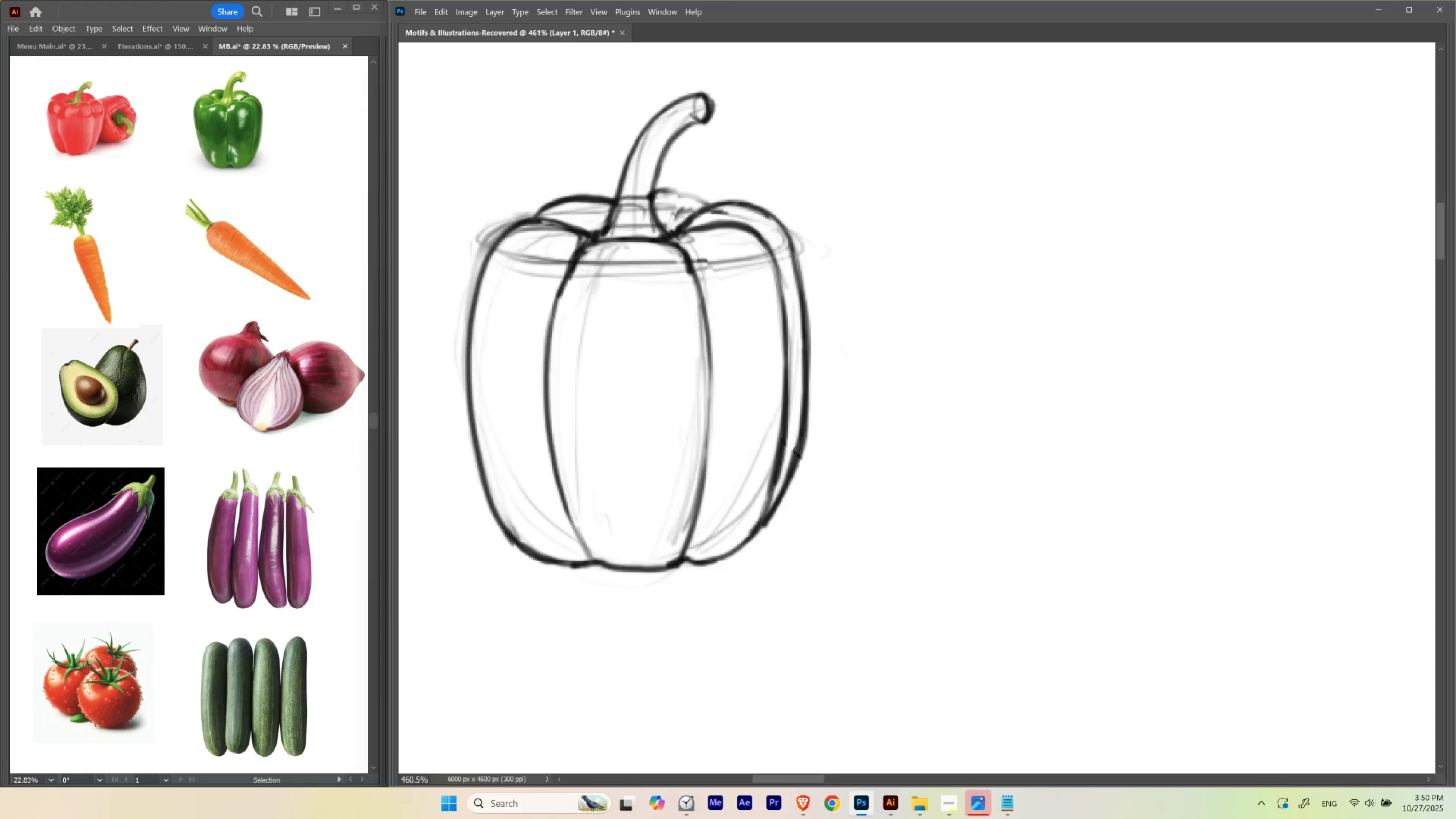 
hold_key(key=L, duration=1.5)
 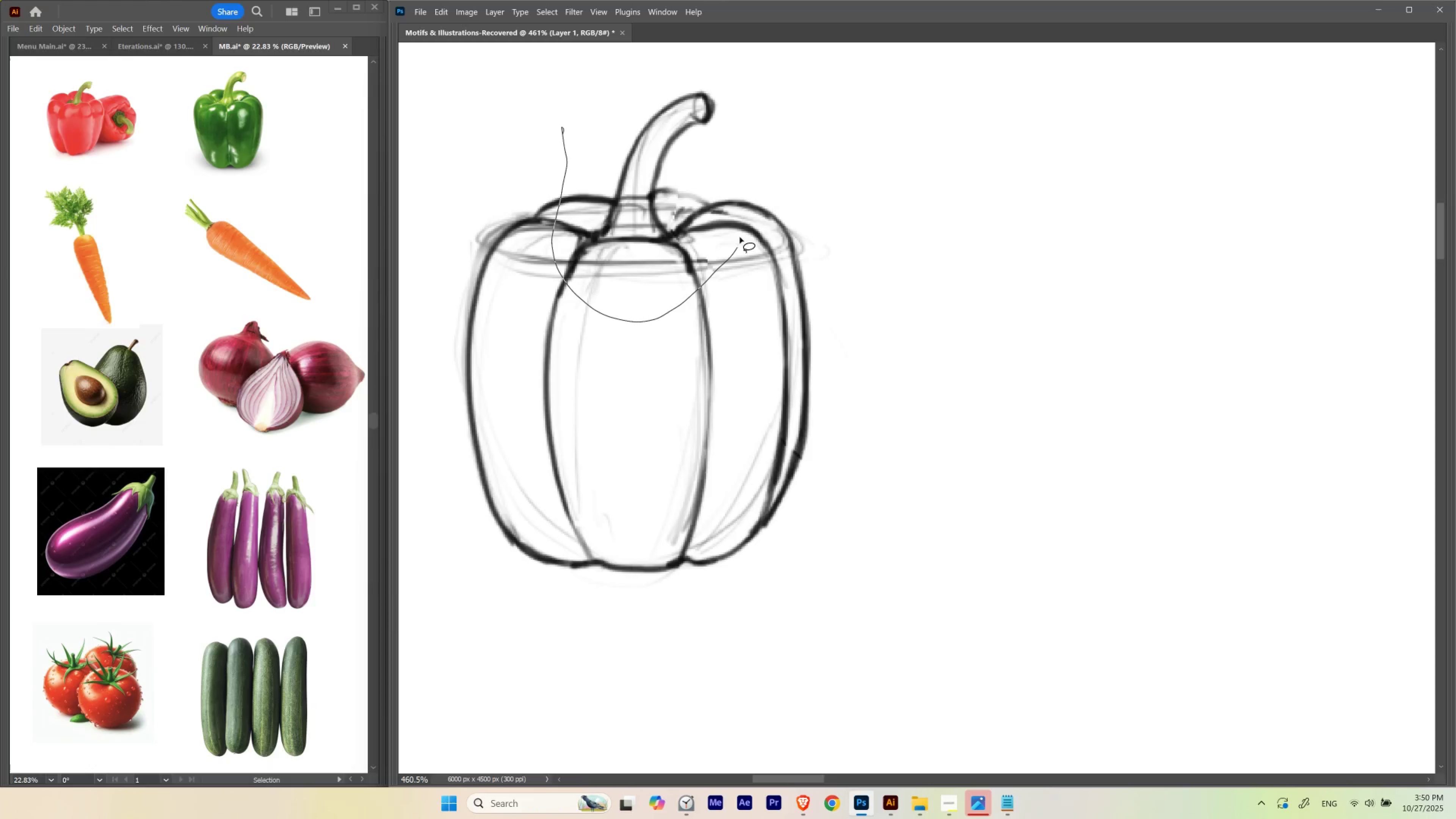 
hold_key(key=L, duration=1.52)
 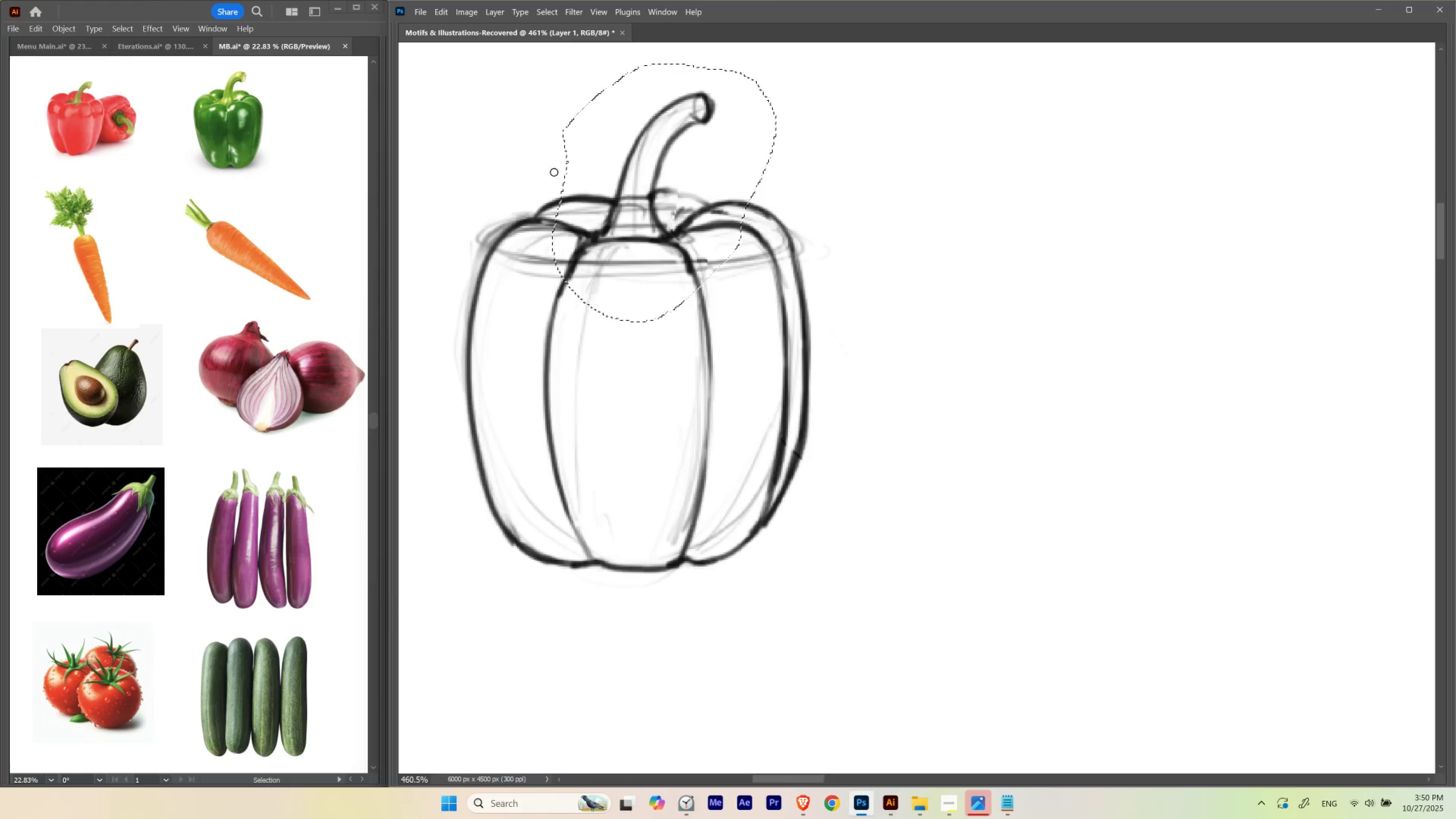 
hold_key(key=L, duration=0.54)
 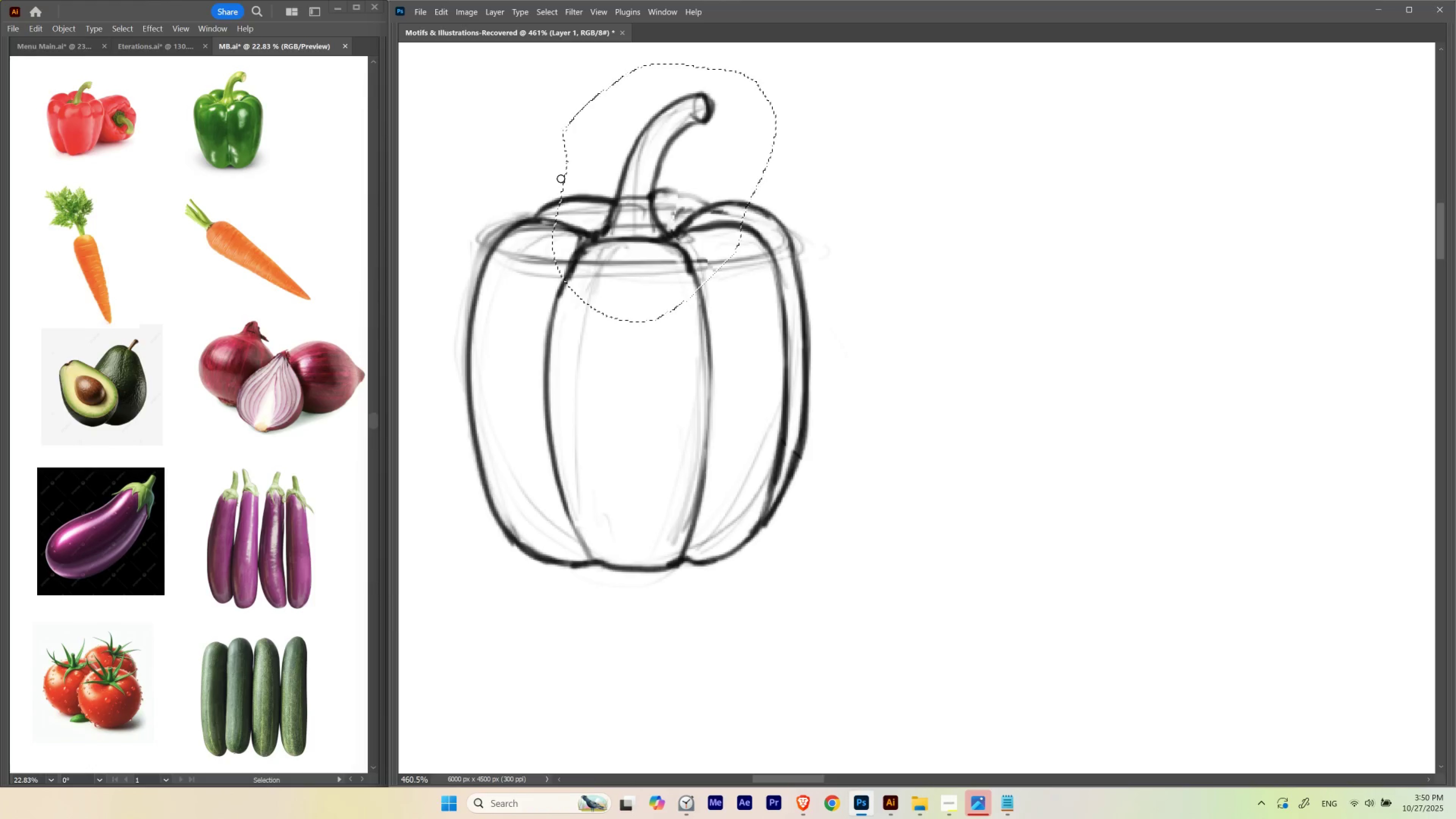 
key(Control+D)
 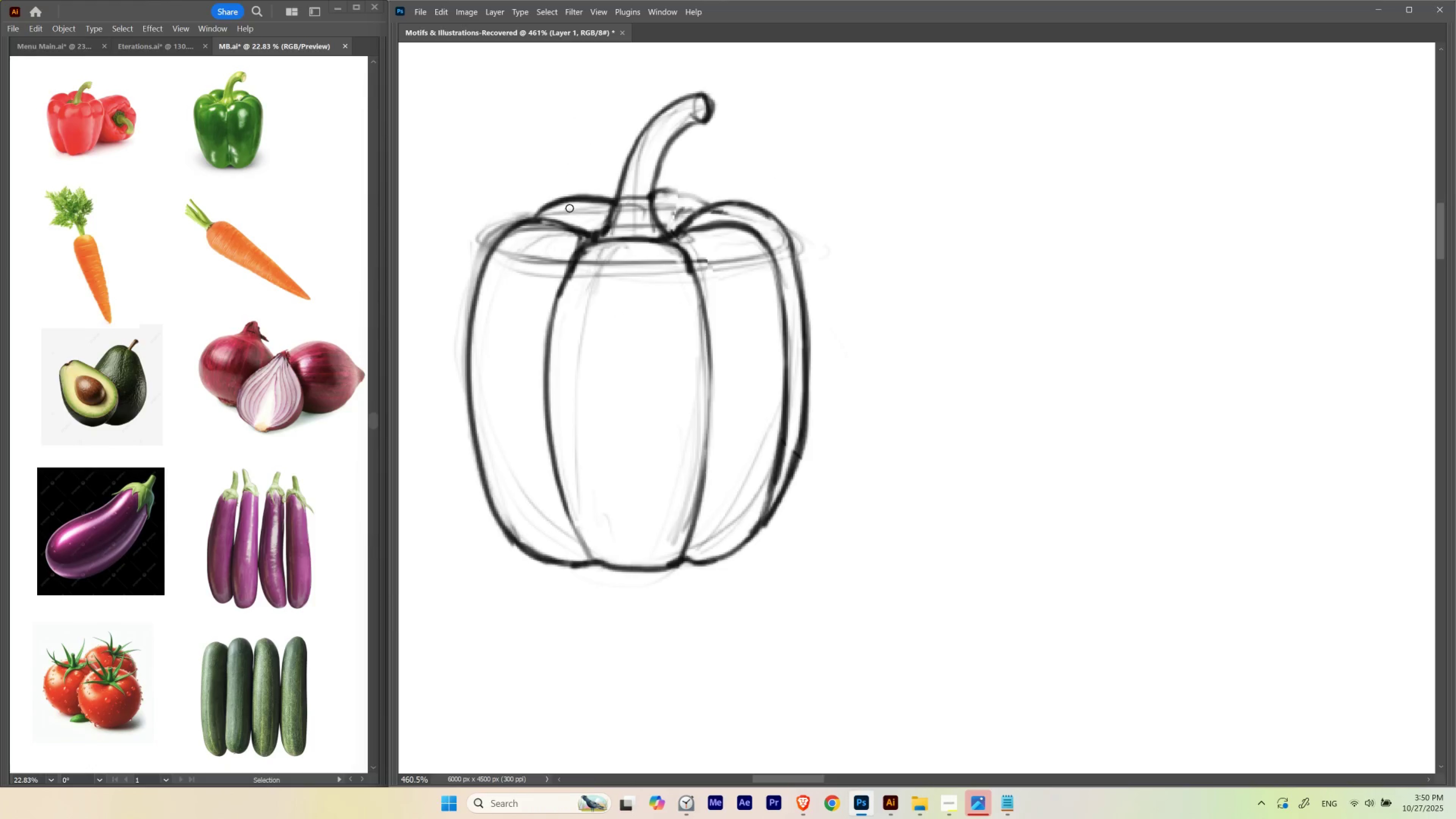 
key(L)
 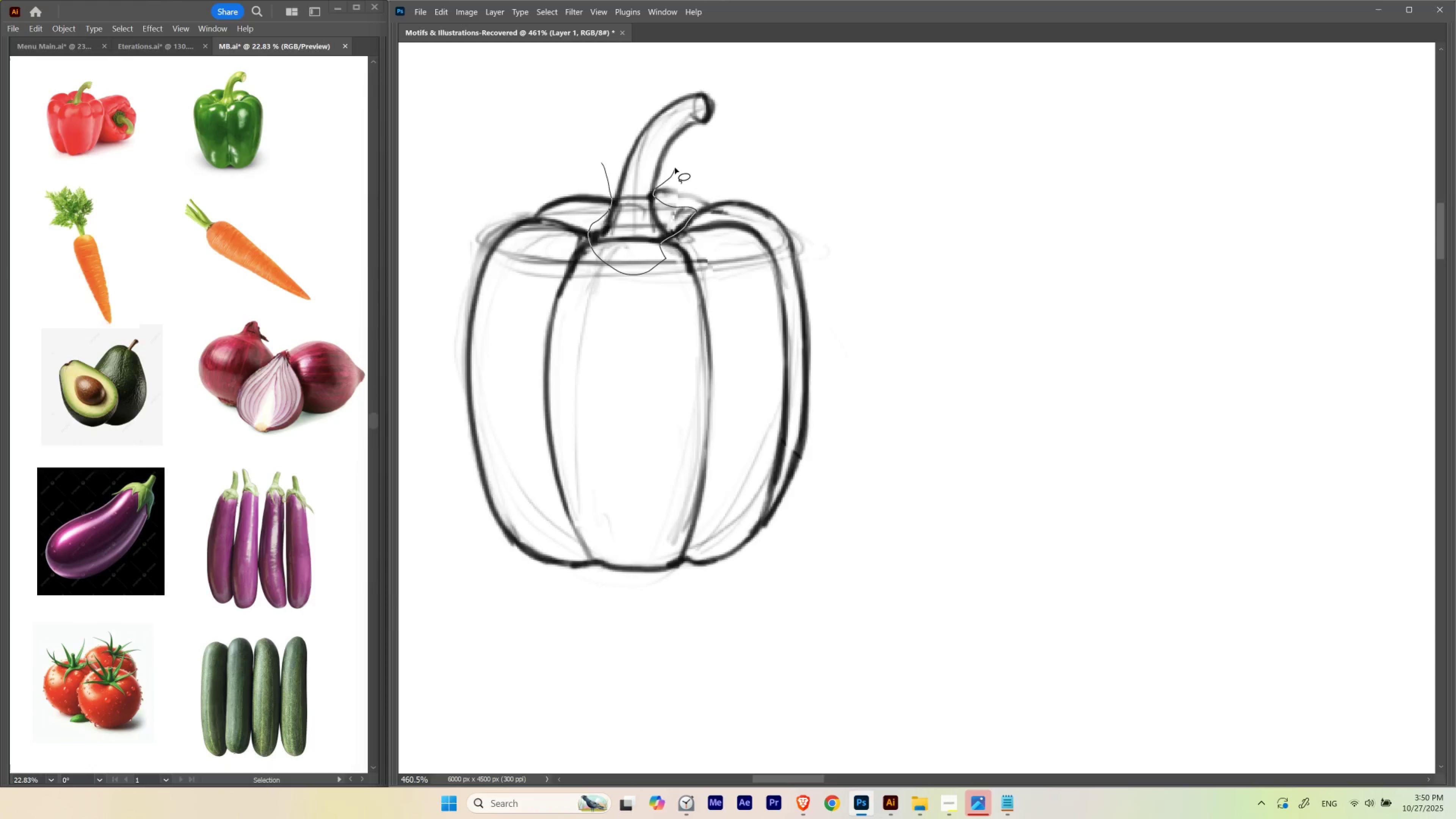 
wait(7.52)
 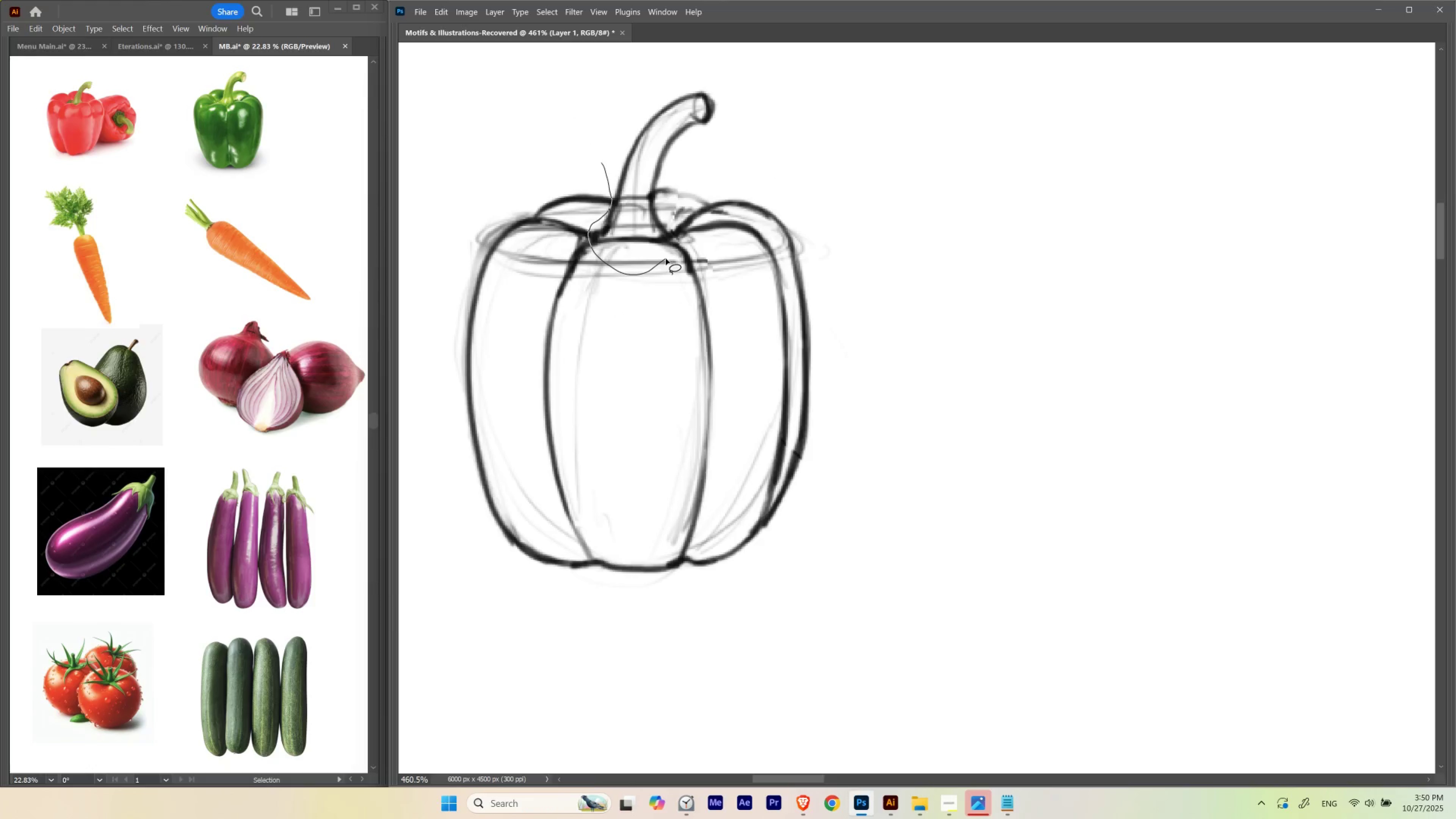 
key(V)
 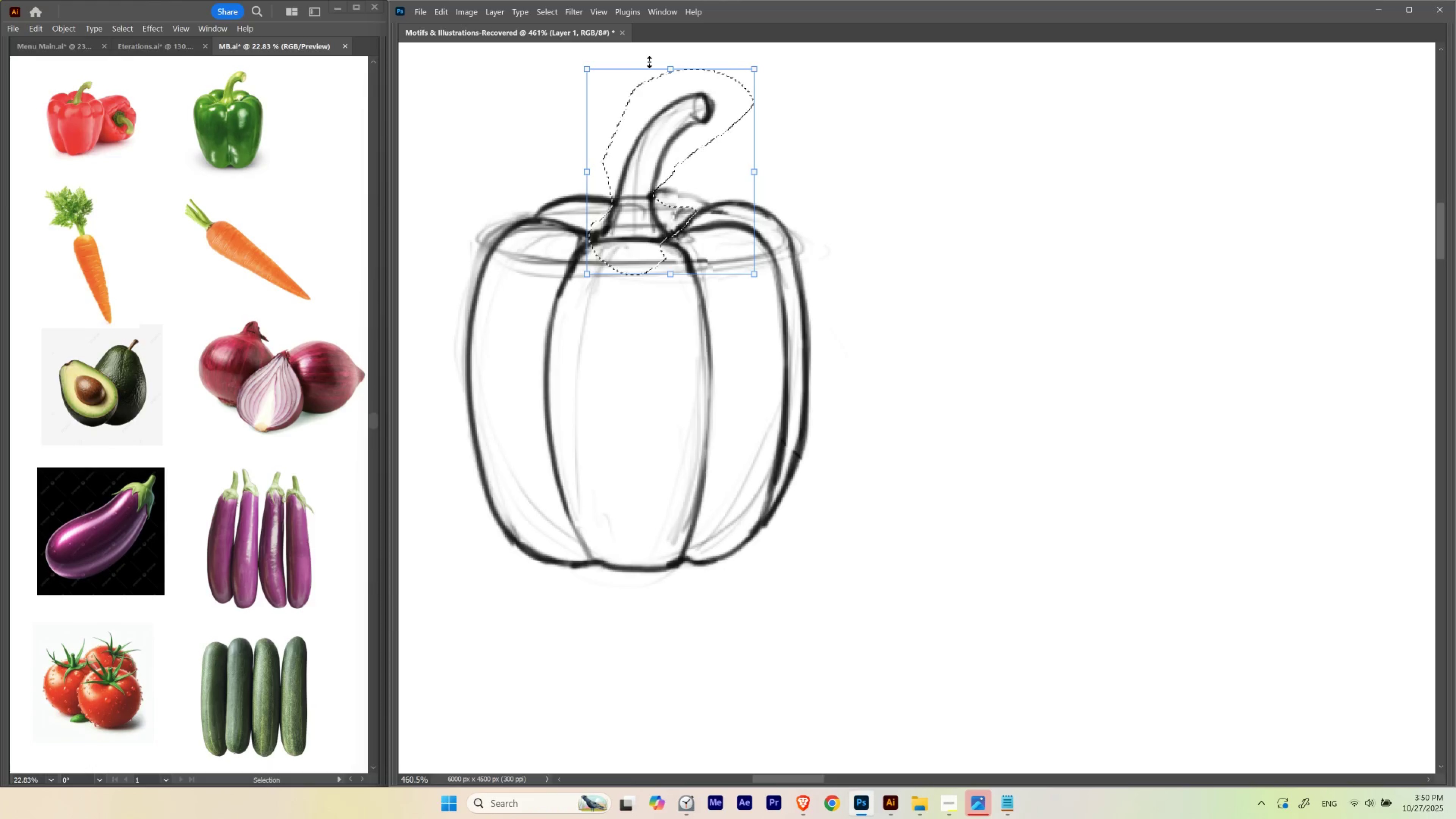 
key(ArrowRight)
 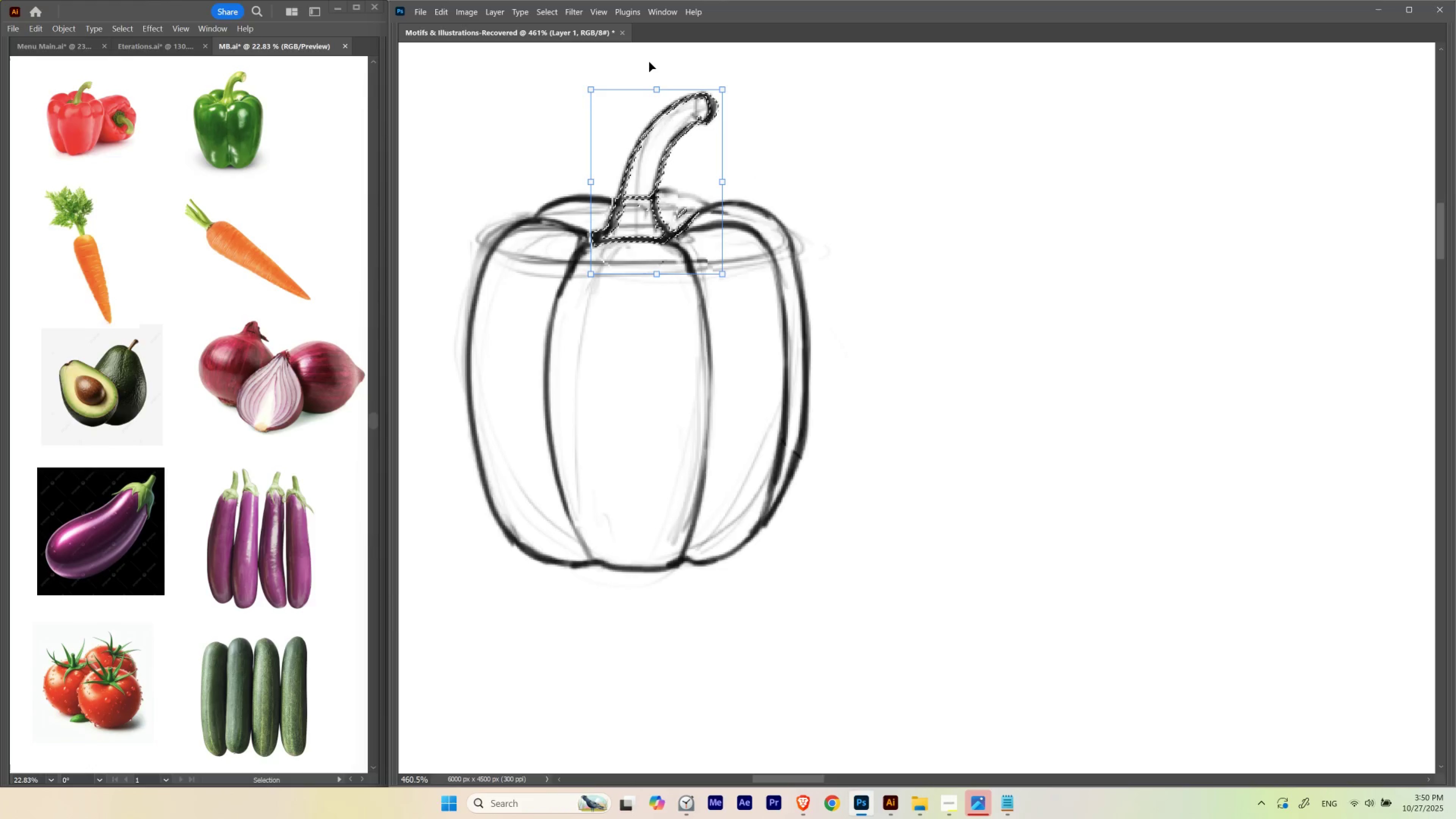 
key(ArrowRight)
 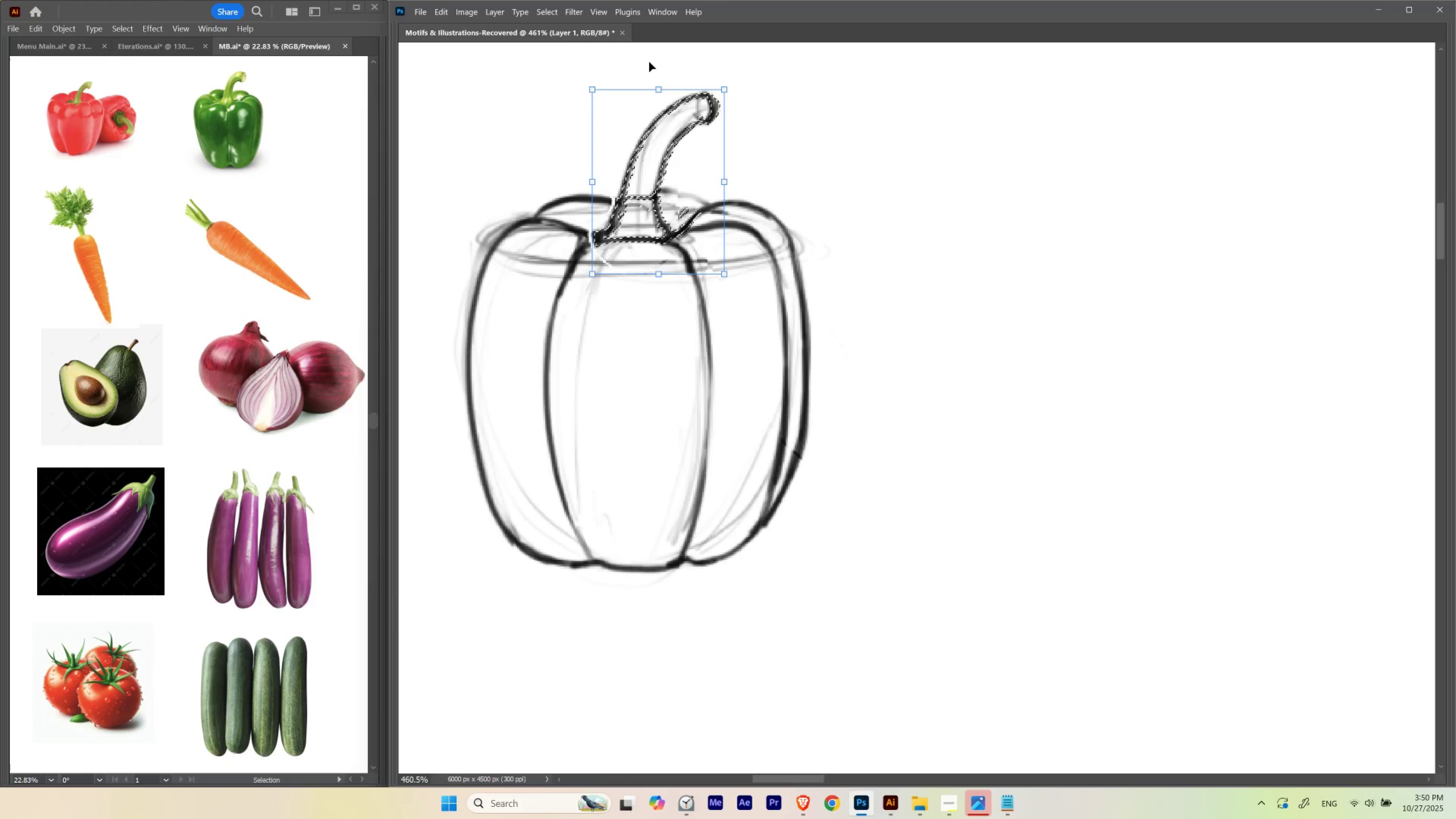 
key(ArrowRight)
 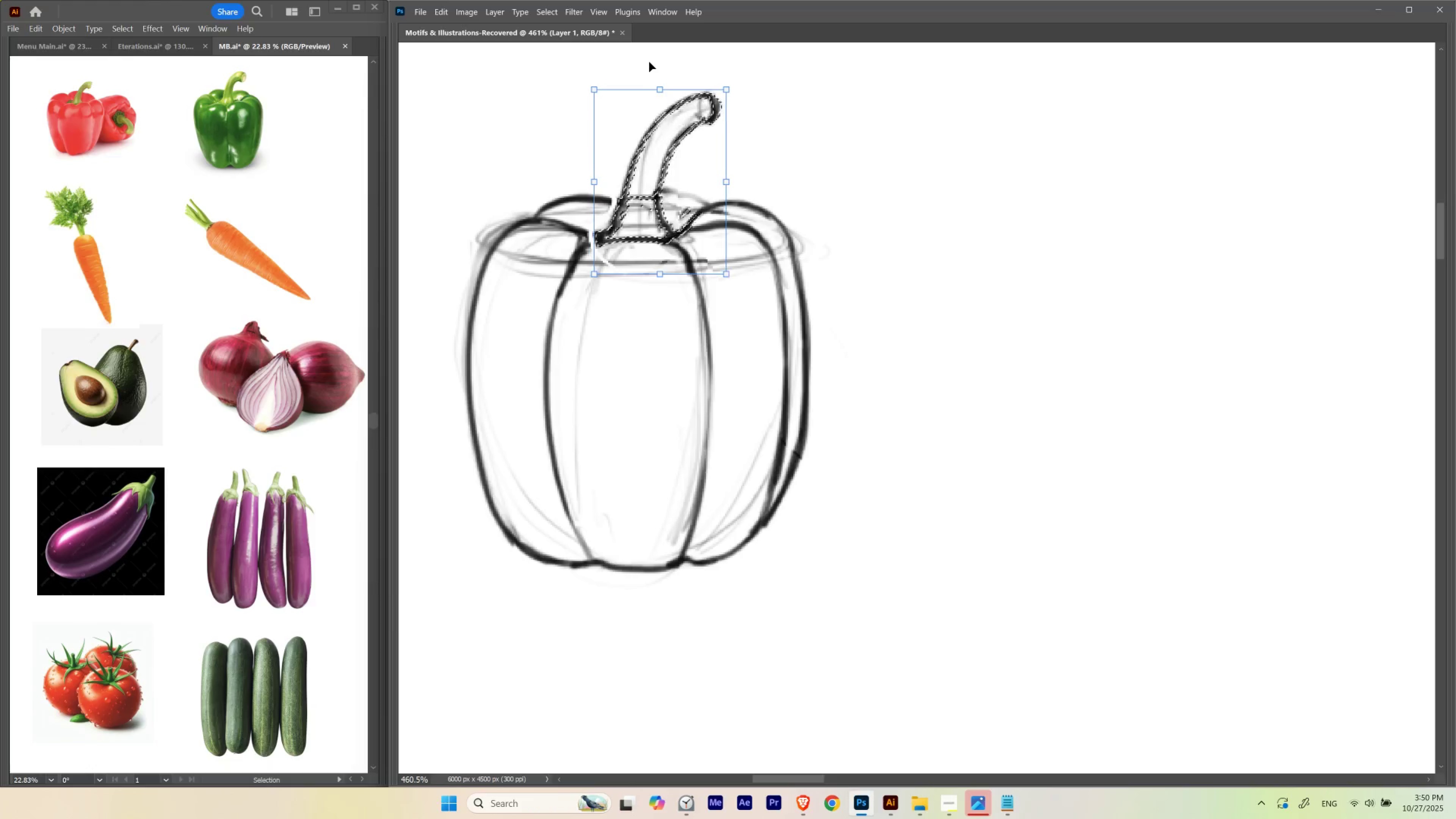 
key(ArrowRight)
 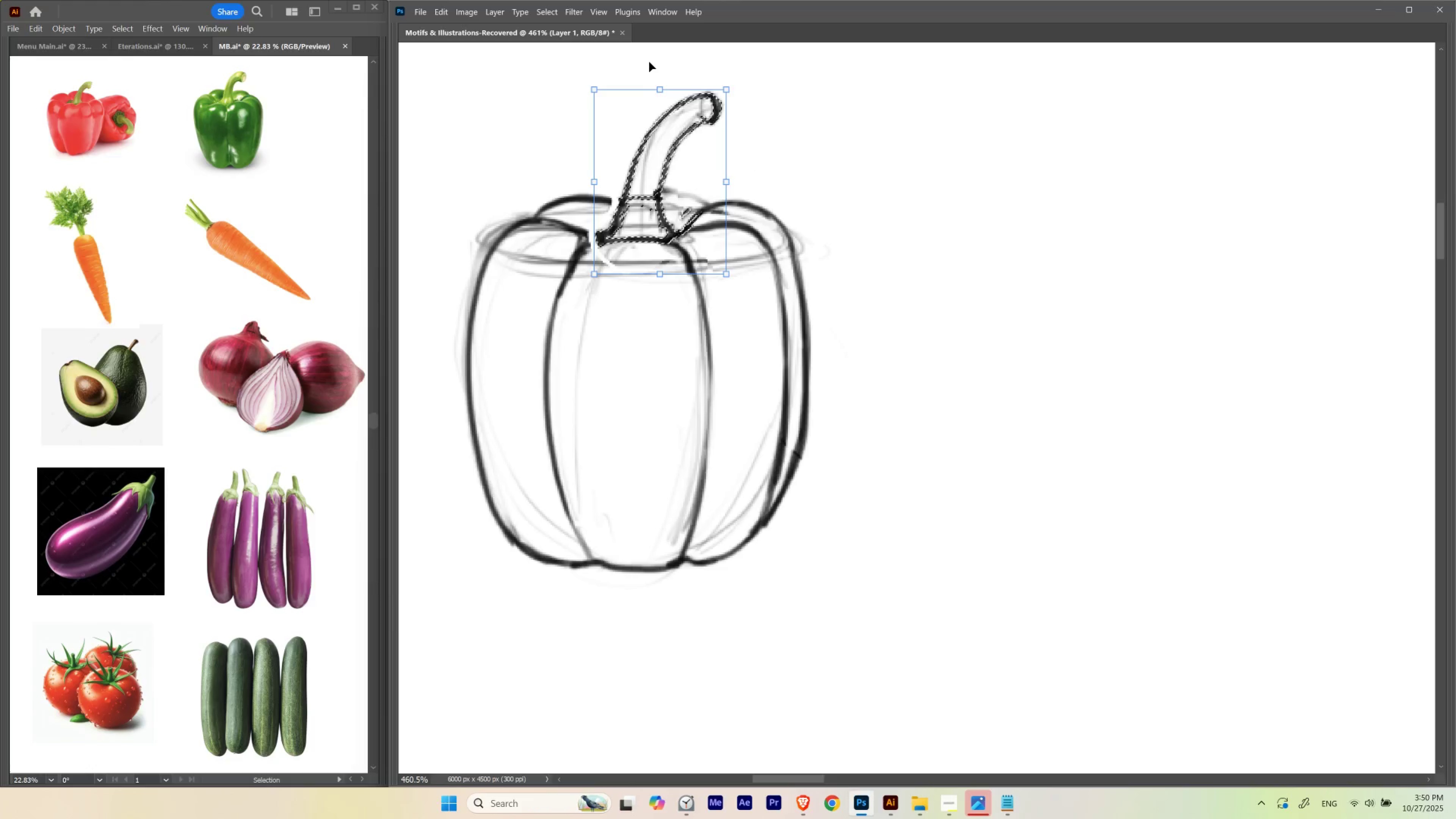 
key(ArrowRight)
 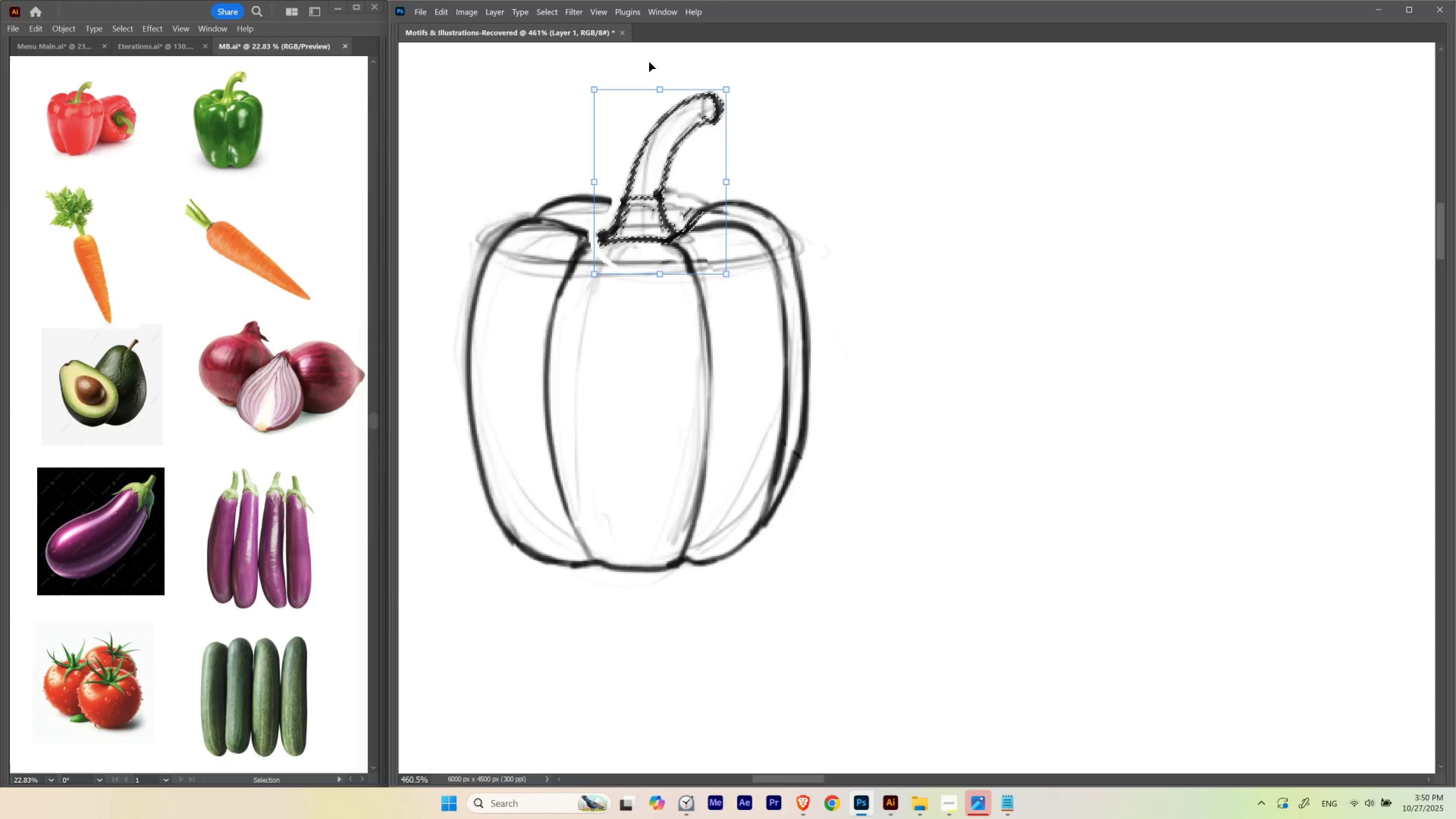 
key(ArrowLeft)
 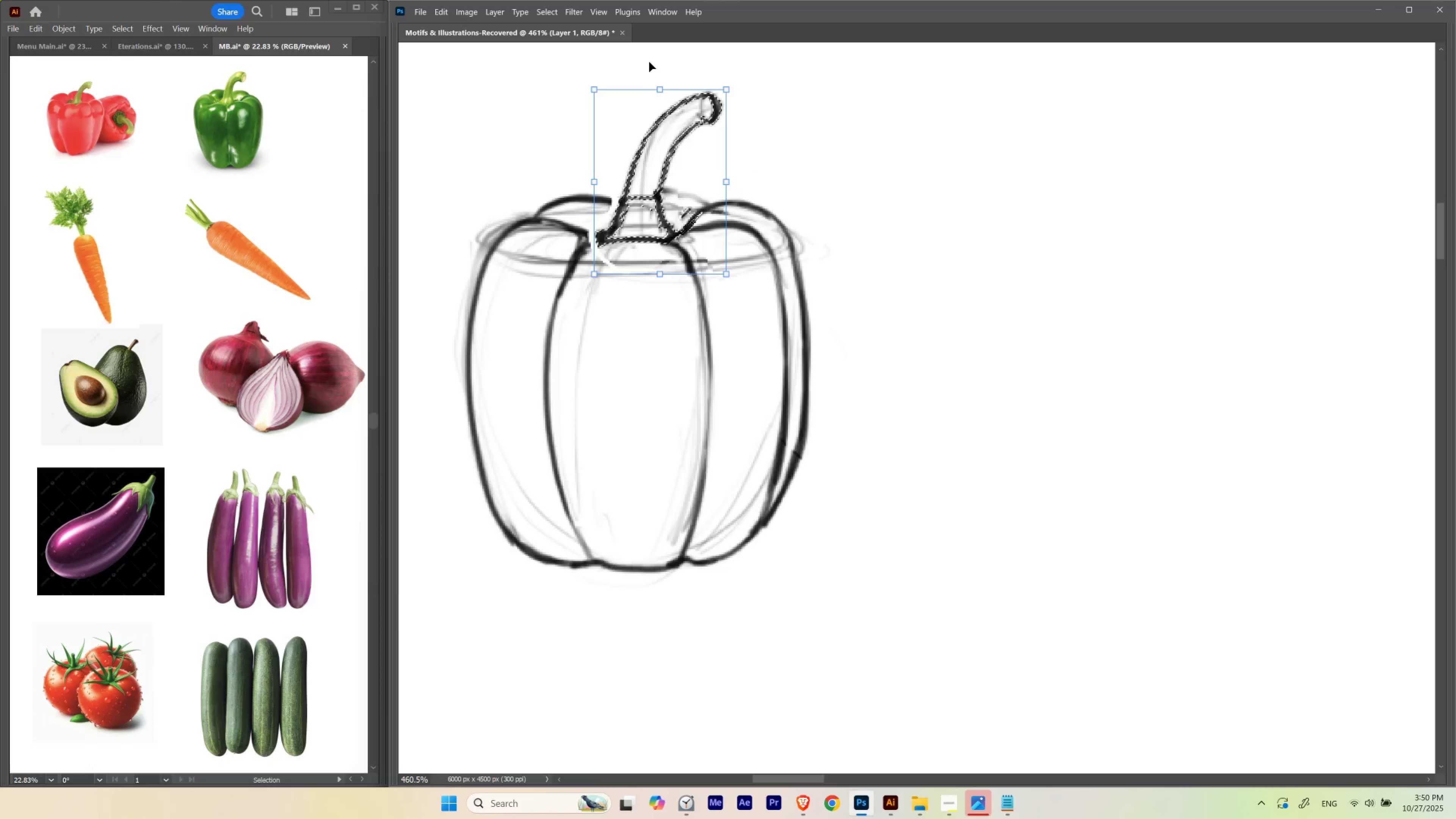 
key(ArrowRight)
 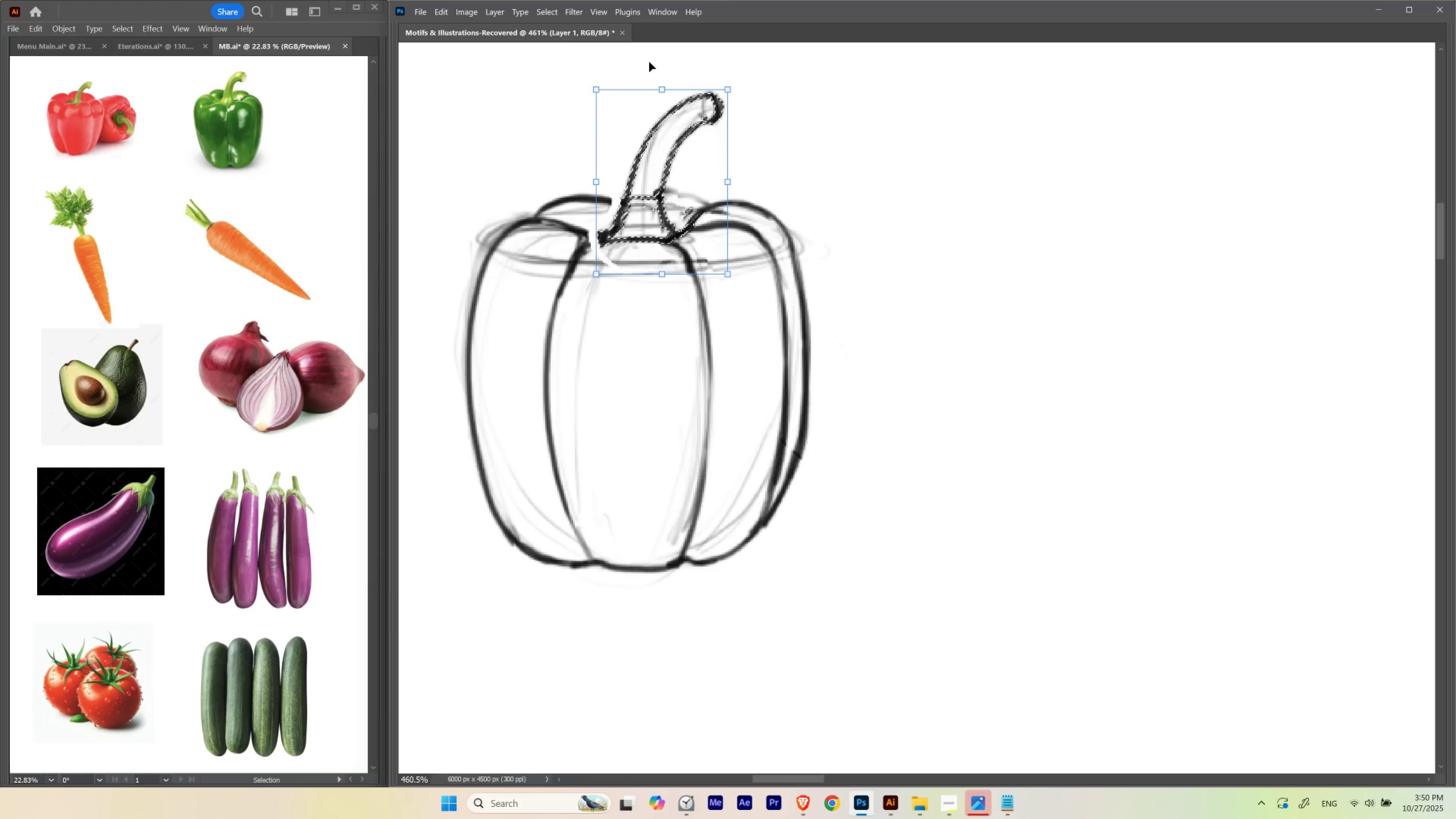 
key(ArrowRight)
 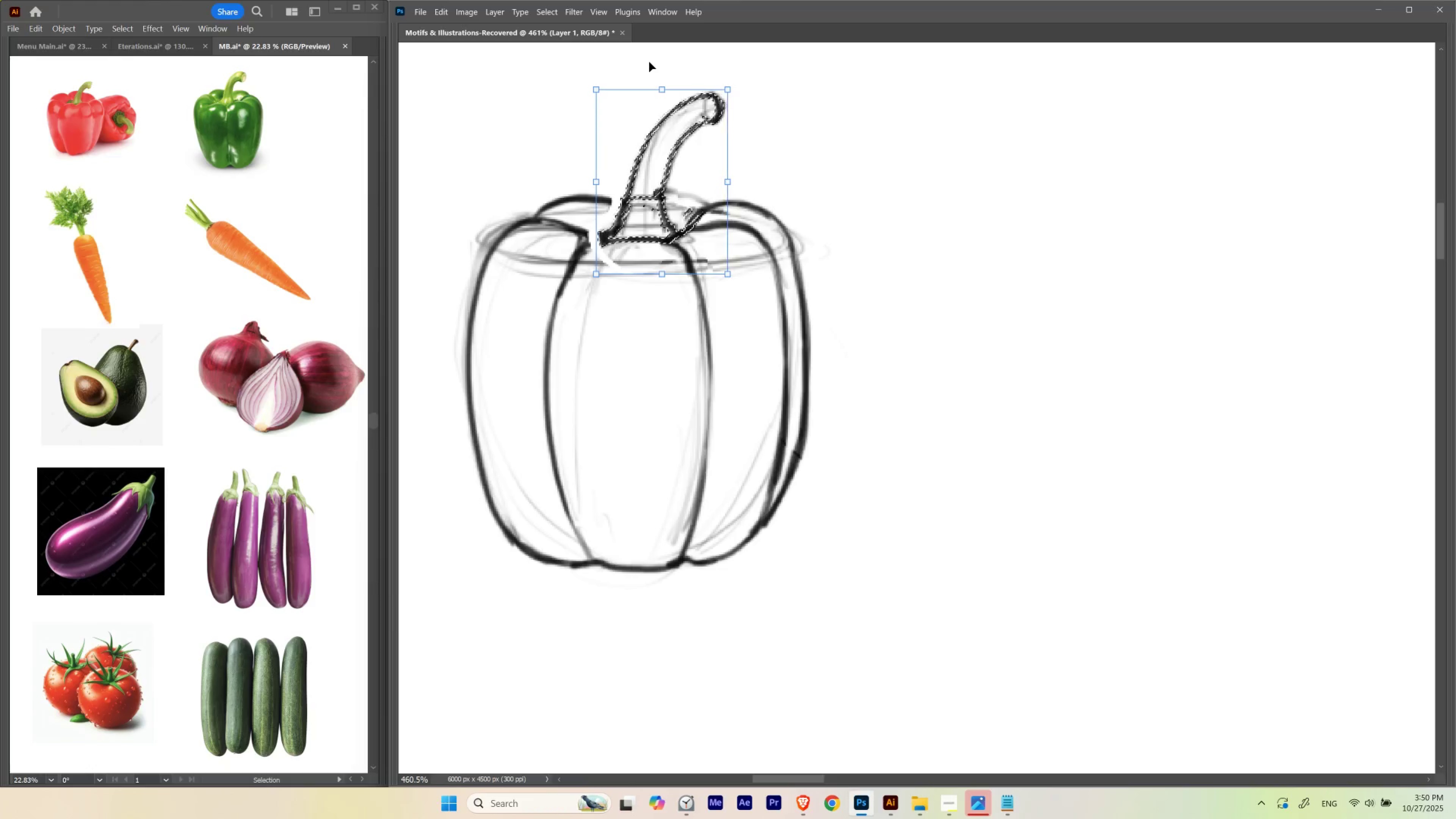 
key(ArrowLeft)
 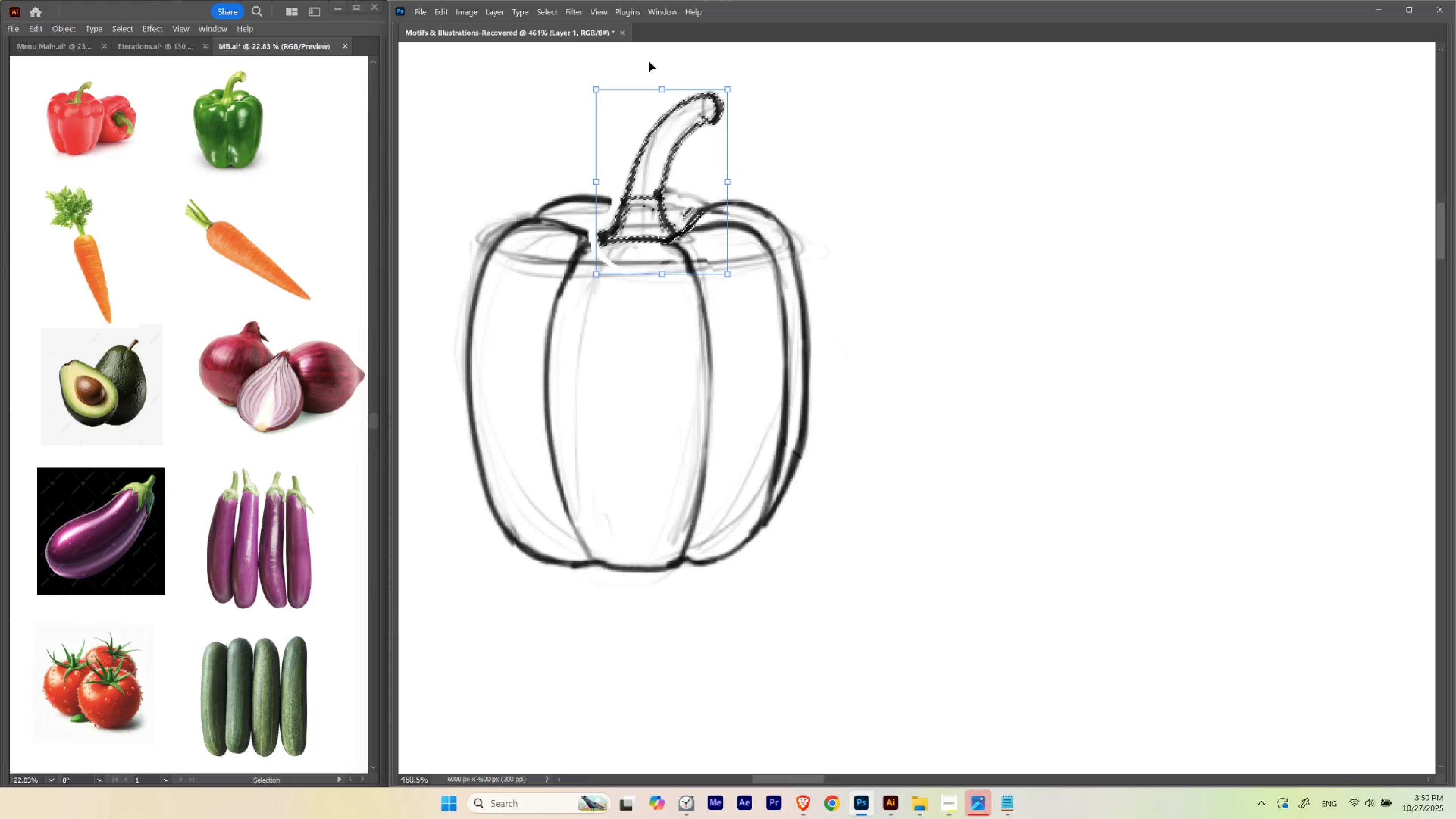 
key(Control+H)
 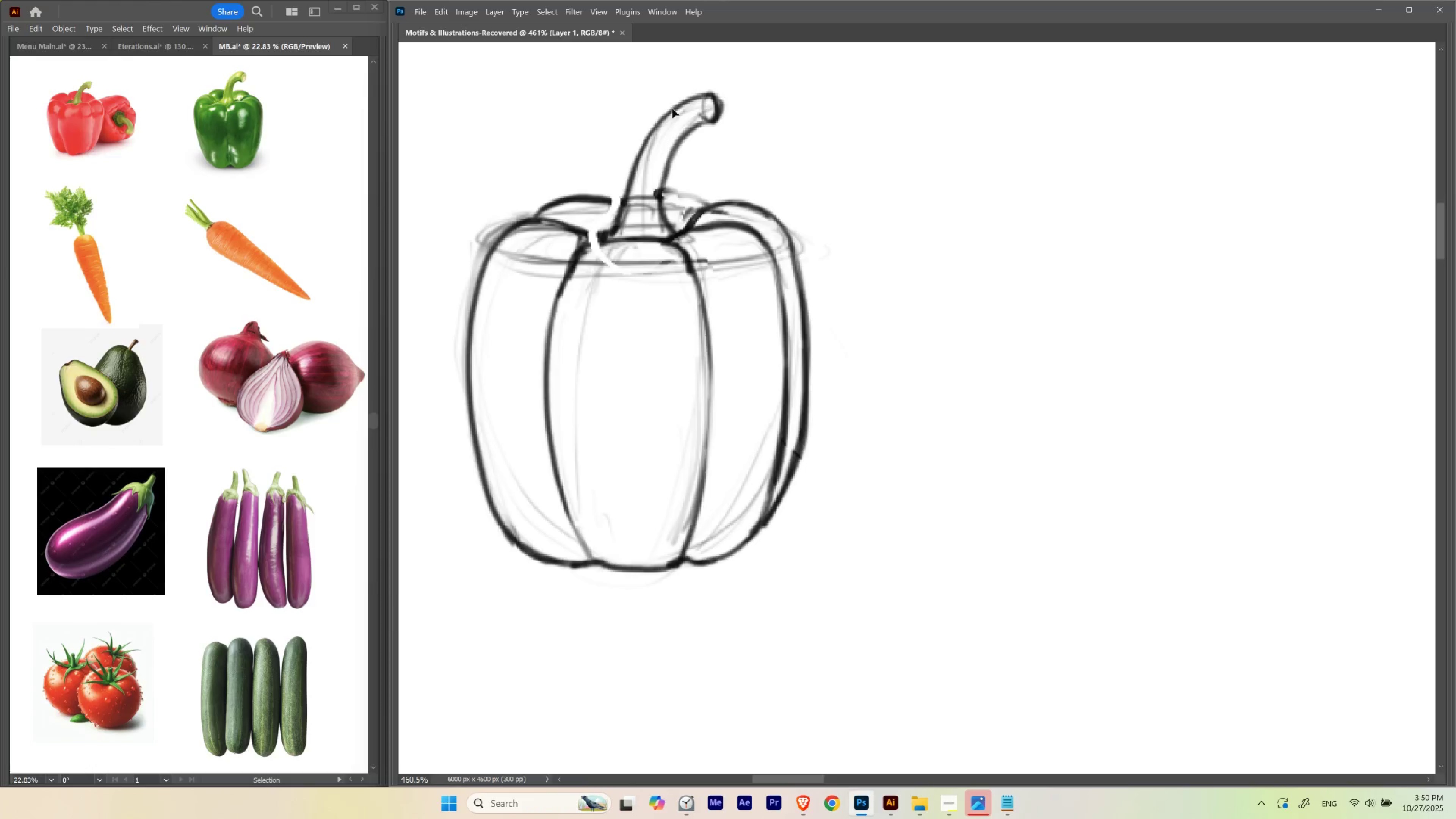 
hold_key(key=ControlLeft, duration=0.64)
 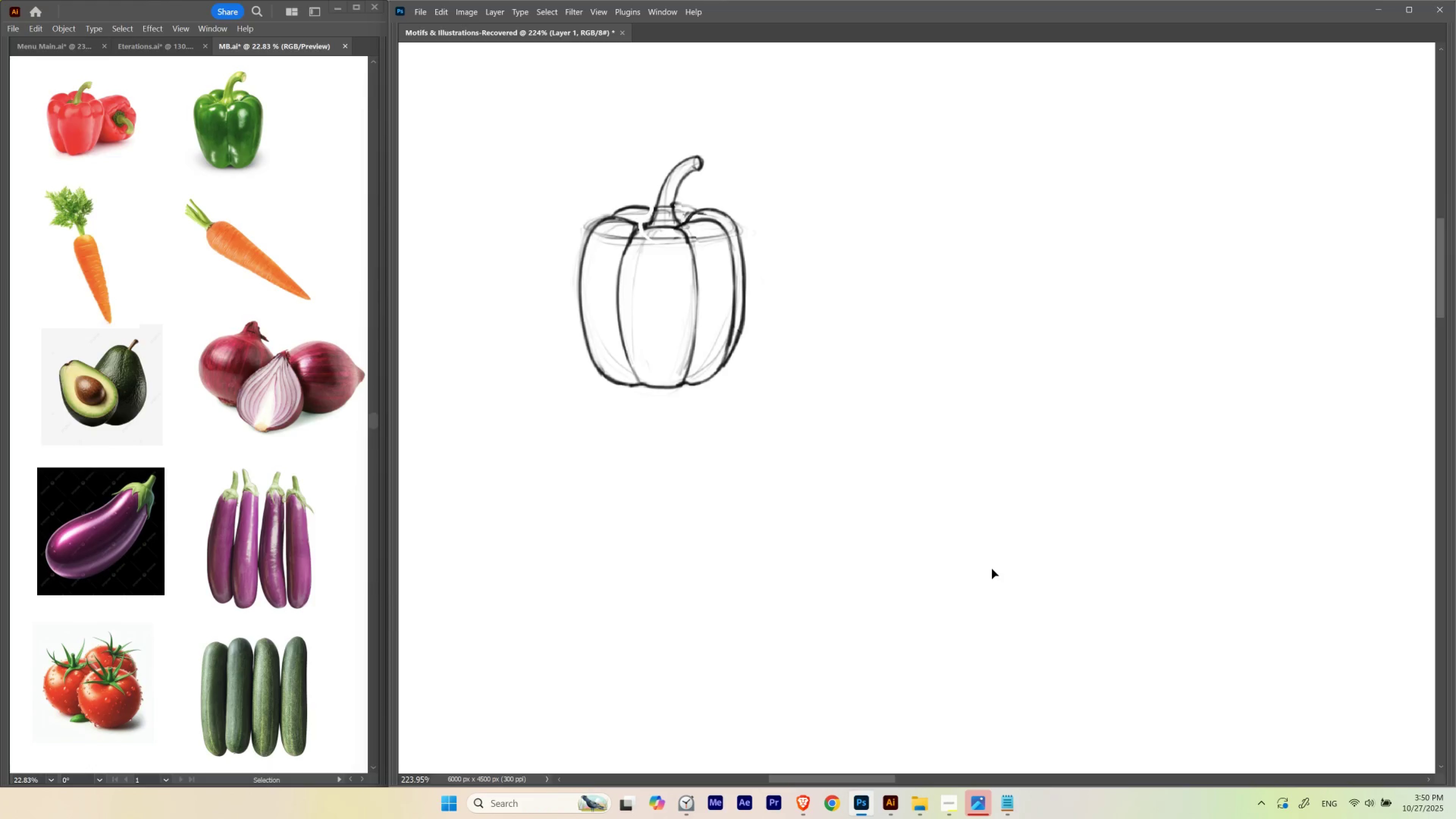 
hold_key(key=Space, duration=0.62)
 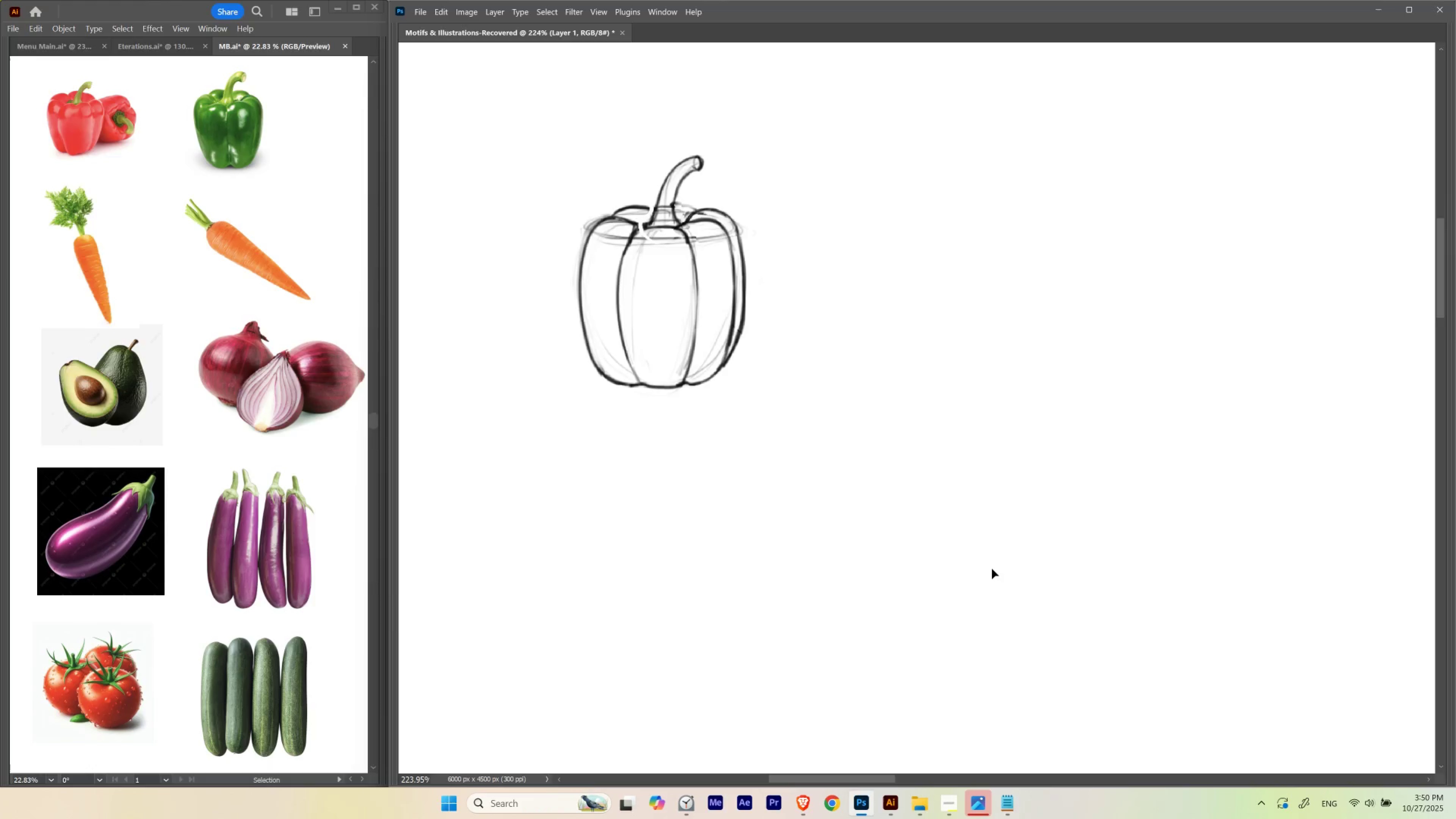 
left_click_drag(start_coordinate=[685, 215], to_coordinate=[660, 243])
 